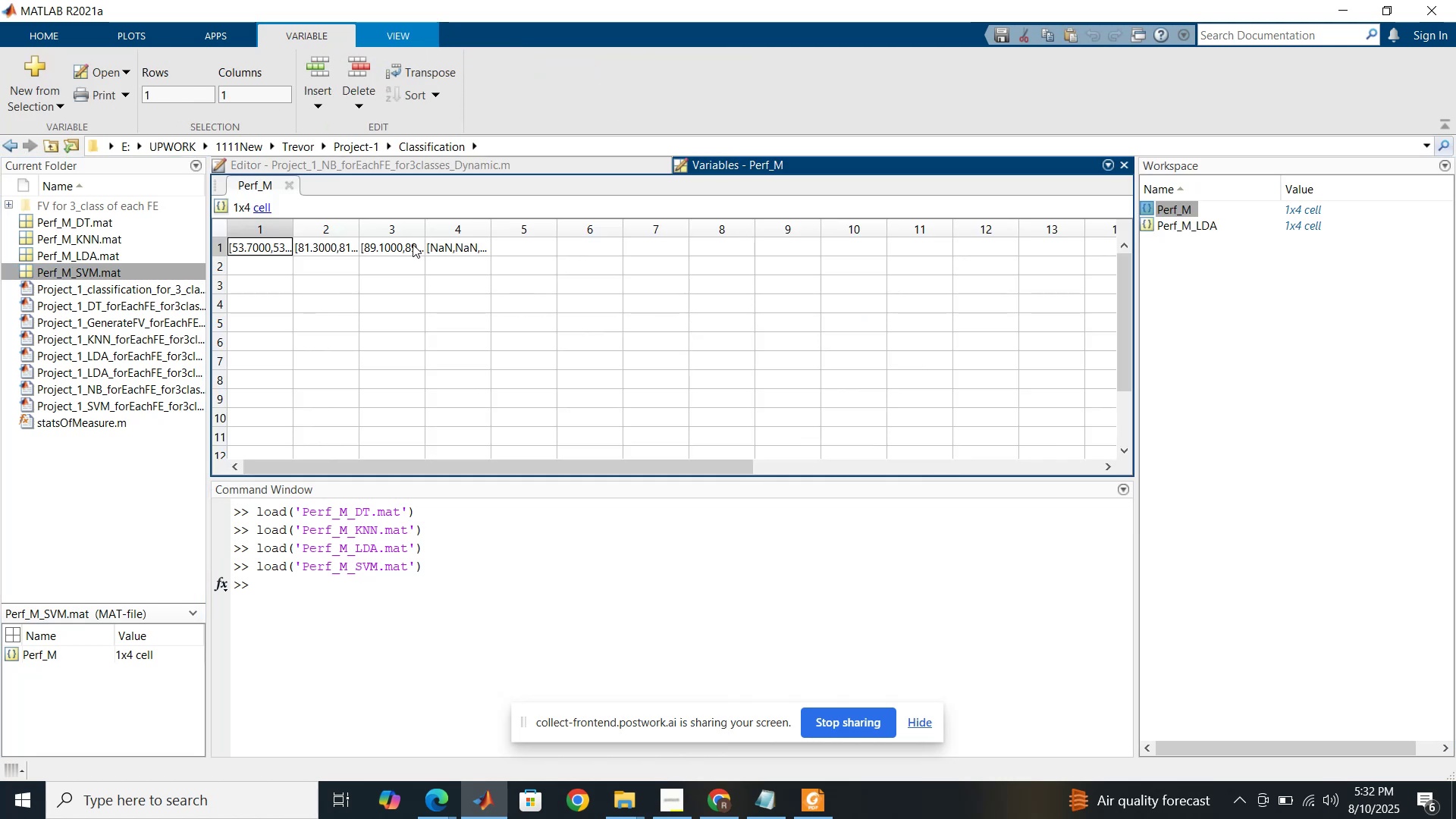 
double_click([413, 244])
 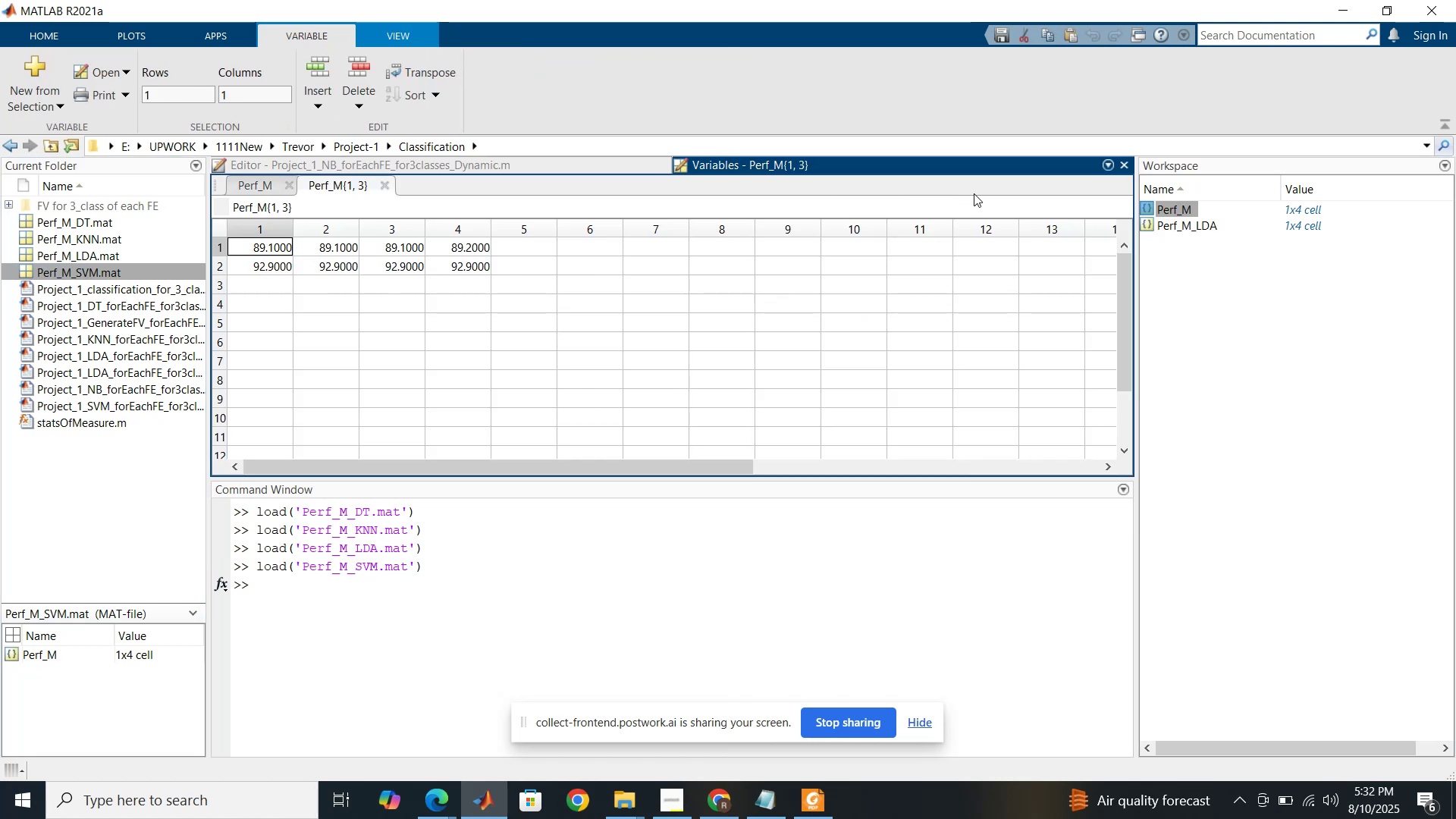 
wait(5.22)
 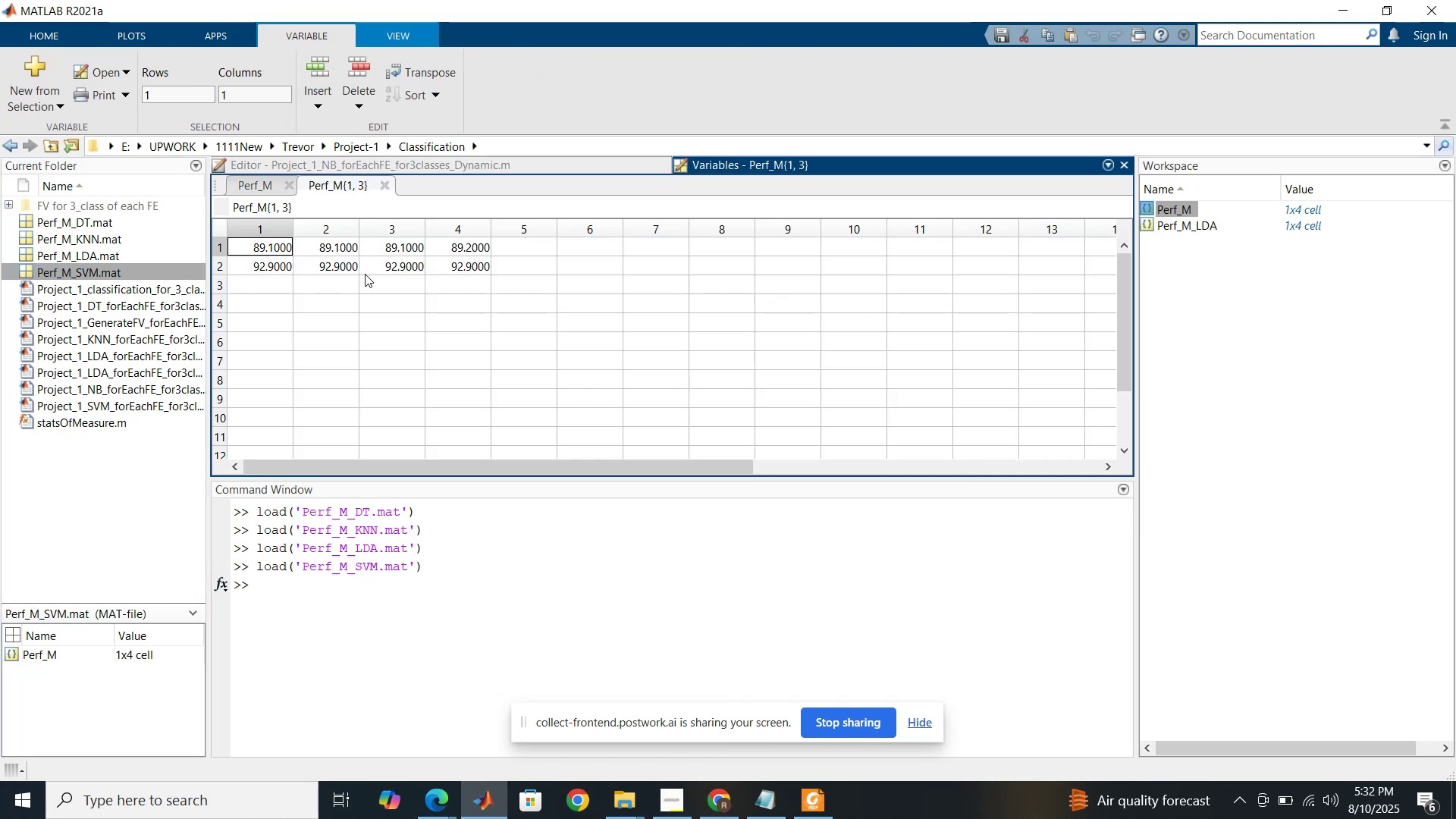 
left_click([1127, 164])
 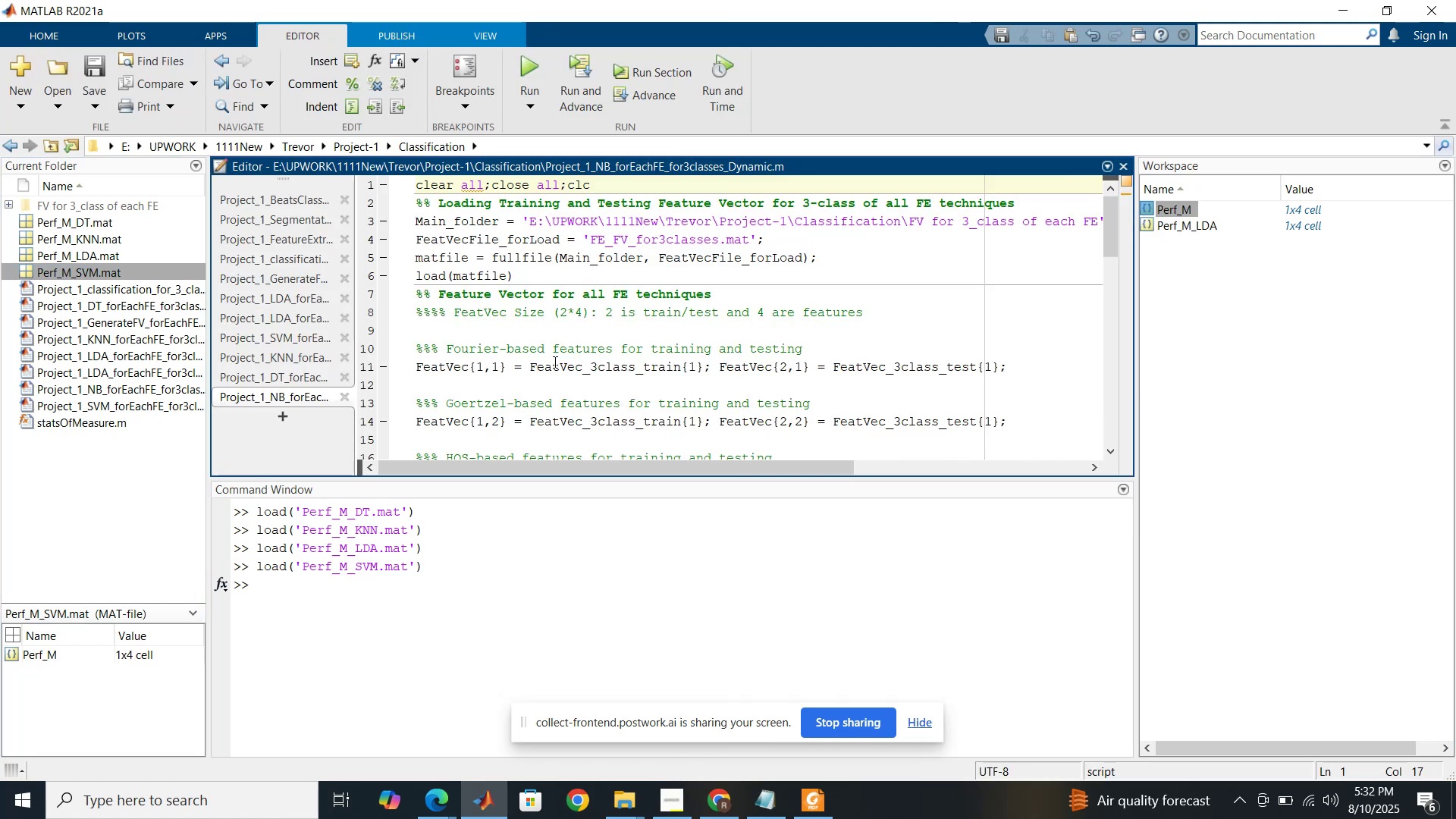 
left_click([531, 362])
 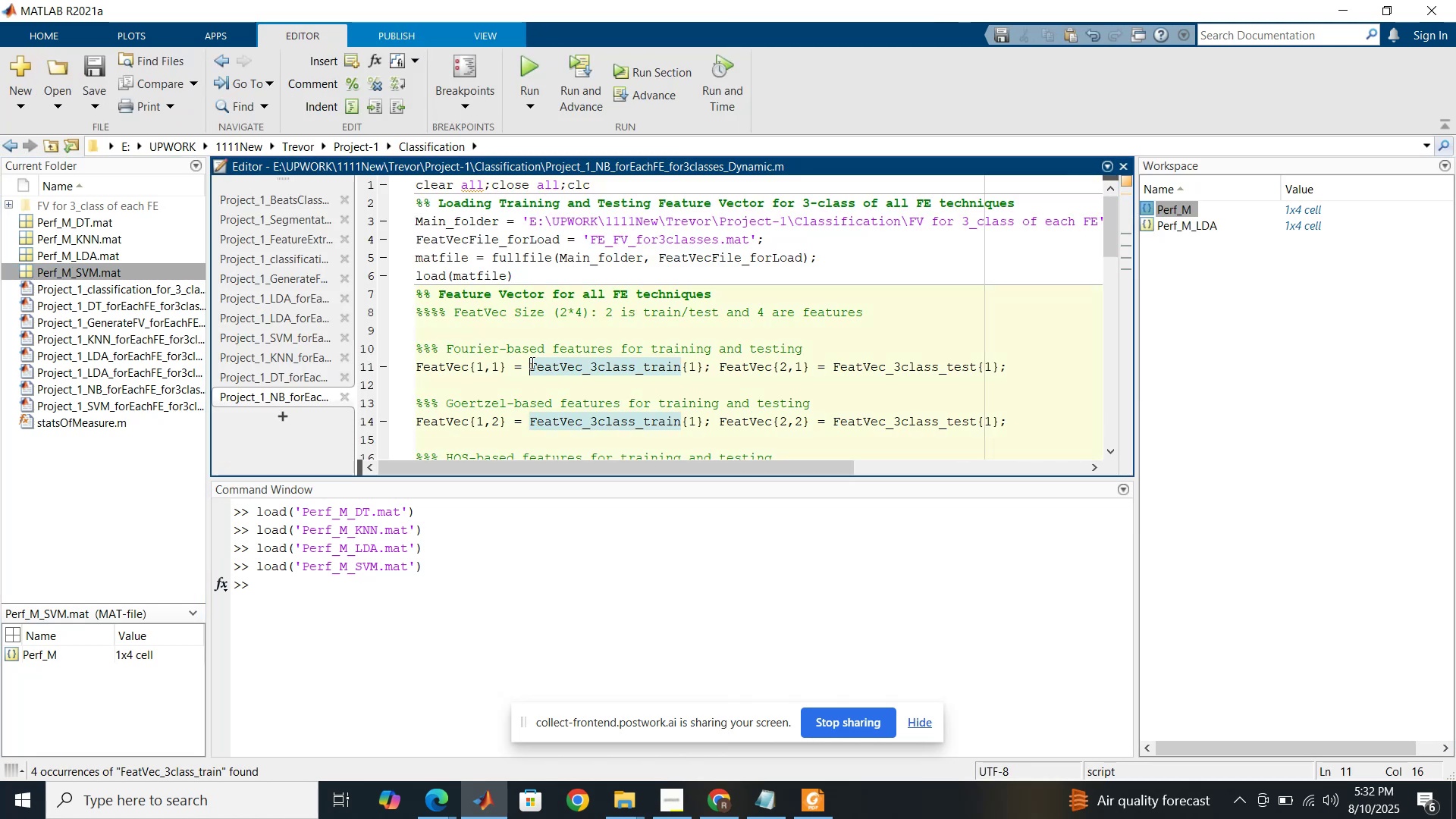 
scroll: coordinate [531, 362], scroll_direction: up, amount: 4.0
 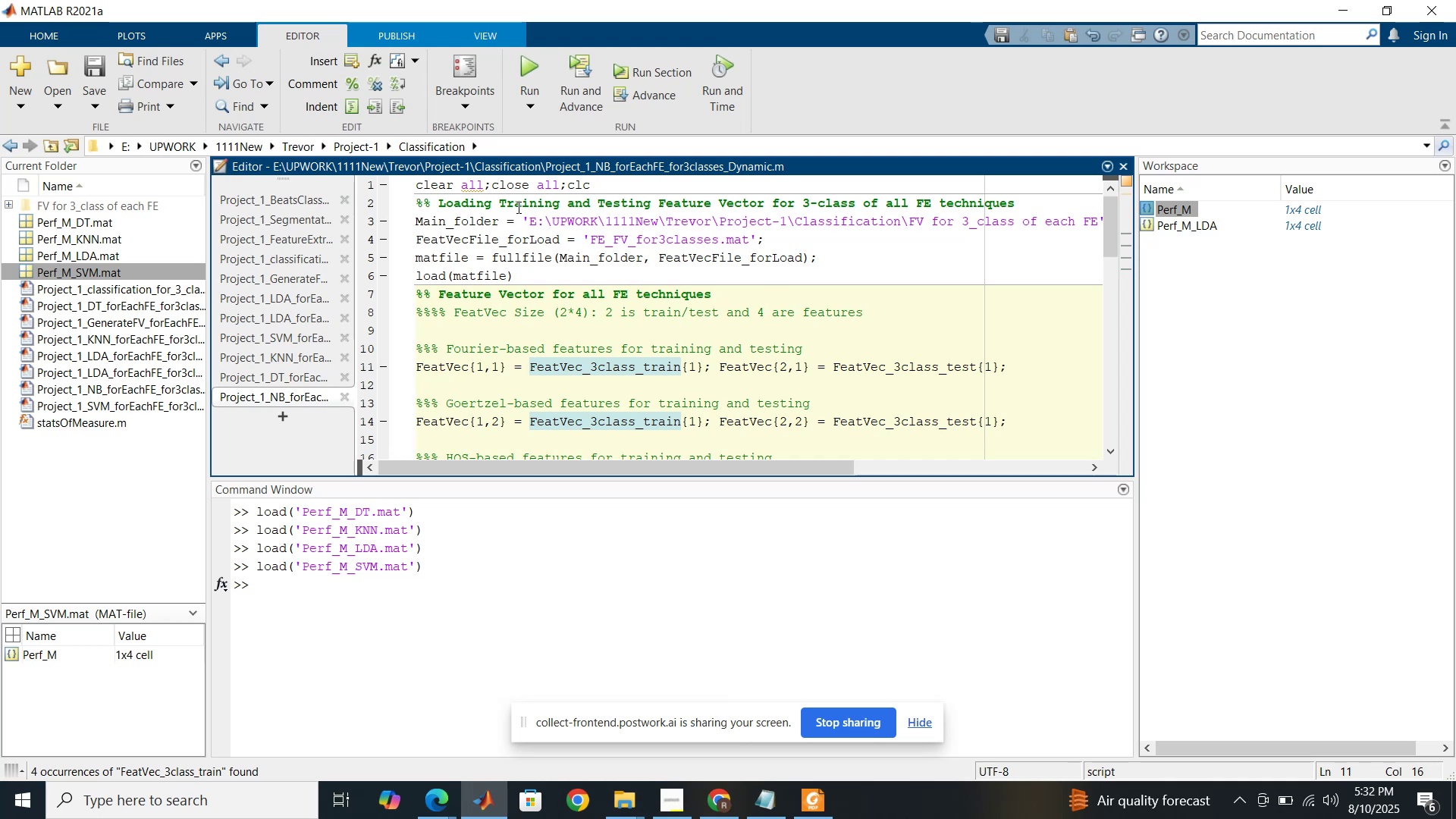 
left_click([519, 186])
 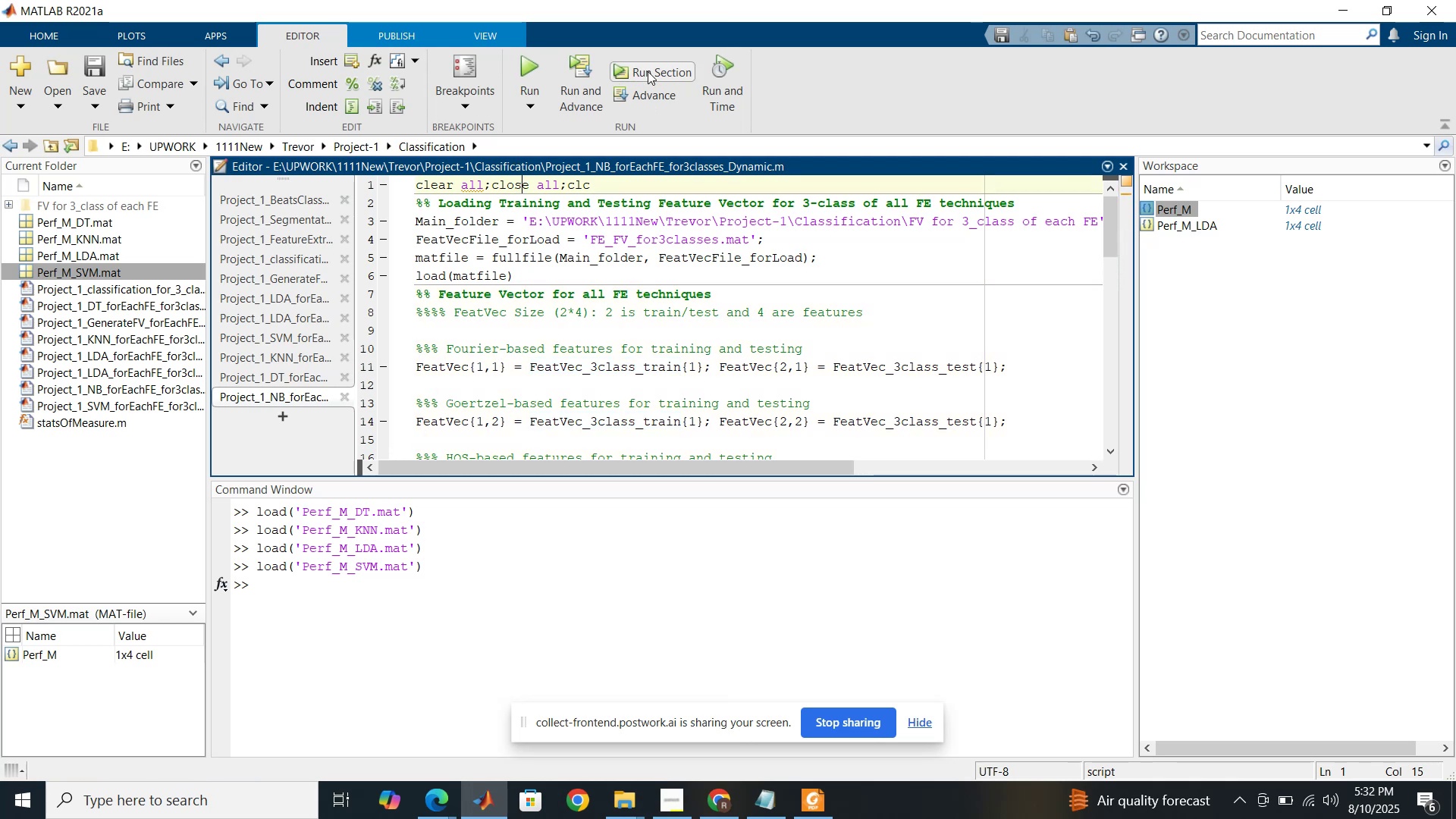 
left_click([648, 71])
 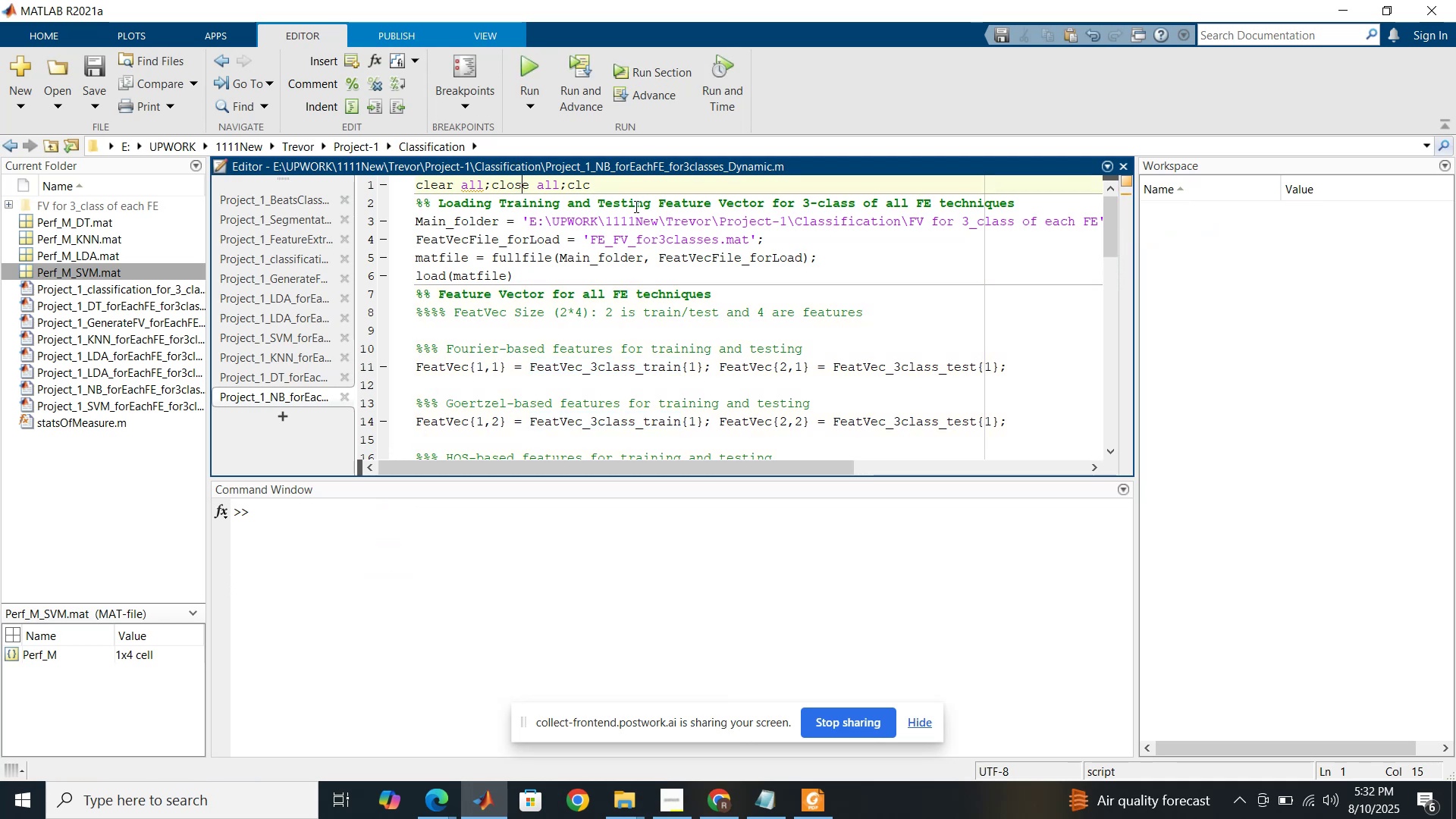 
left_click([631, 228])
 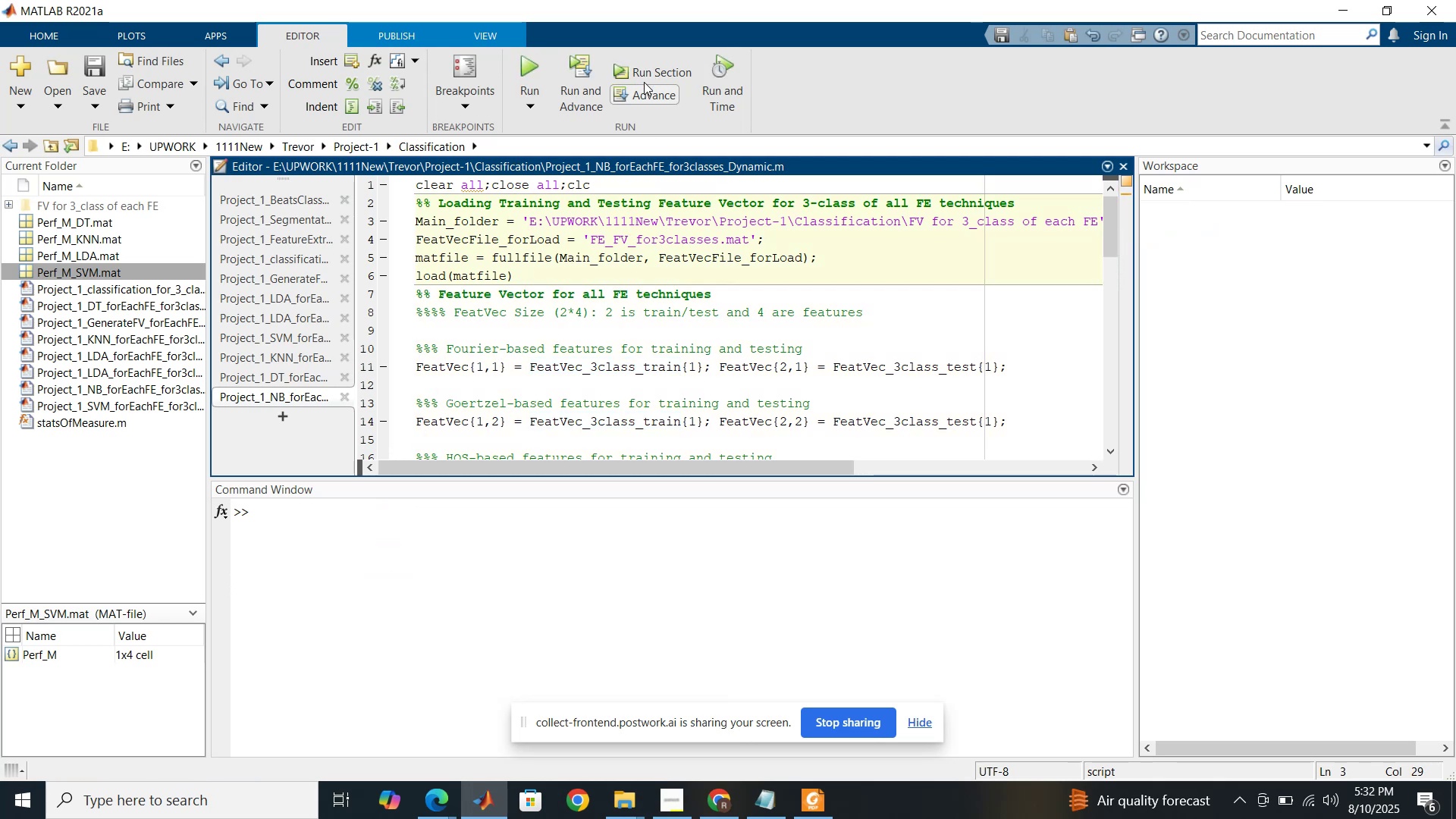 
left_click([645, 77])
 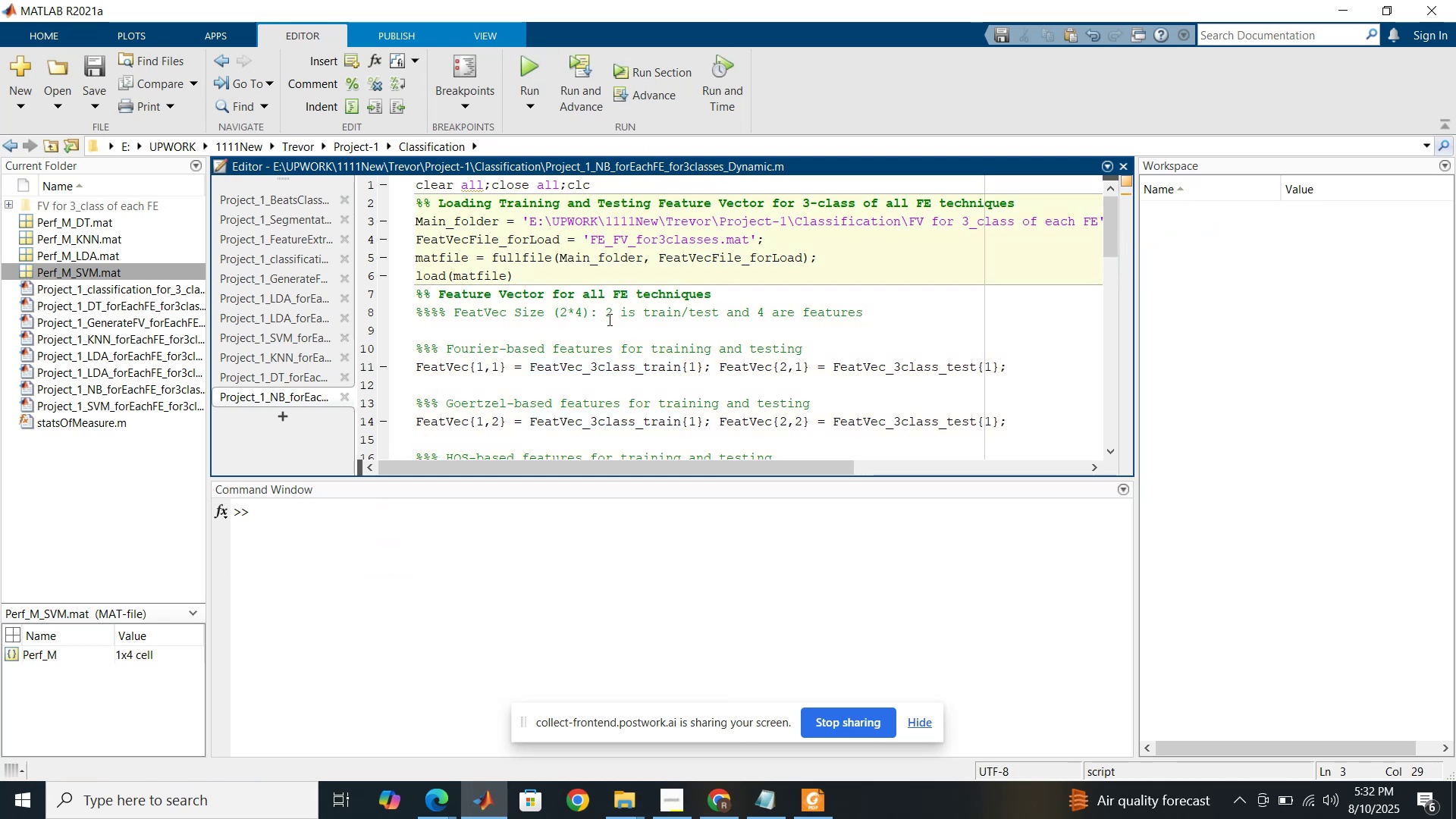 
left_click([608, 319])
 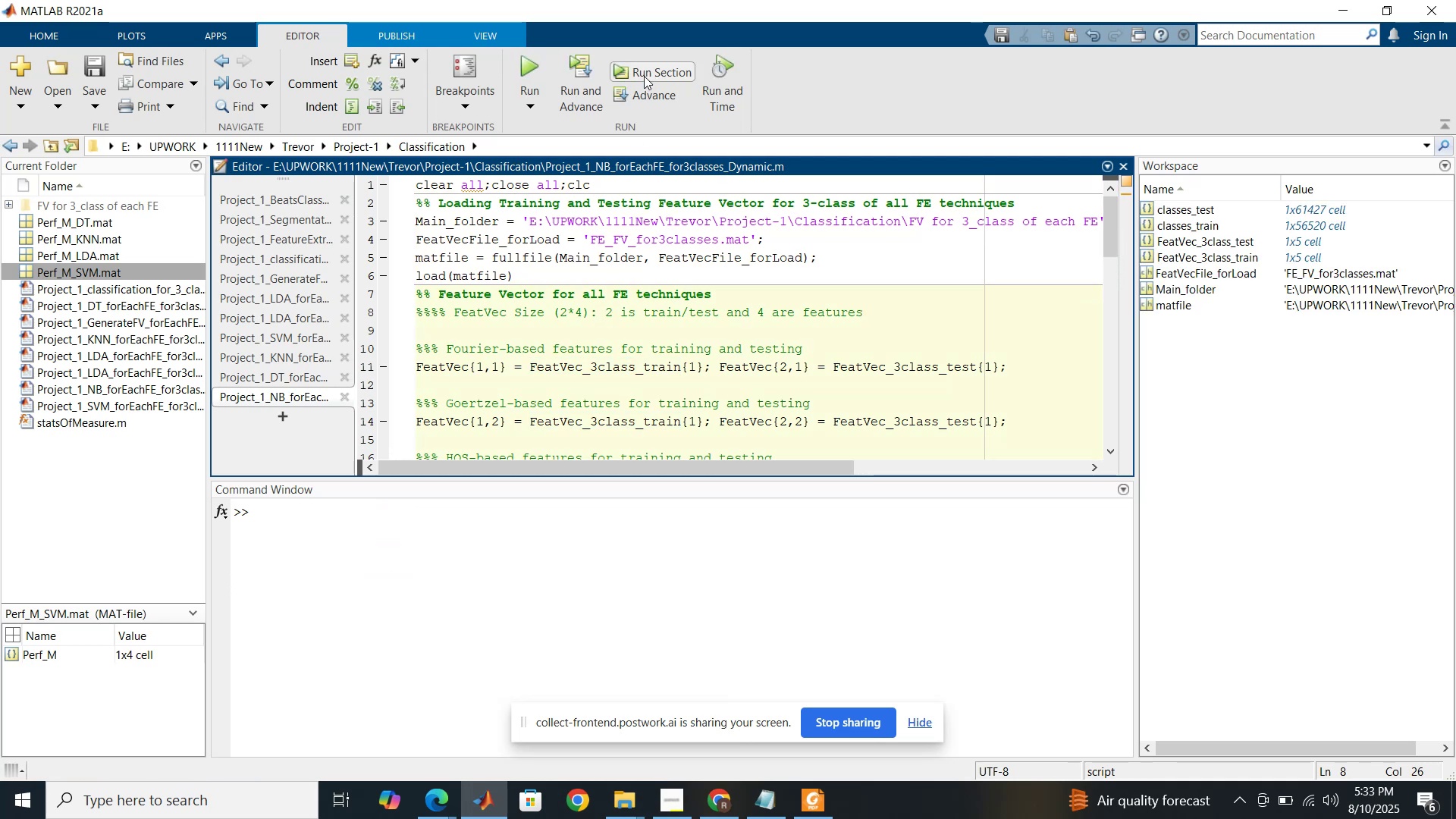 
left_click([645, 74])
 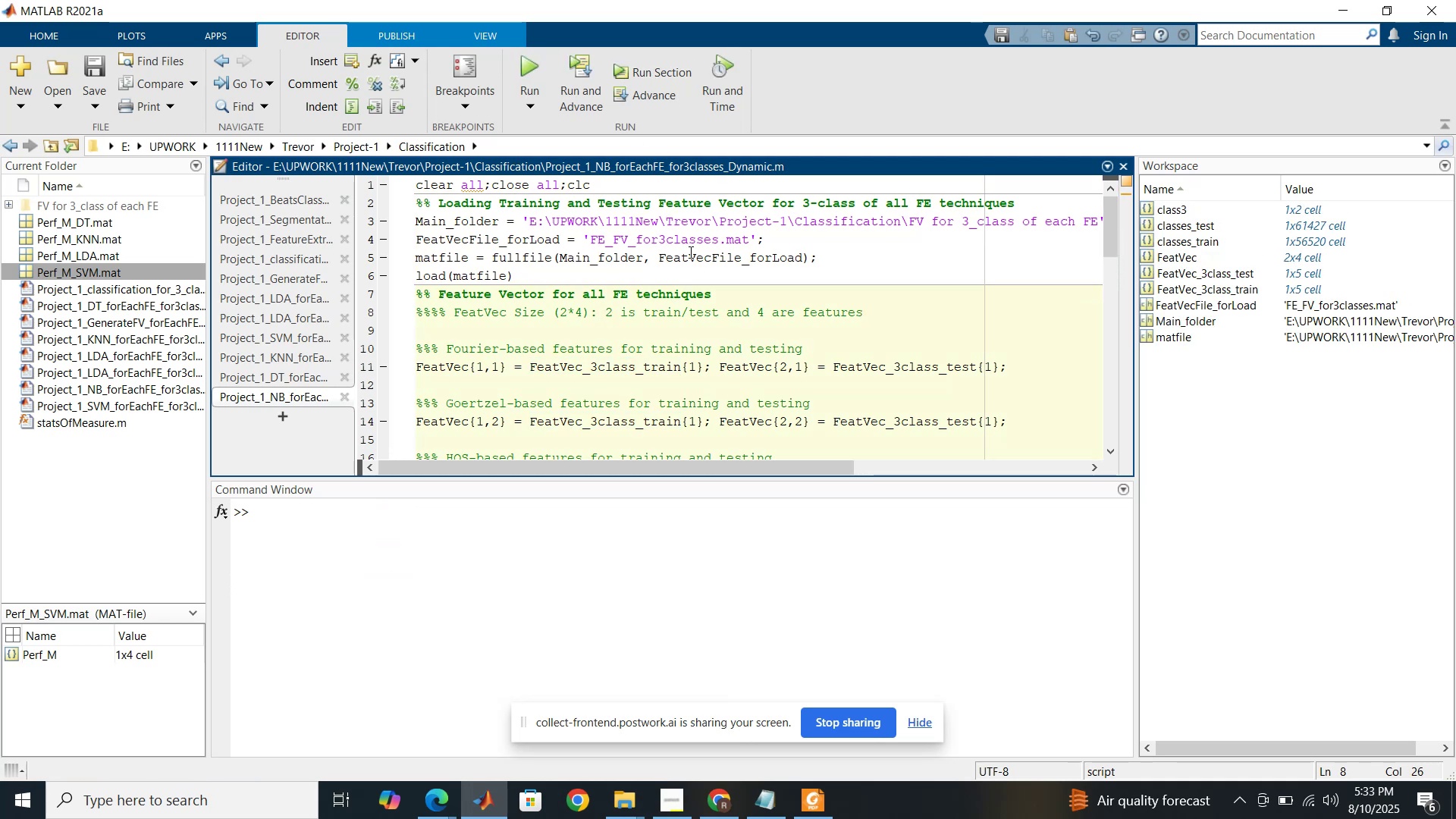 
scroll: coordinate [698, 271], scroll_direction: down, amount: 7.0
 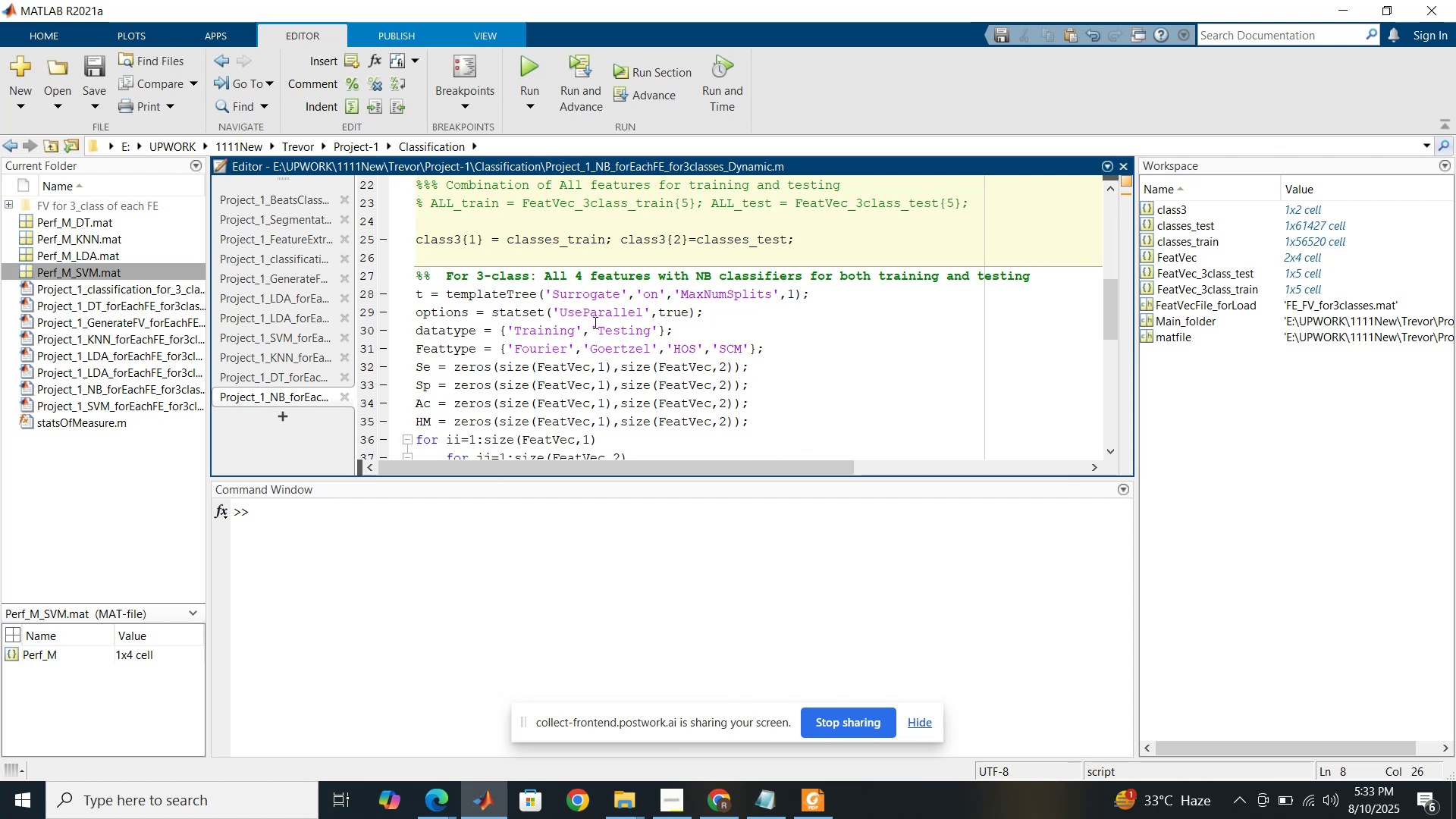 
left_click([504, 299])
 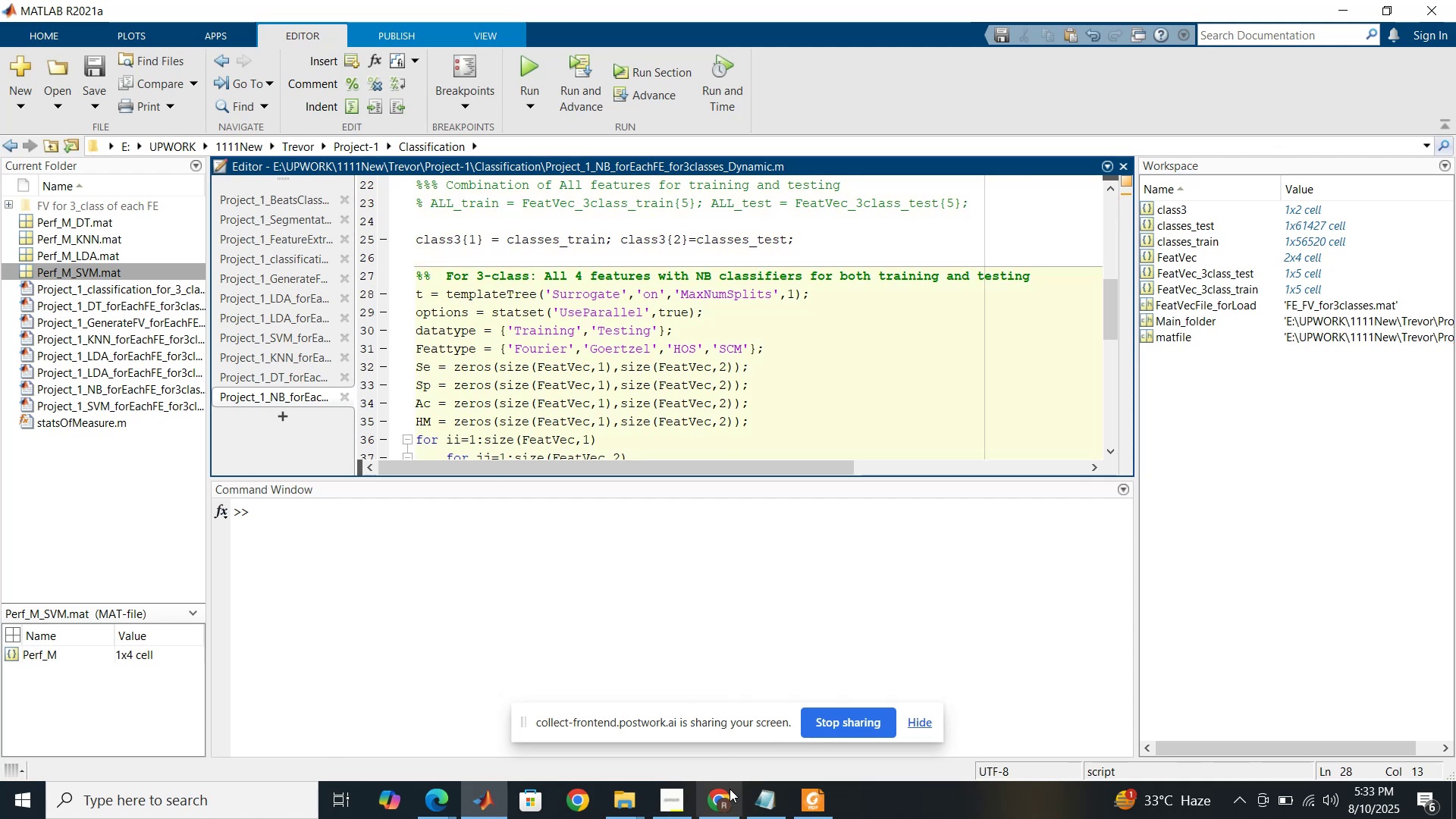 
left_click([761, 807])
 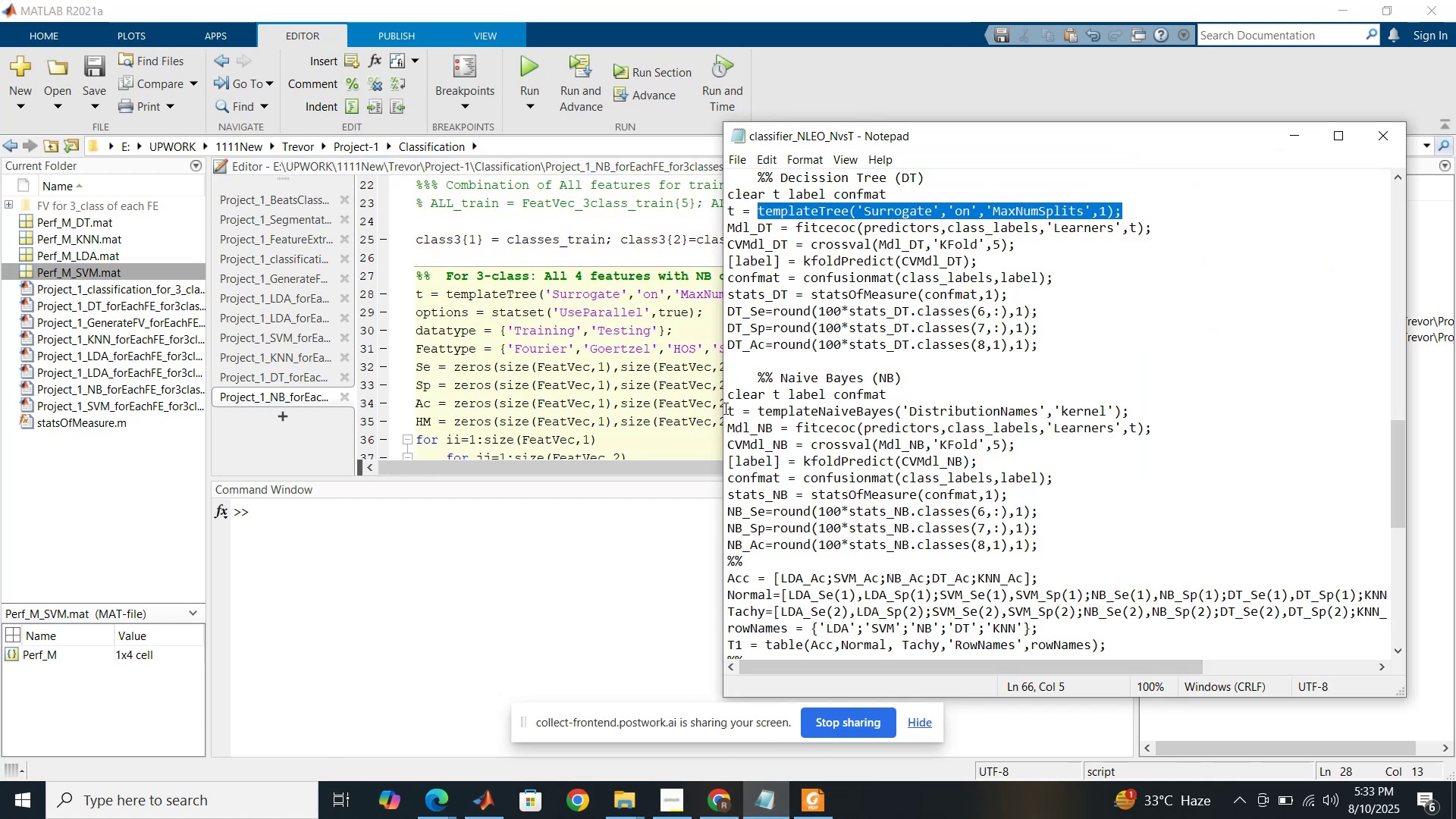 
left_click_drag(start_coordinate=[724, 408], to_coordinate=[1131, 409])
 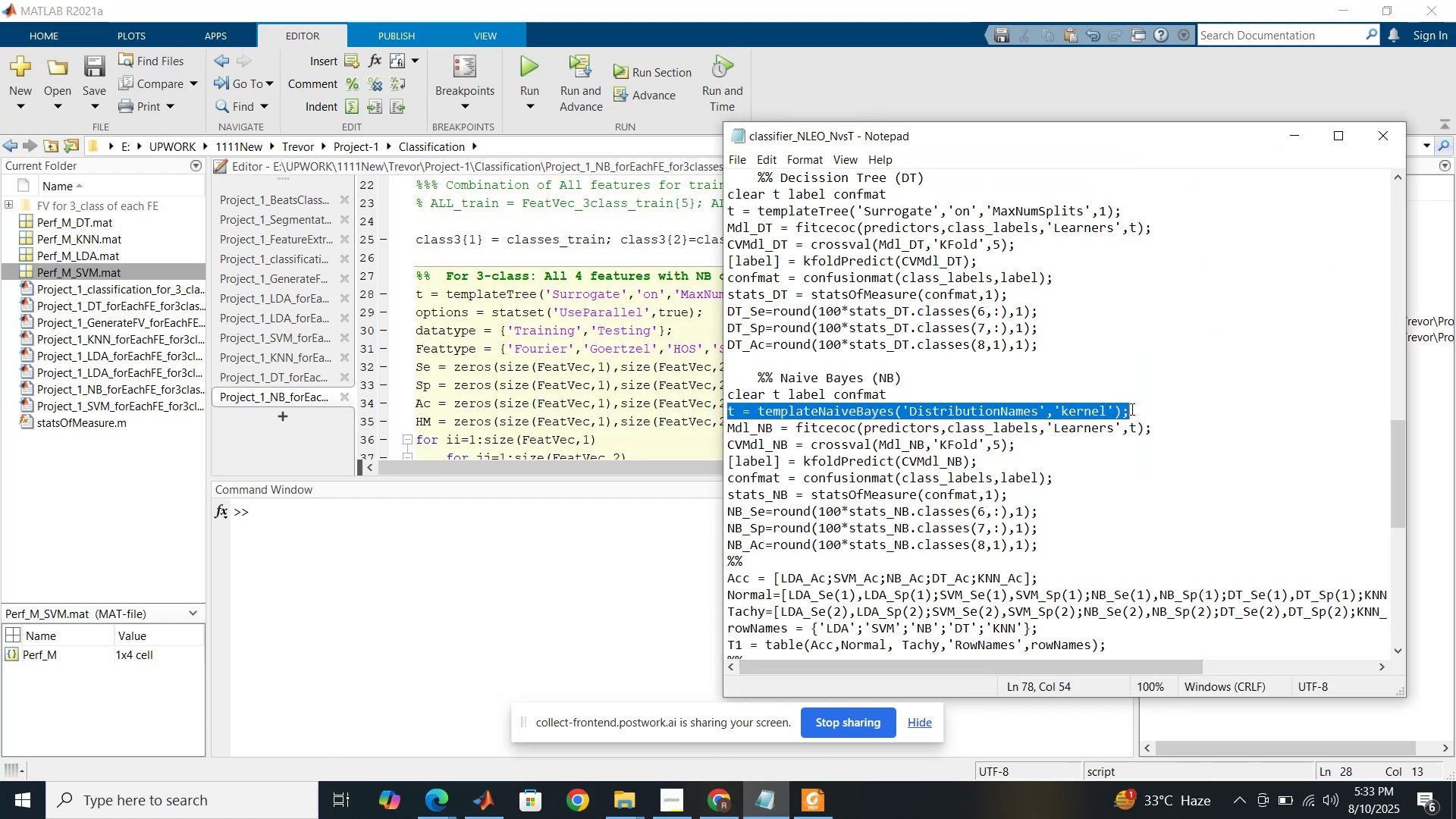 
hold_key(key=ControlLeft, duration=0.87)
 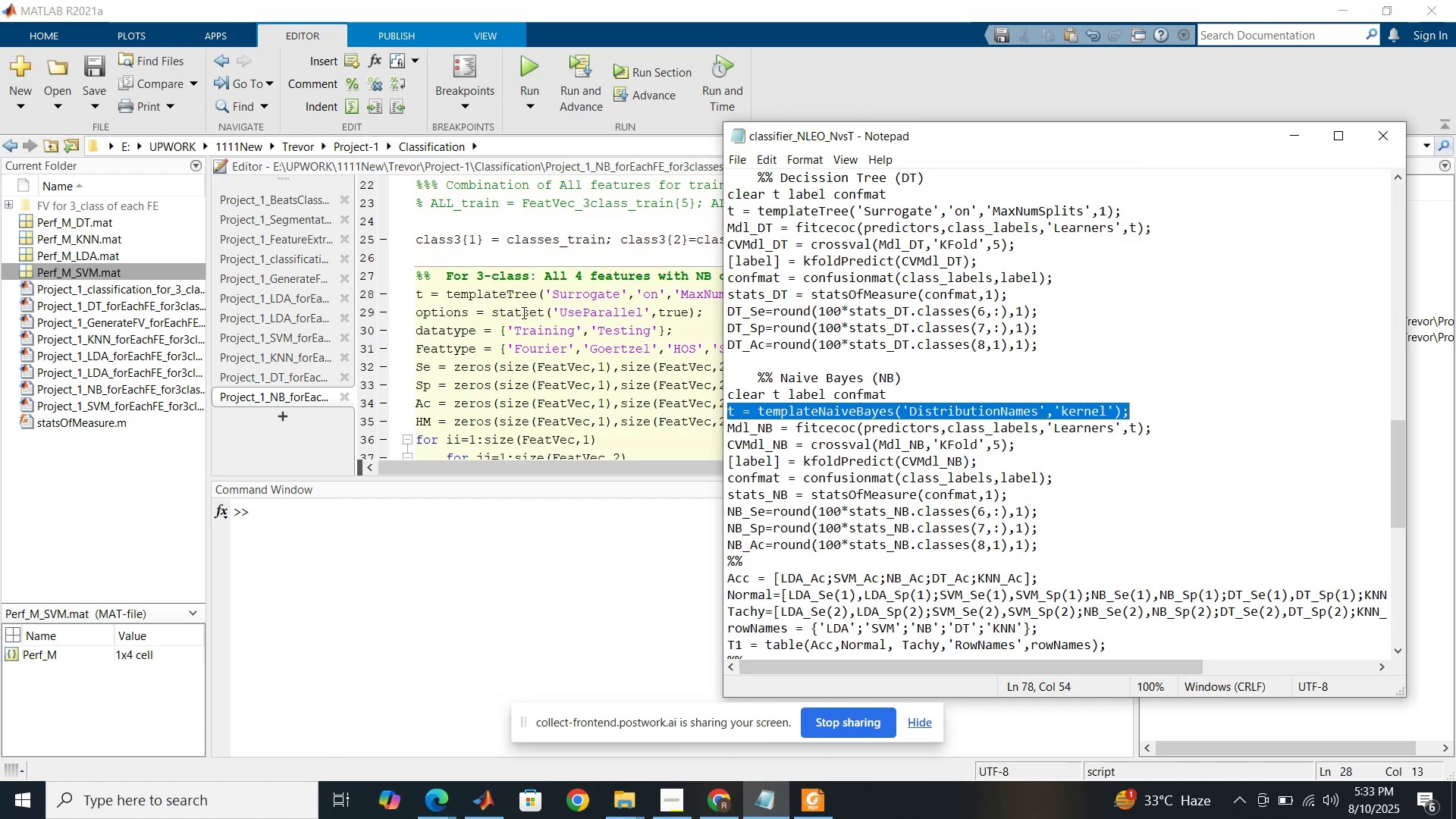 
hold_key(key=C, duration=0.31)
 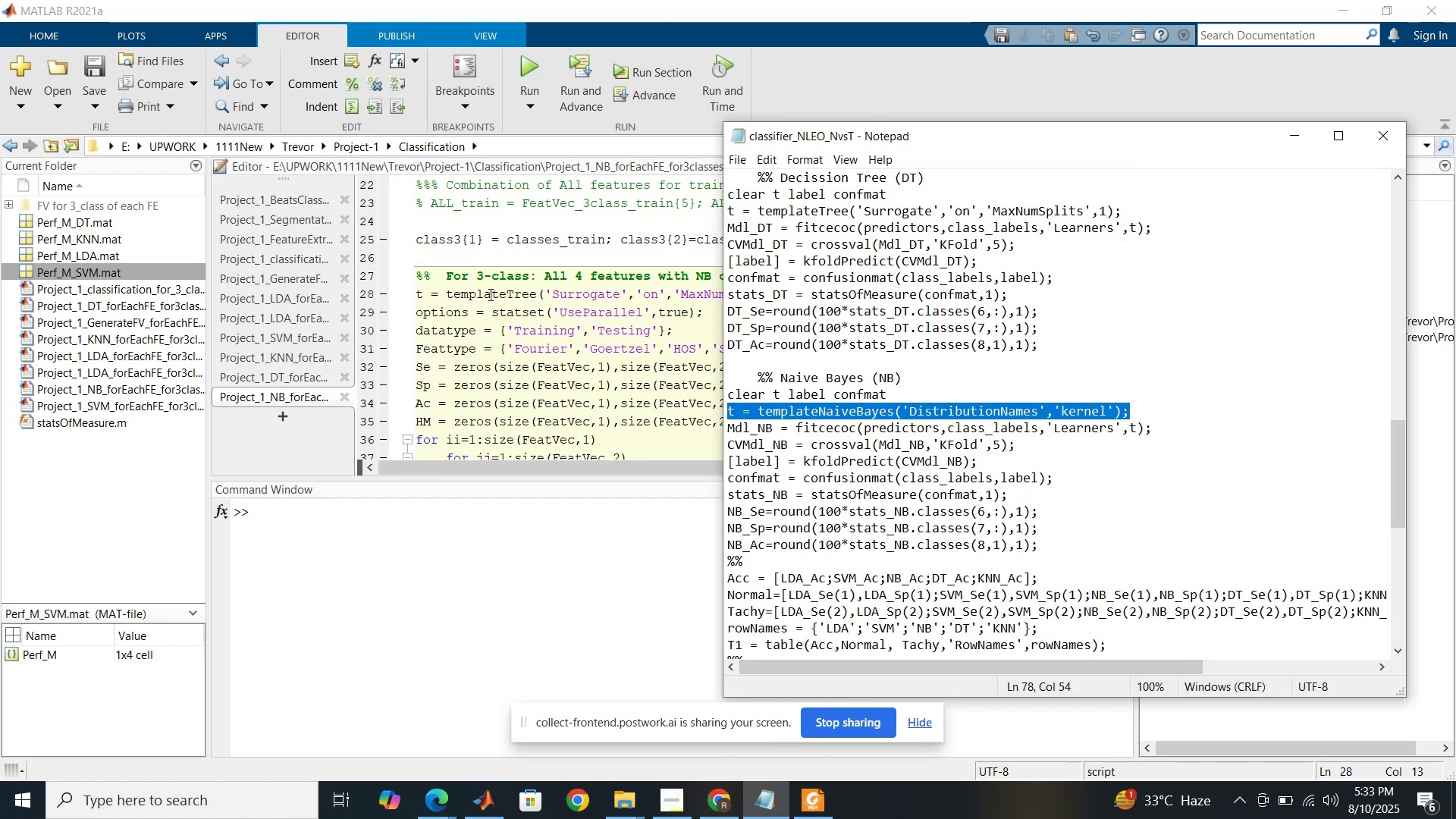 
double_click([489, 294])
 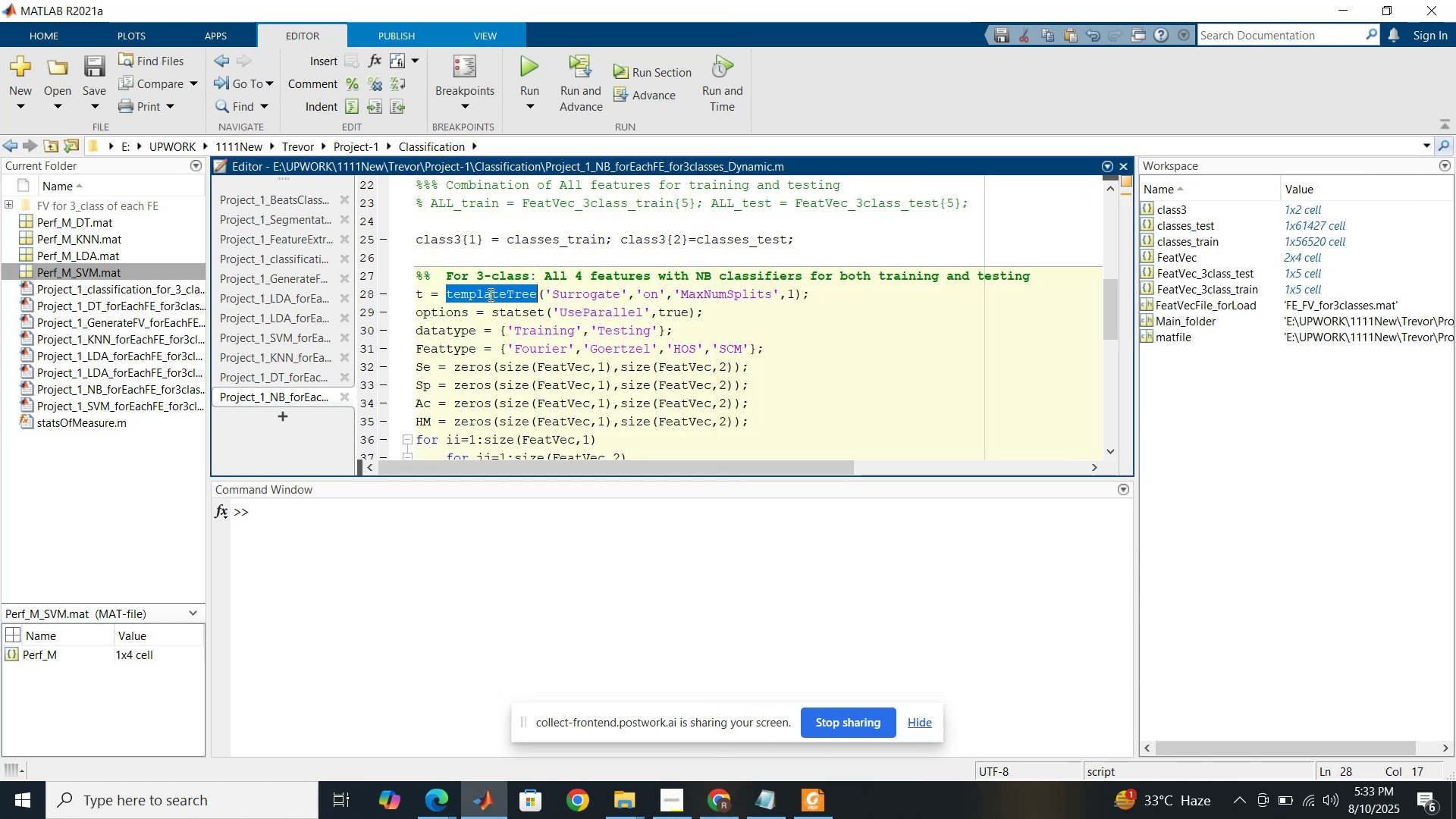 
triple_click([489, 294])
 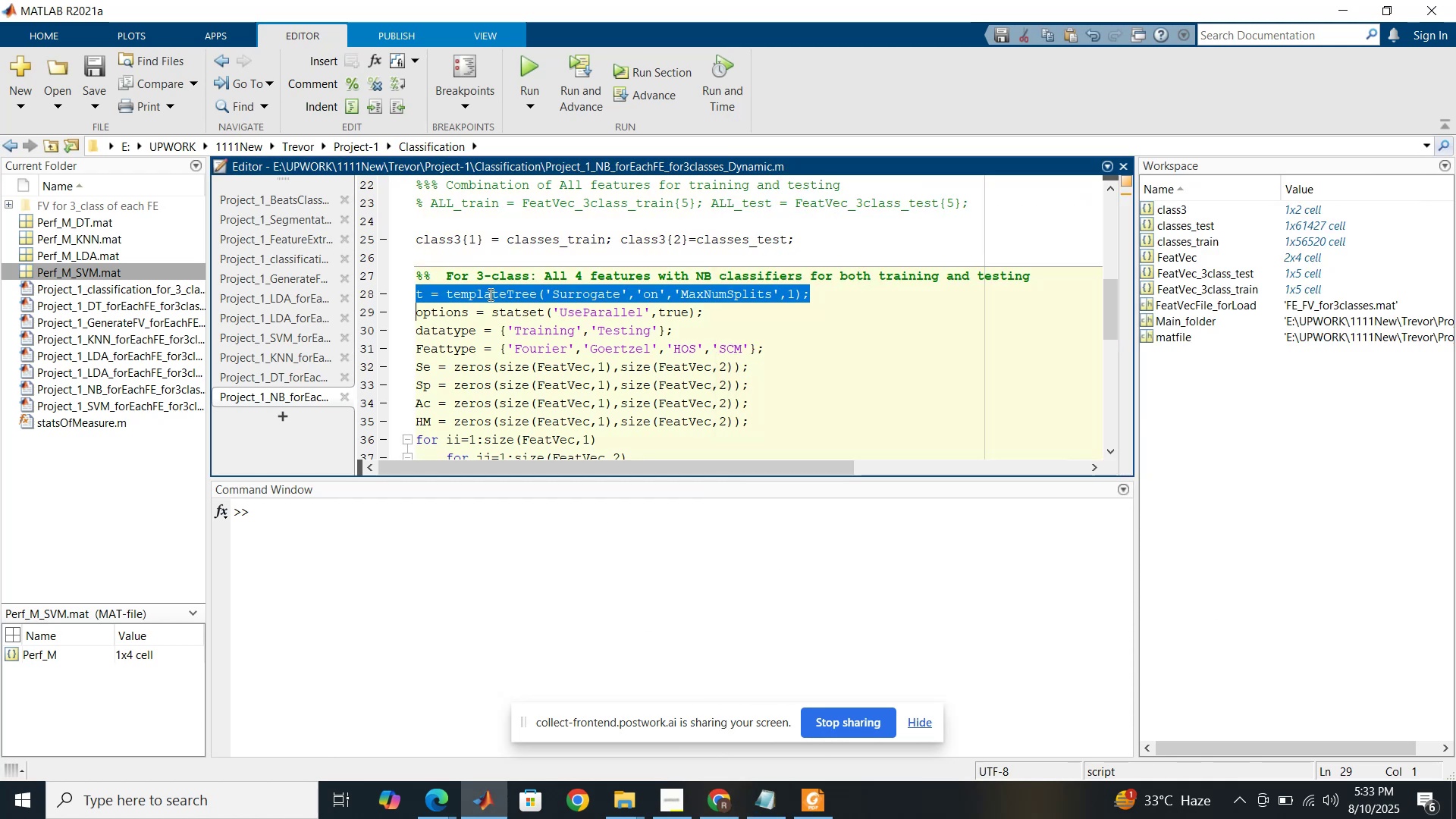 
key(Control+V)
 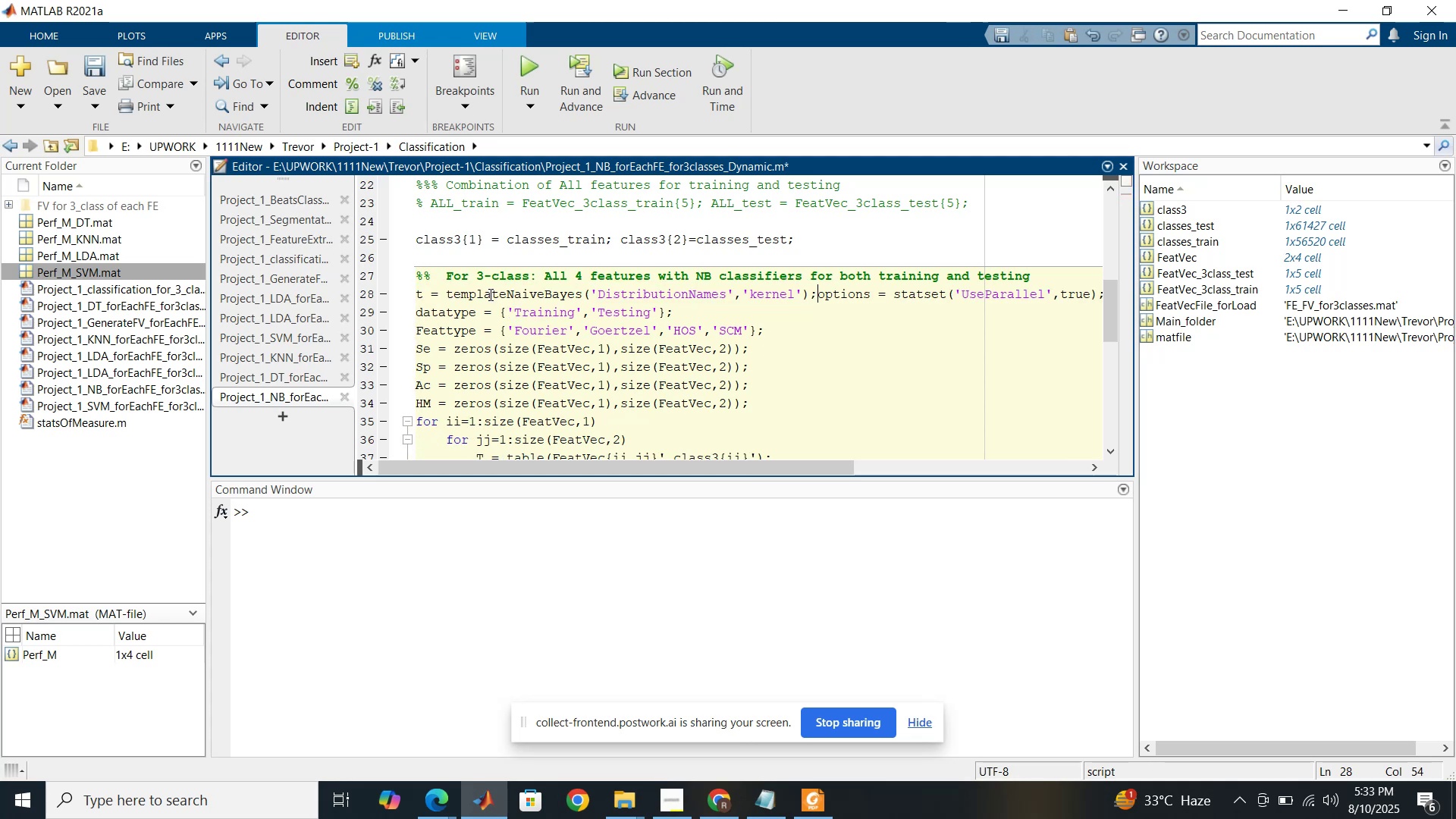 
key(Enter)
 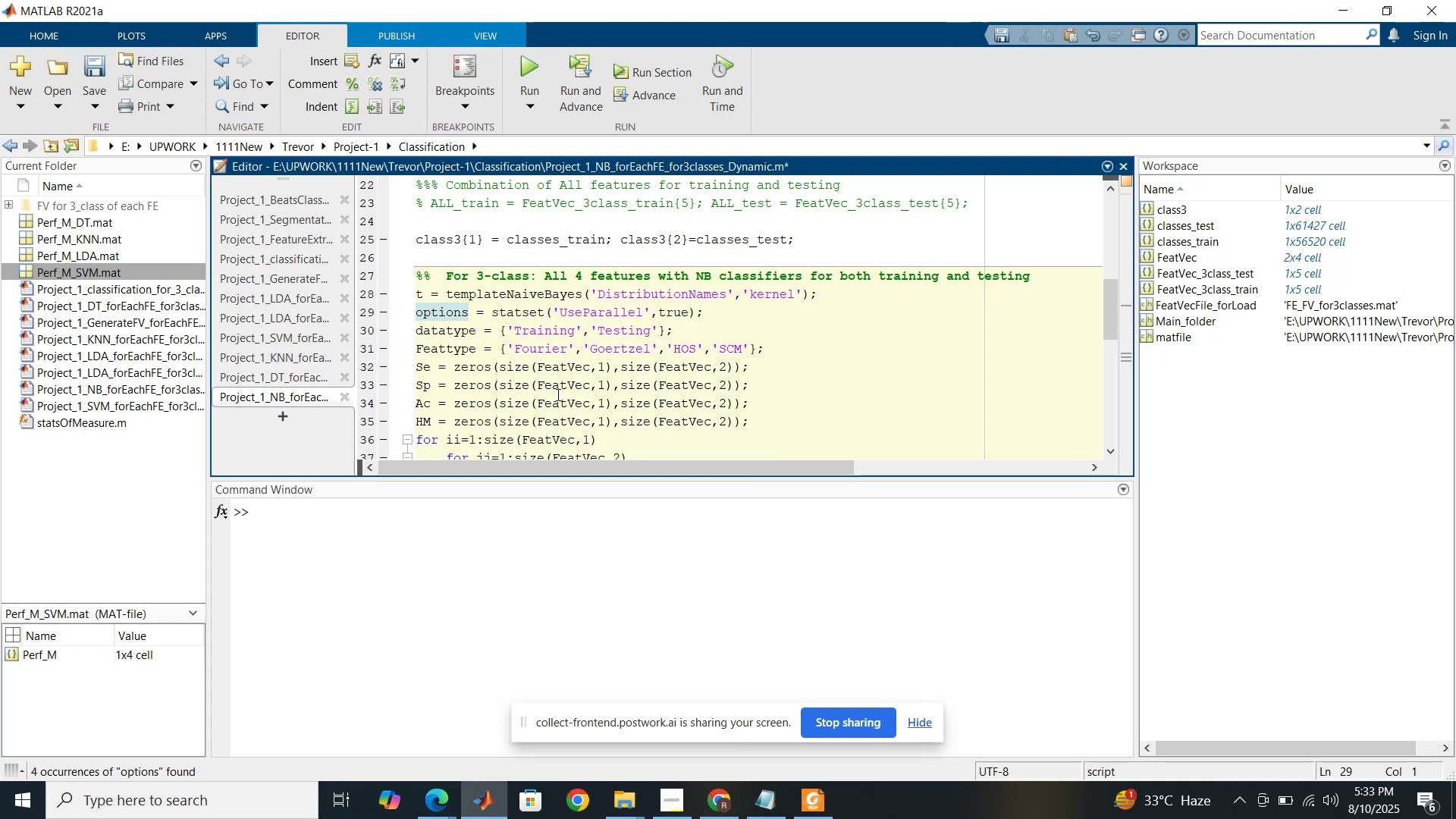 
scroll: coordinate [559, 396], scroll_direction: down, amount: 3.0
 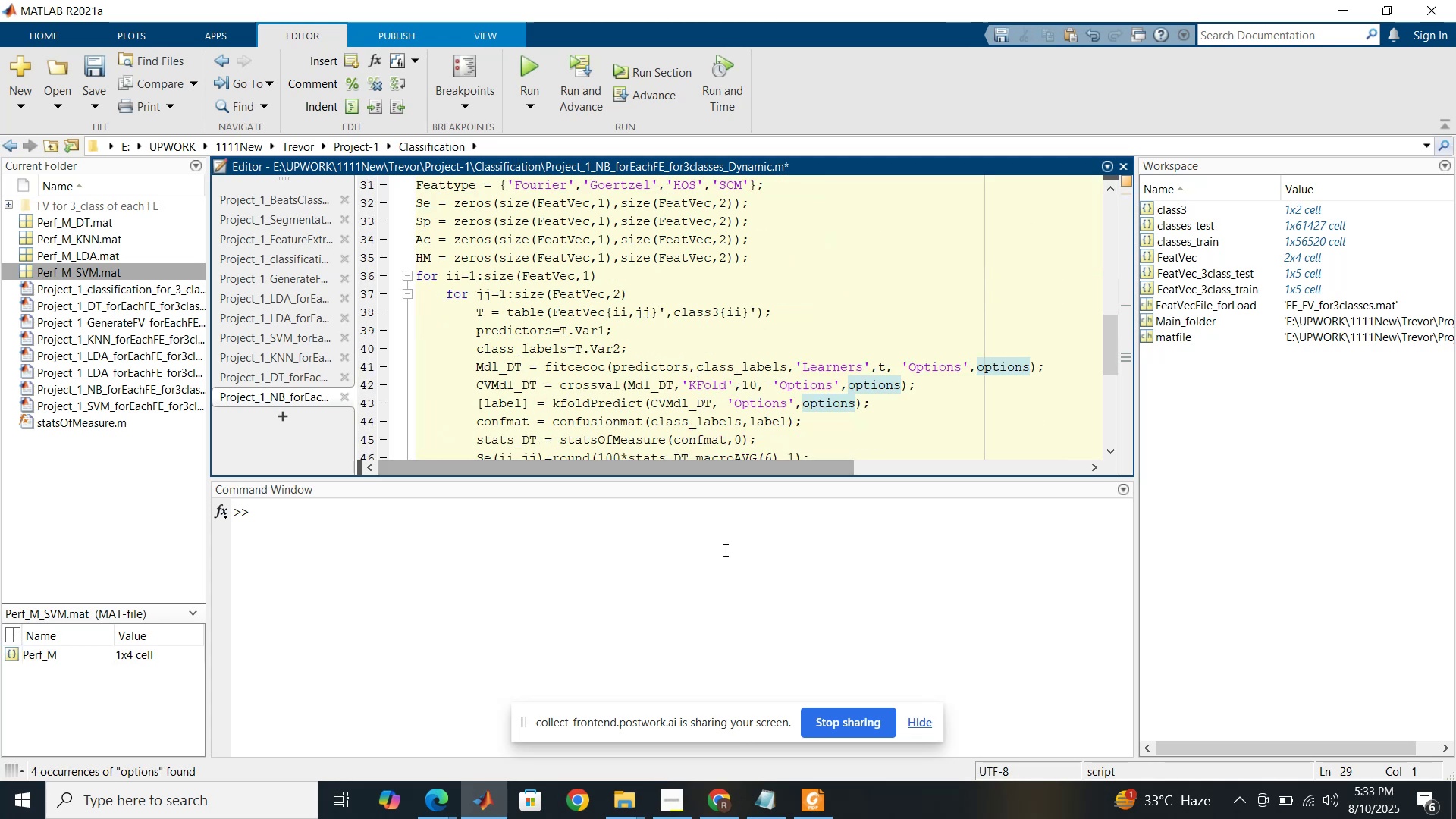 
wait(5.86)
 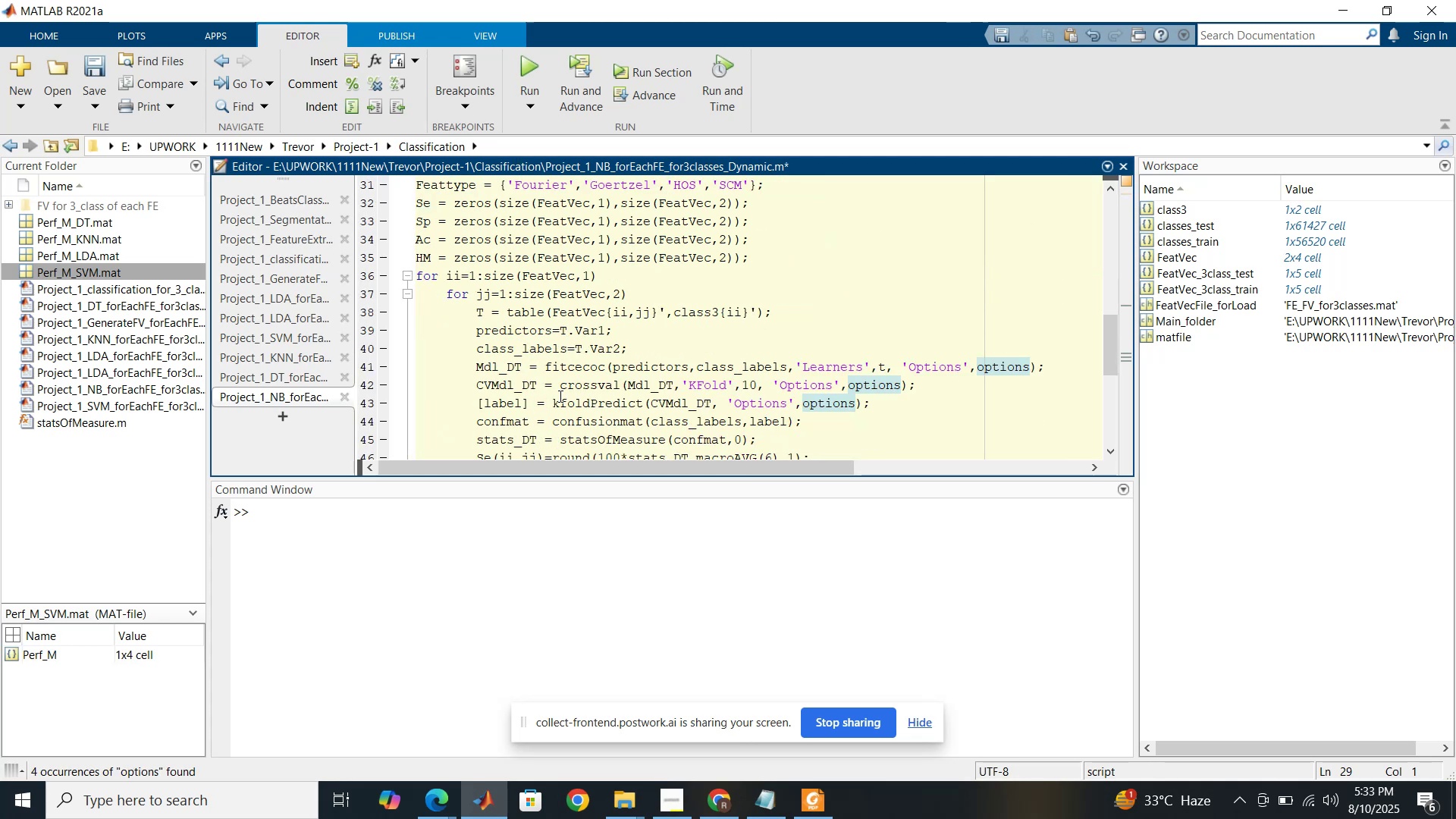 
left_click([774, 807])
 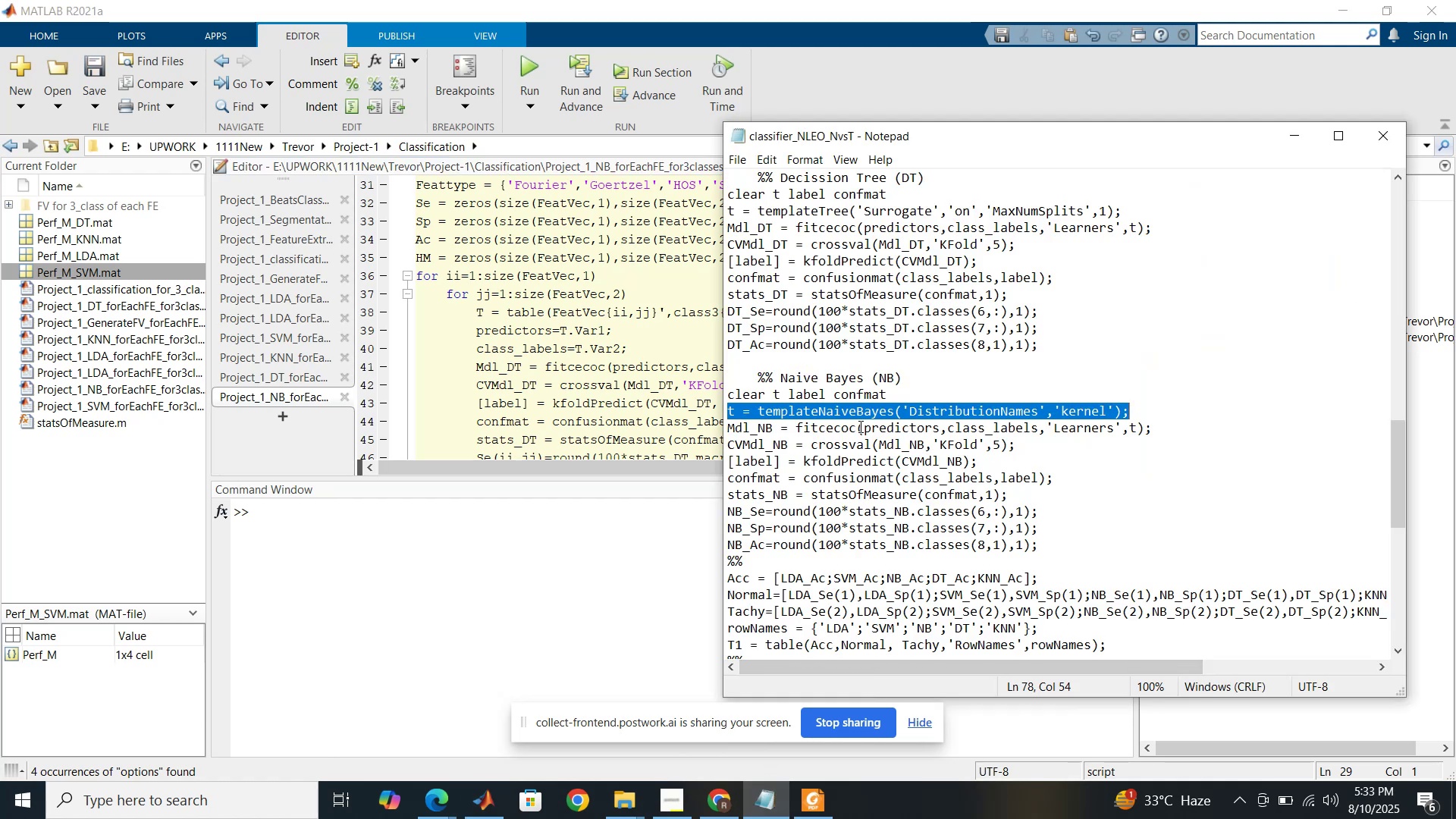 
left_click([716, 802])
 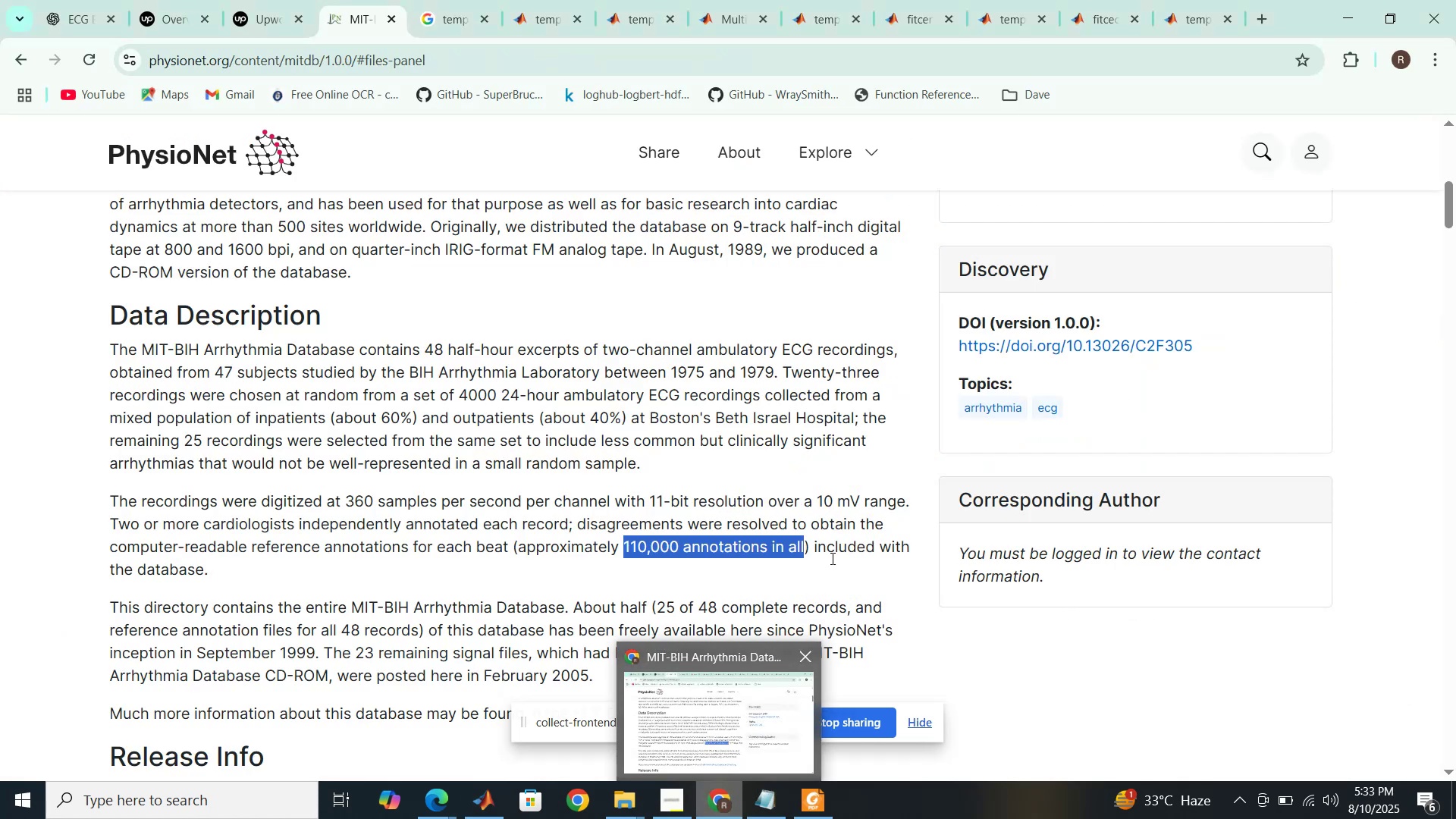 
left_click([1100, 8])
 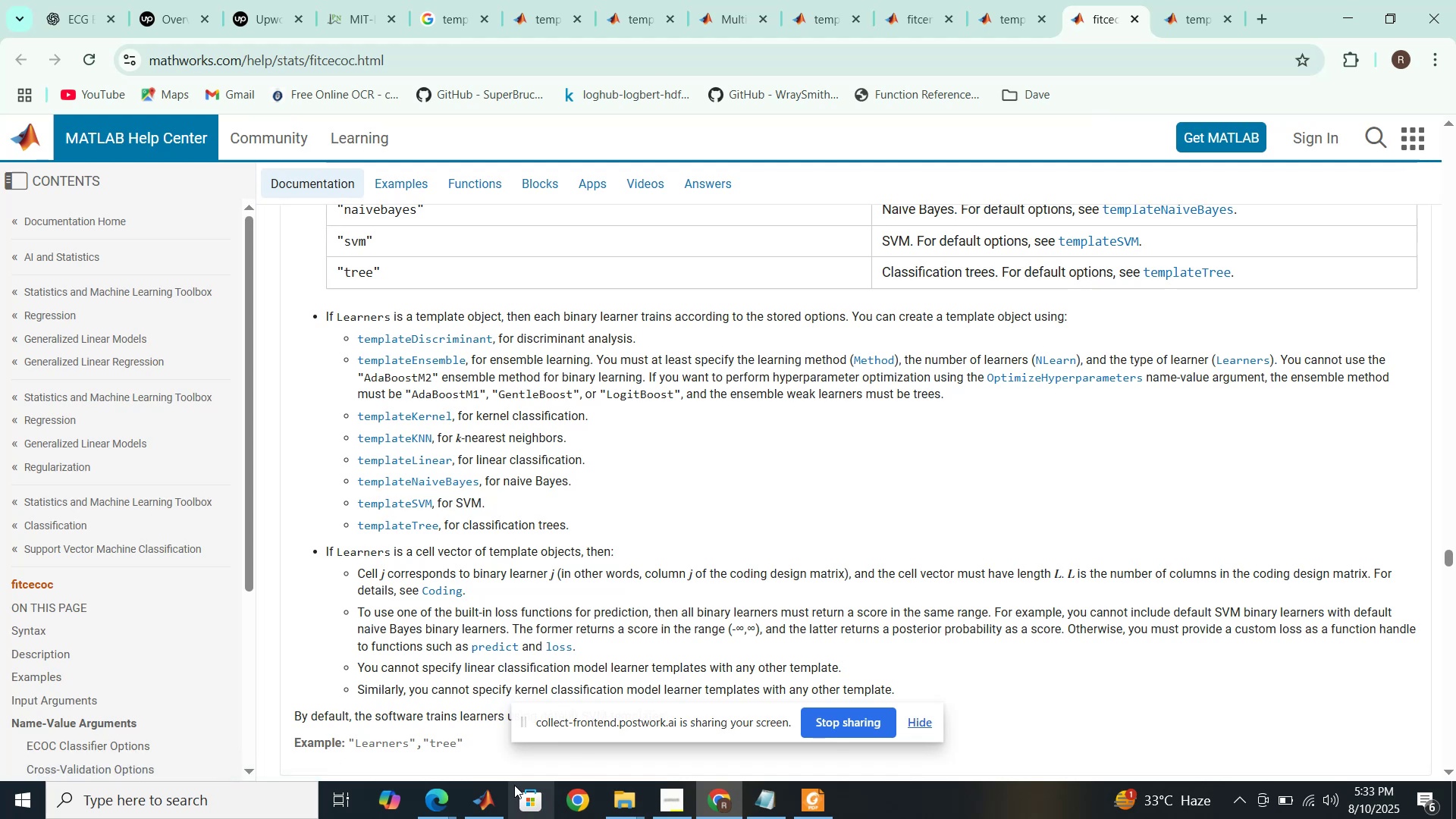 
wait(5.94)
 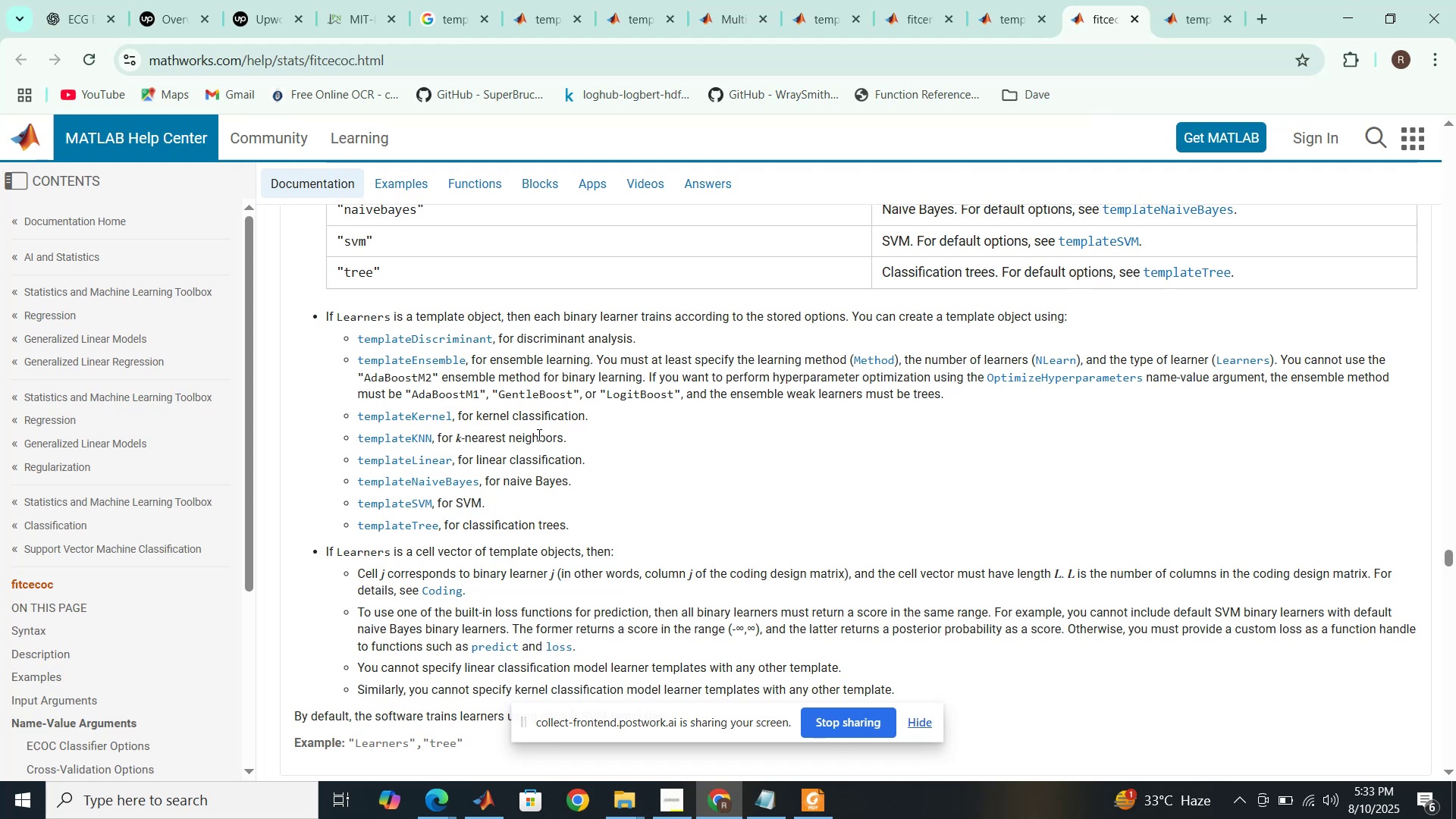 
left_click([460, 736])
 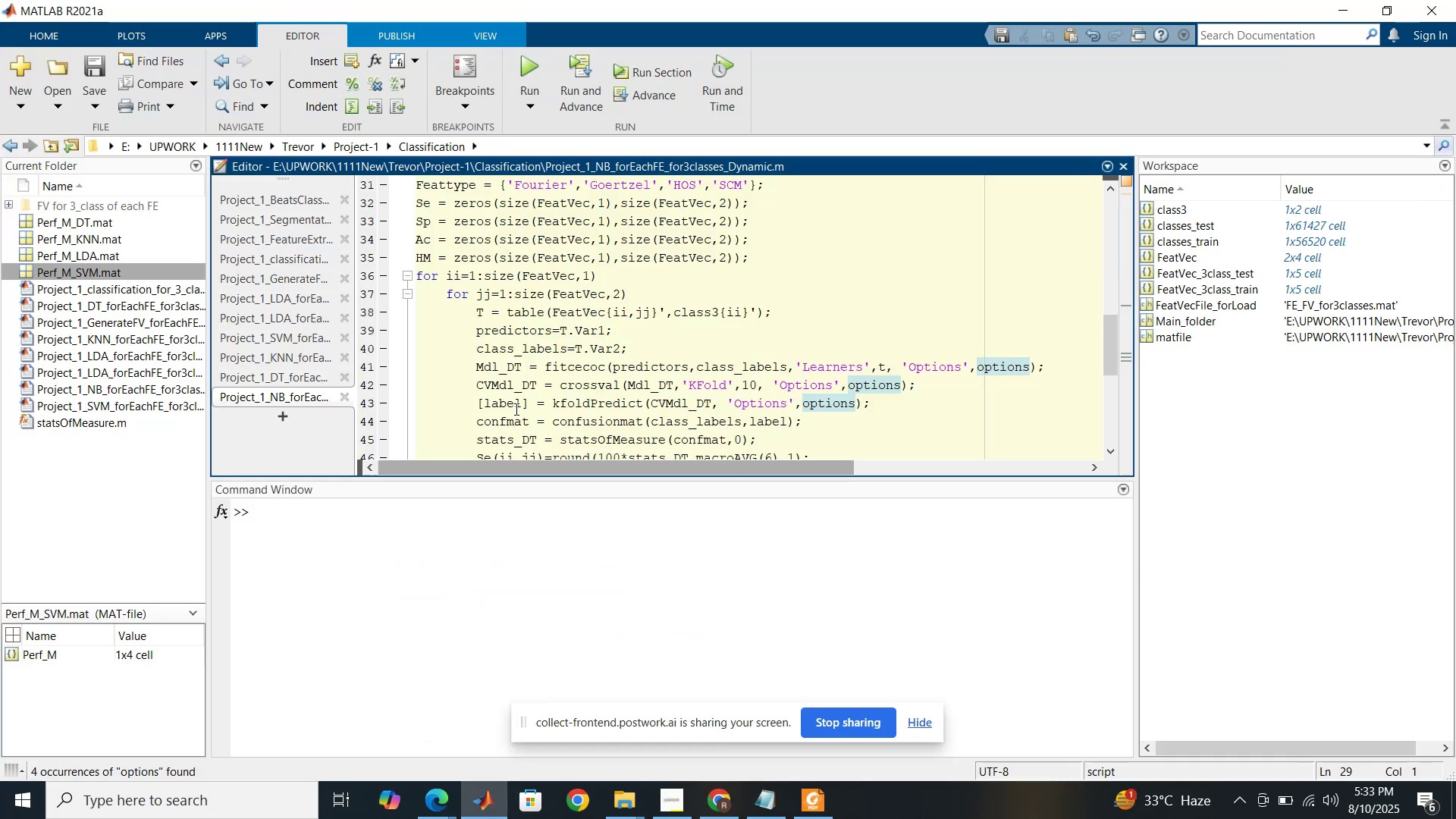 
scroll: coordinate [524, 399], scroll_direction: down, amount: 2.0
 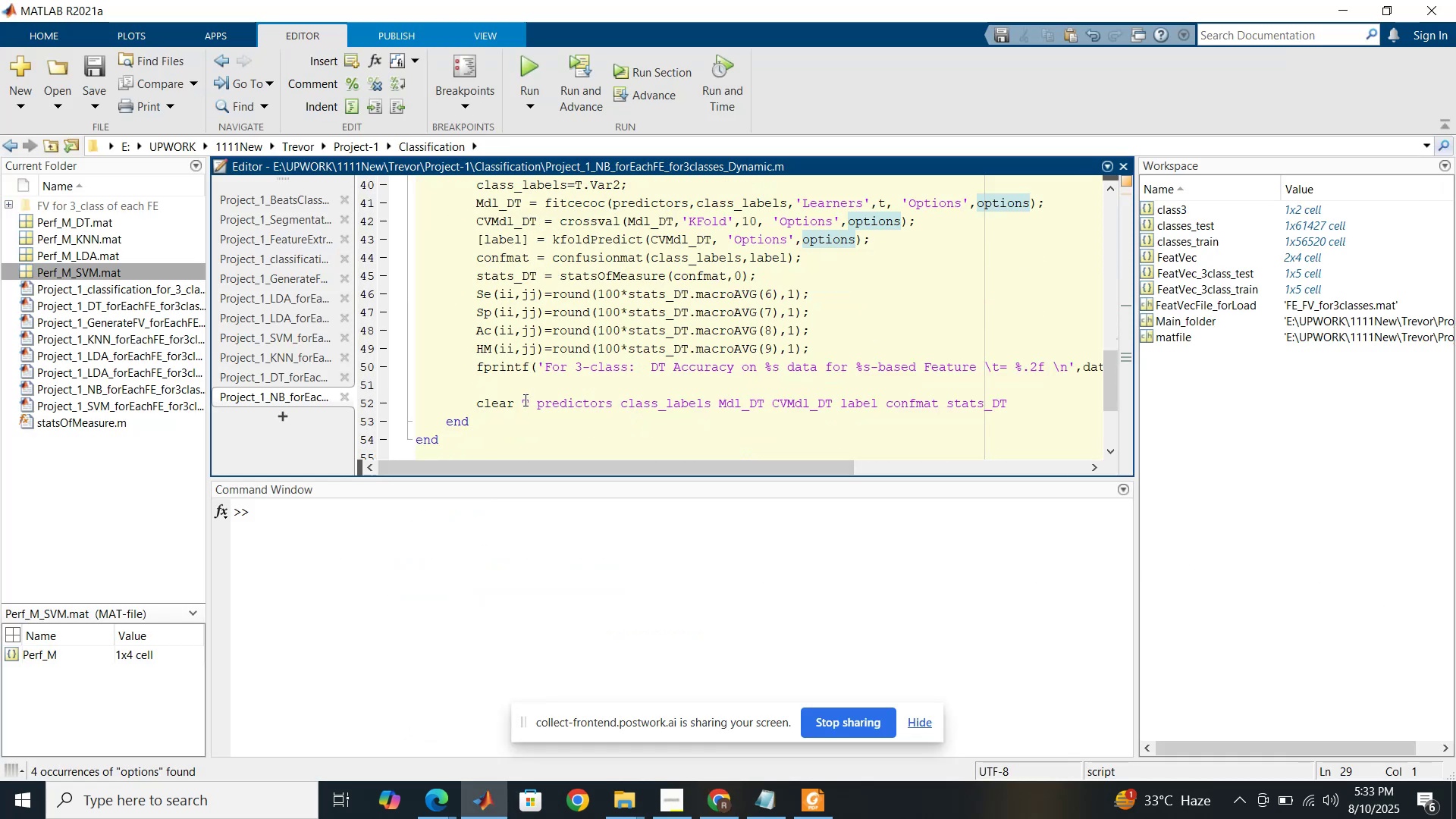 
scroll: coordinate [518, 309], scroll_direction: up, amount: 3.0
 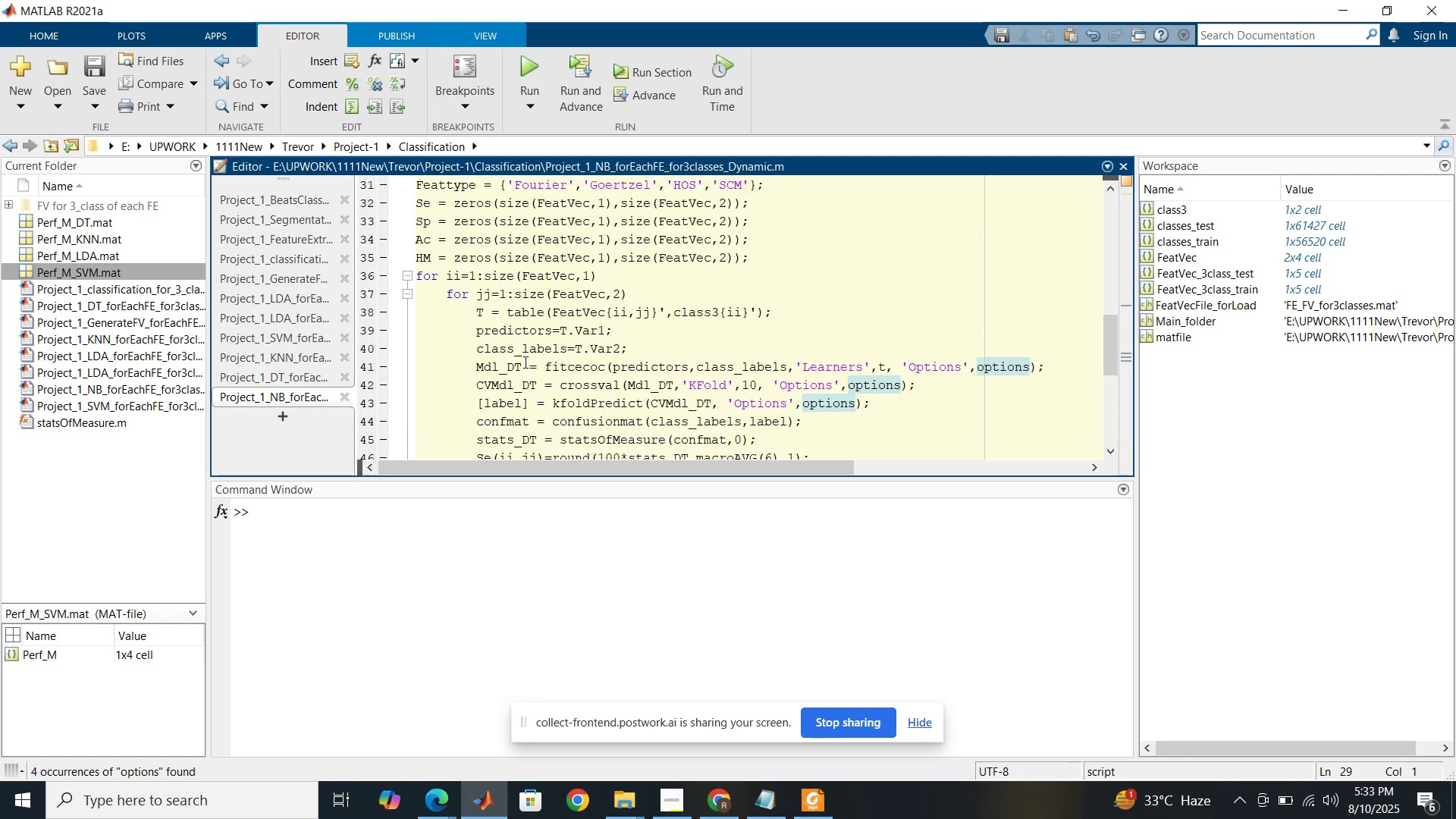 
left_click_drag(start_coordinate=[521, 371], to_coordinate=[509, 369])
 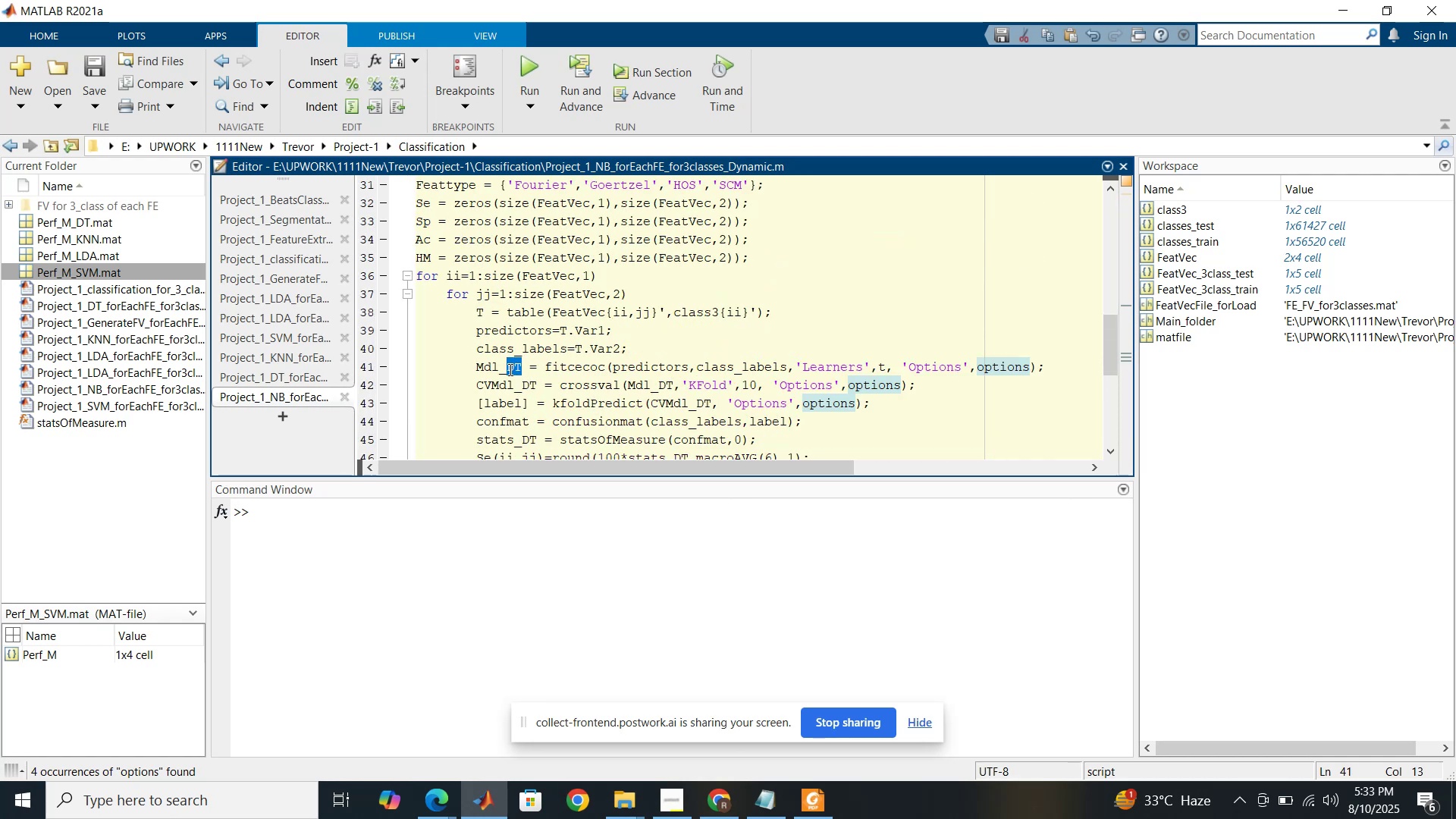 
type(NB)
 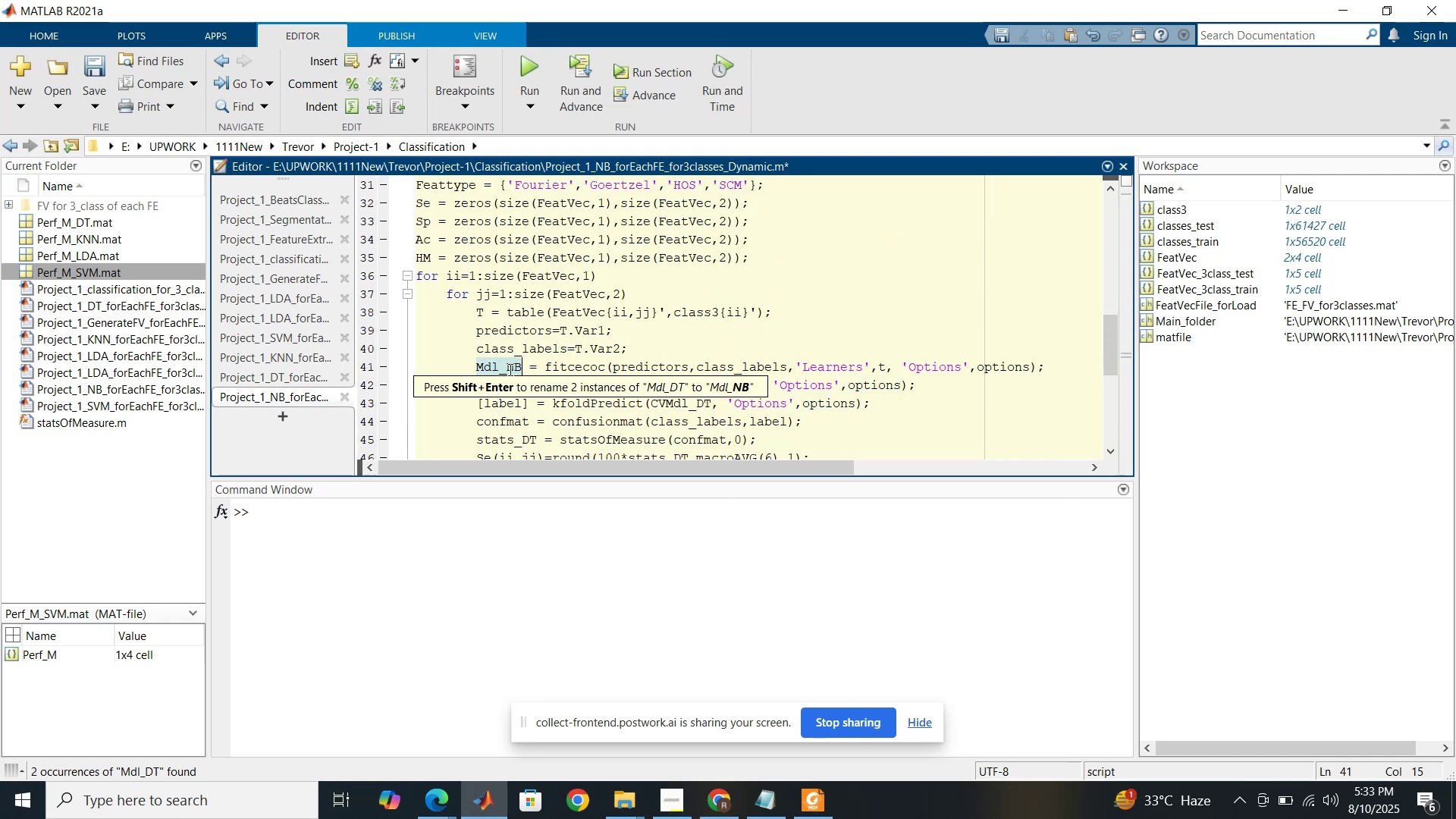 
key(Shift+Enter)
 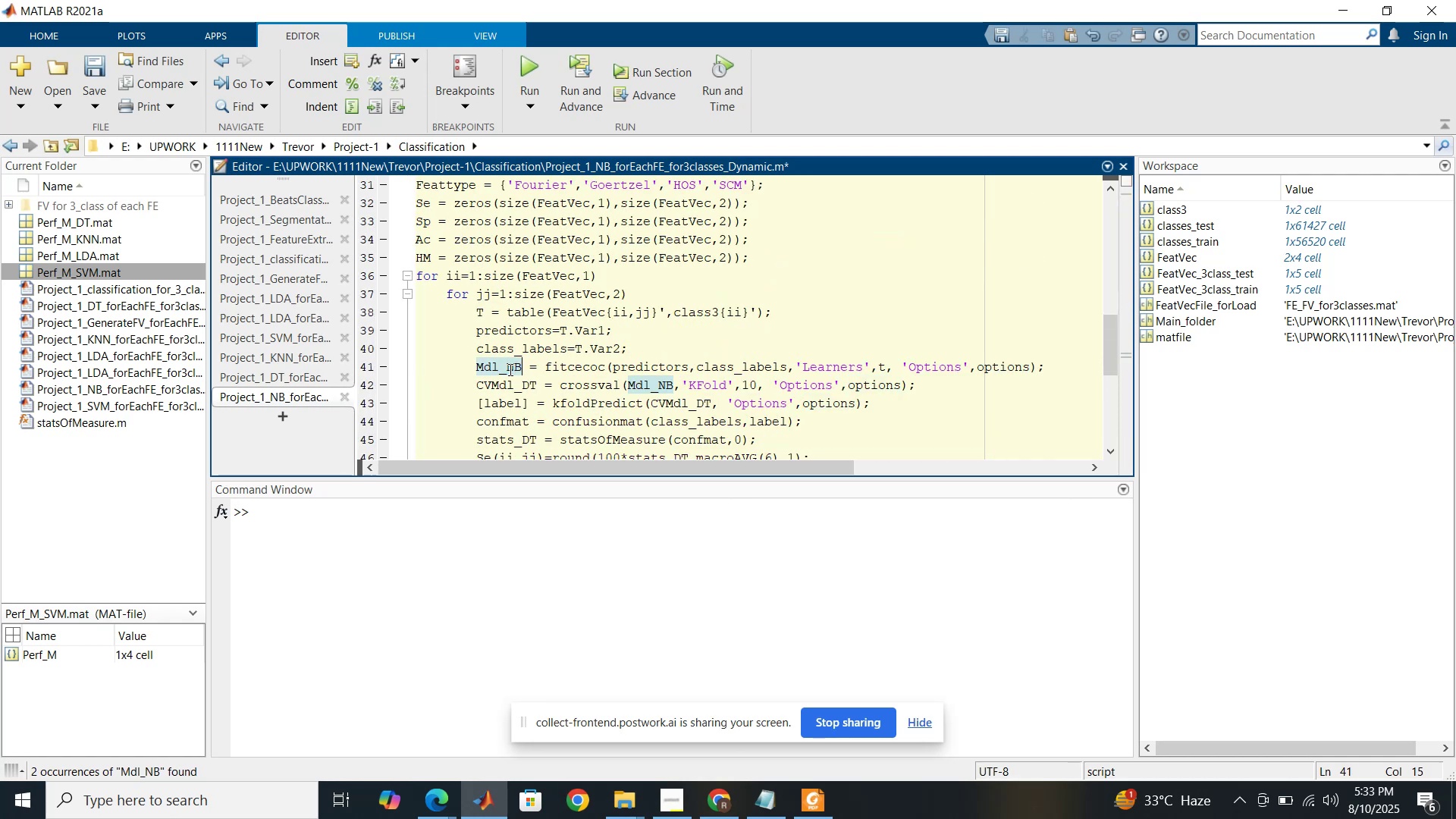 
key(ArrowDown)
 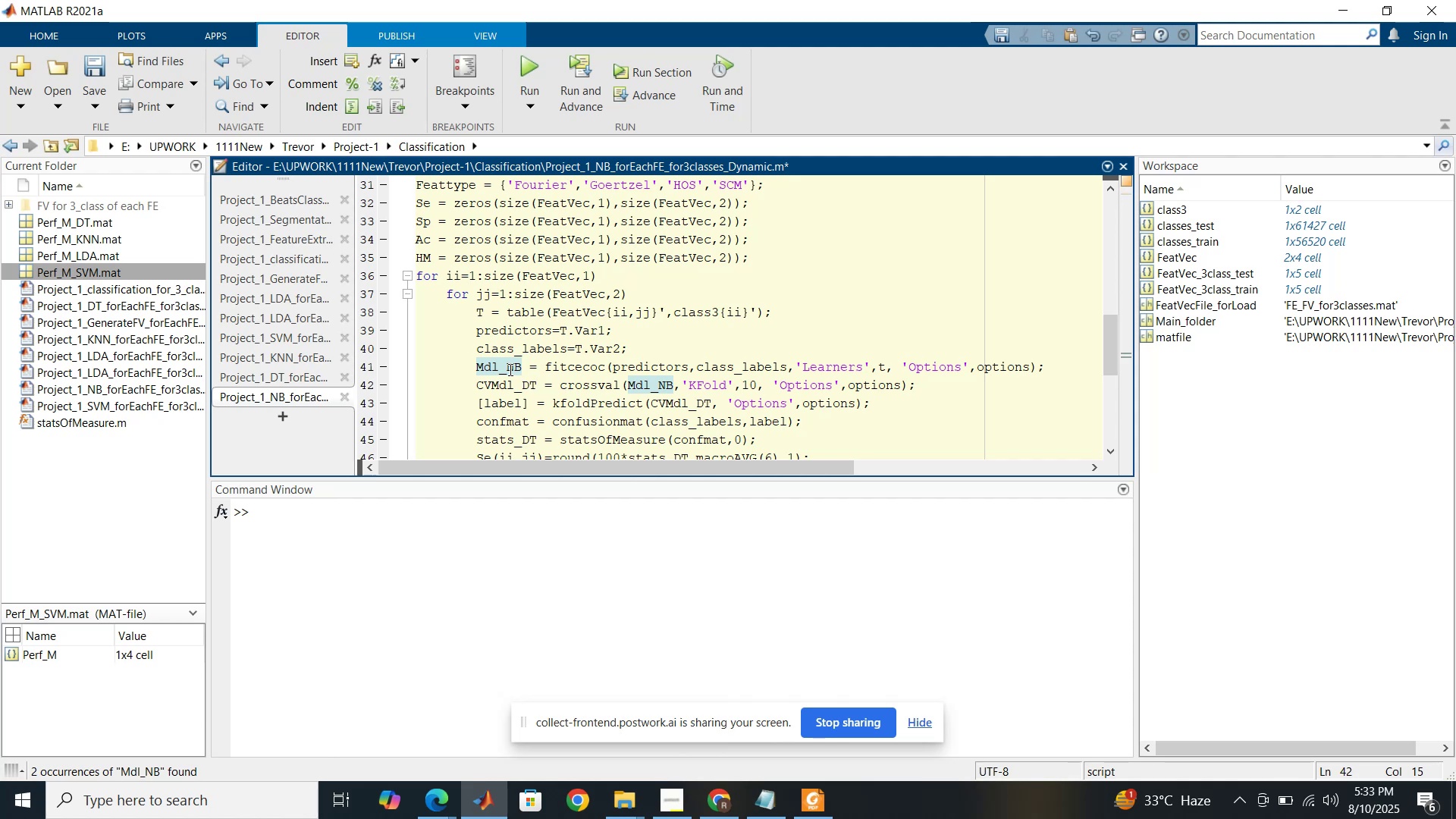 
type([Delete][Delete]NB)
 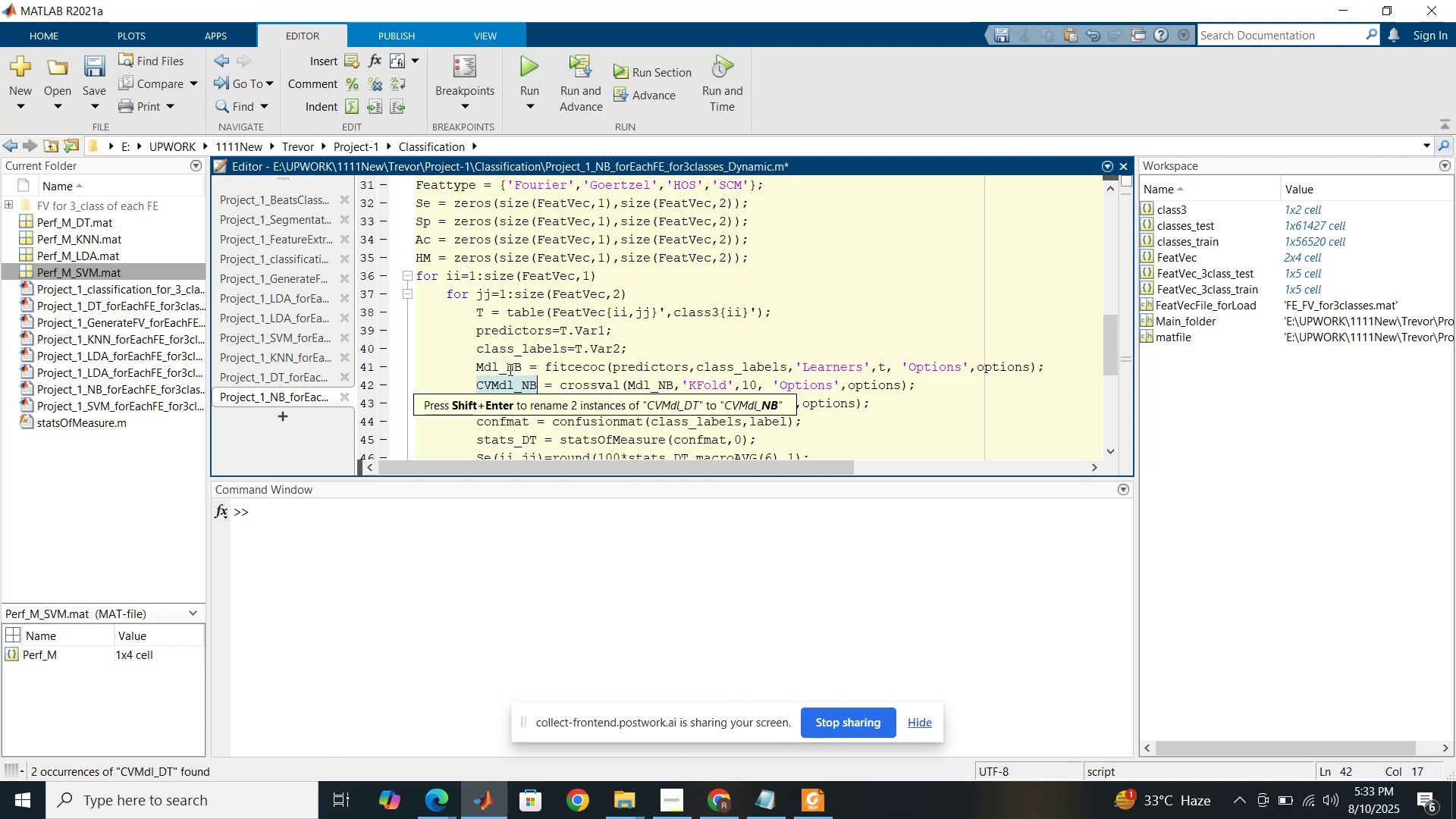 
key(Shift+Enter)
 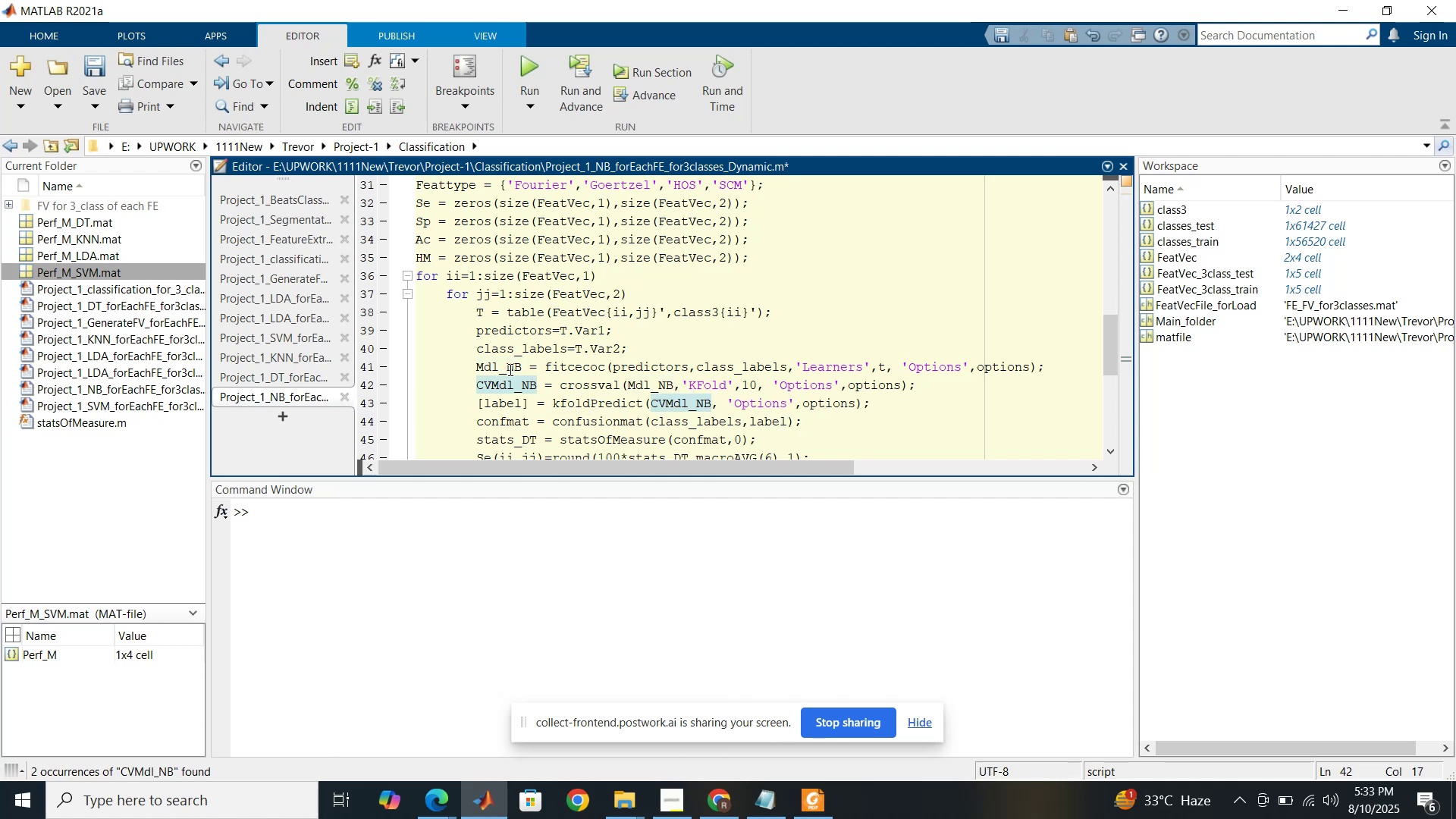 
key(ArrowDown)
 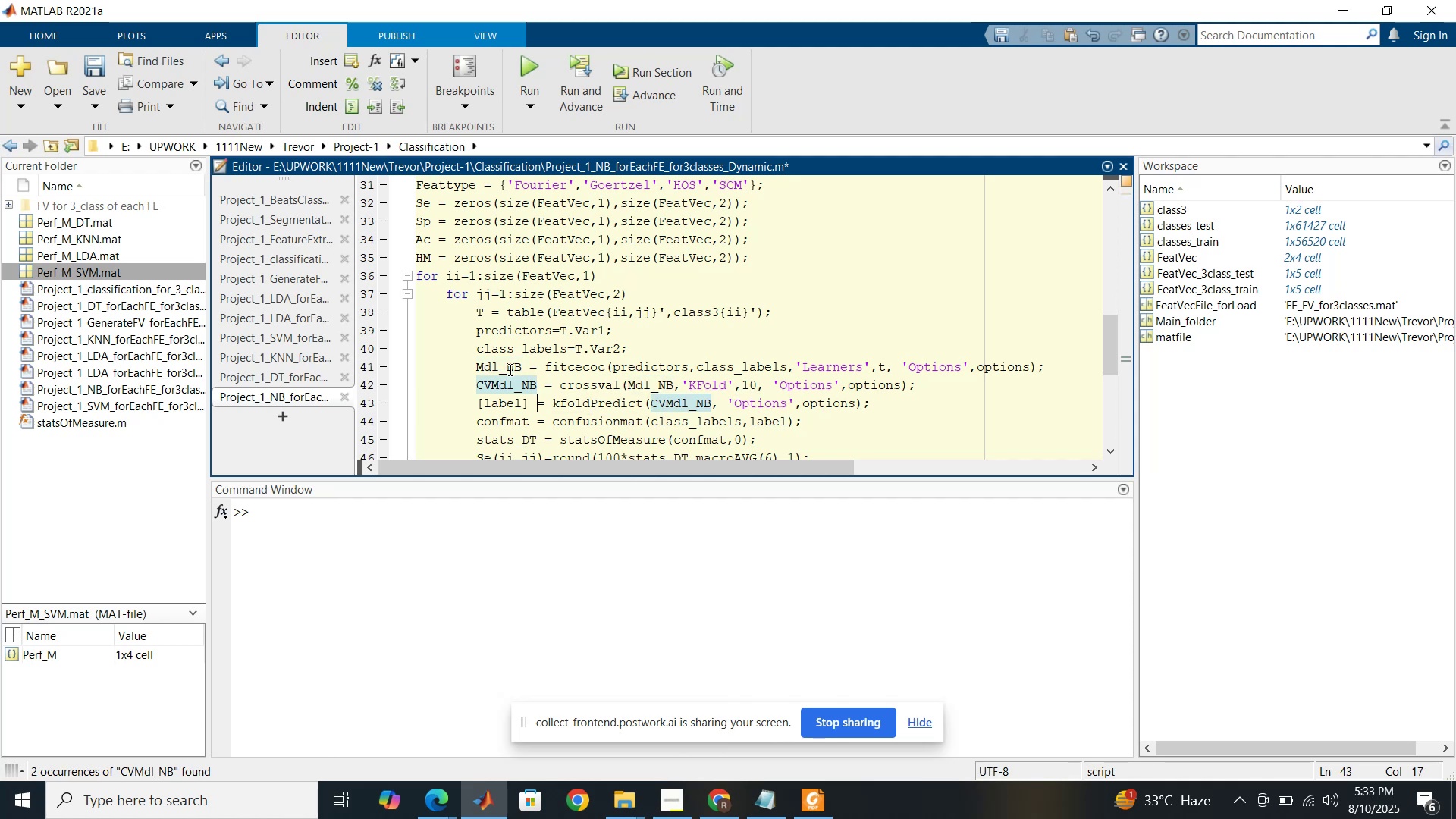 
key(ArrowDown)
 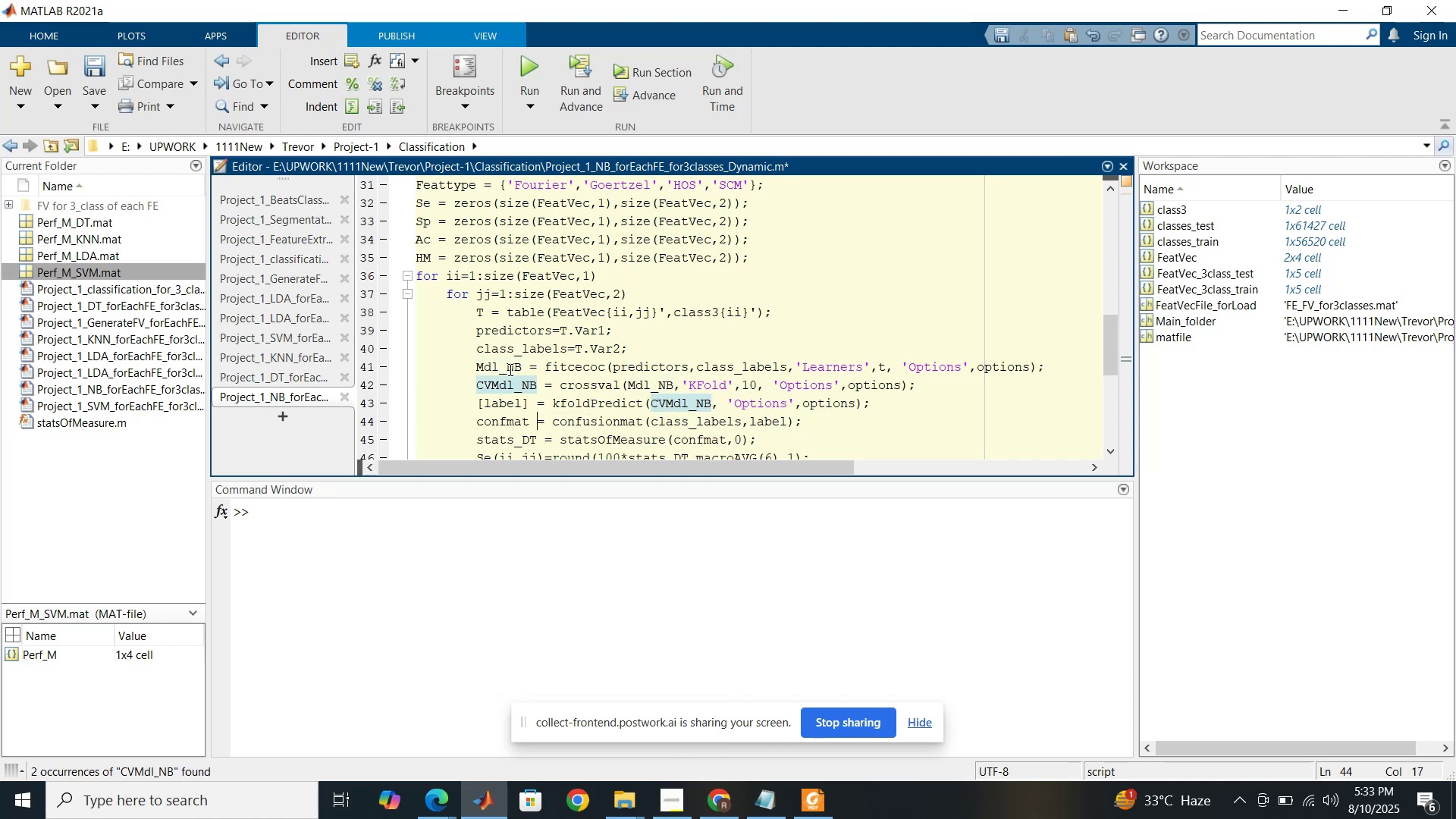 
key(ArrowDown)
 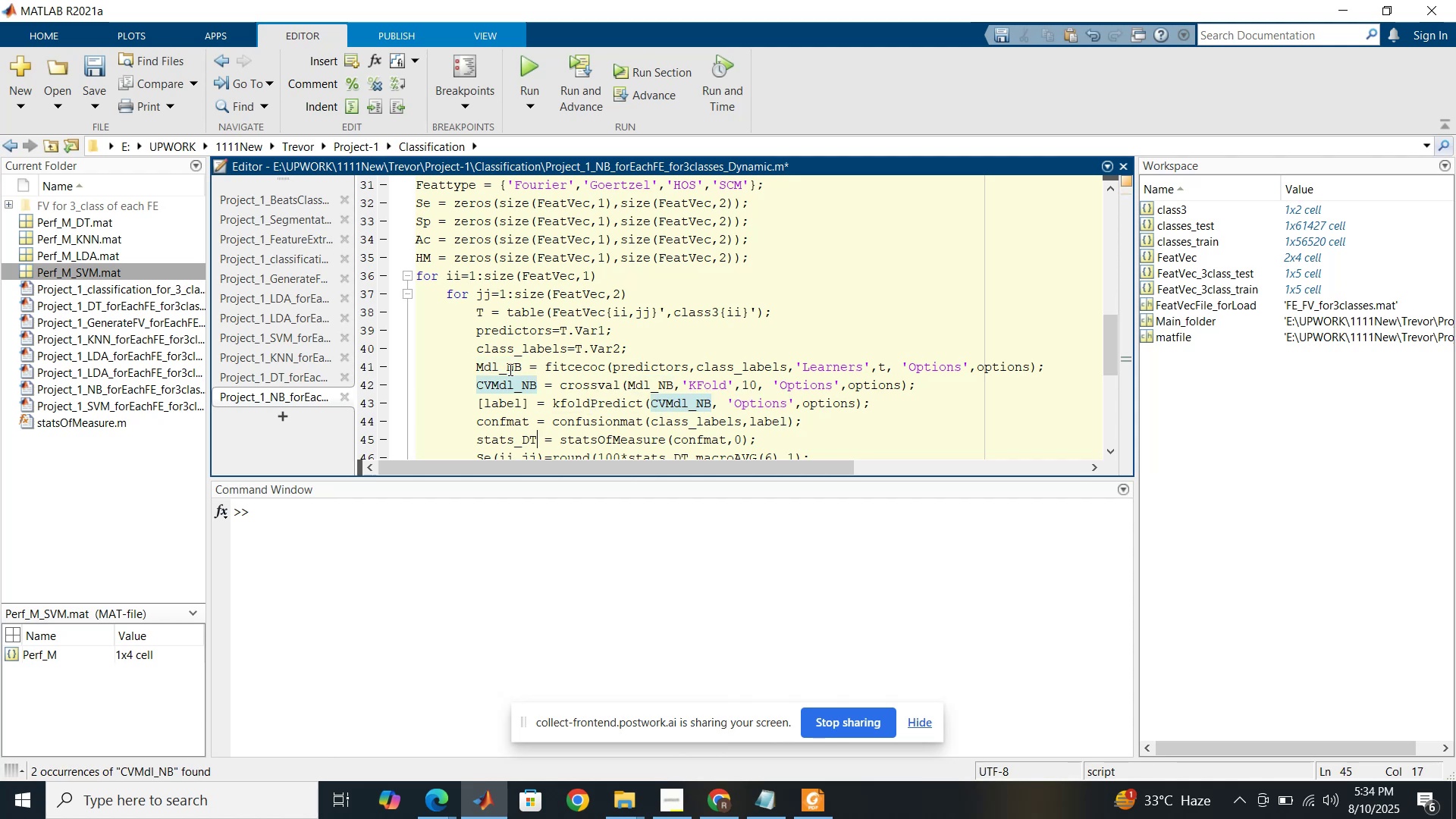 
key(Backspace)
key(Backspace)
type(NB)
 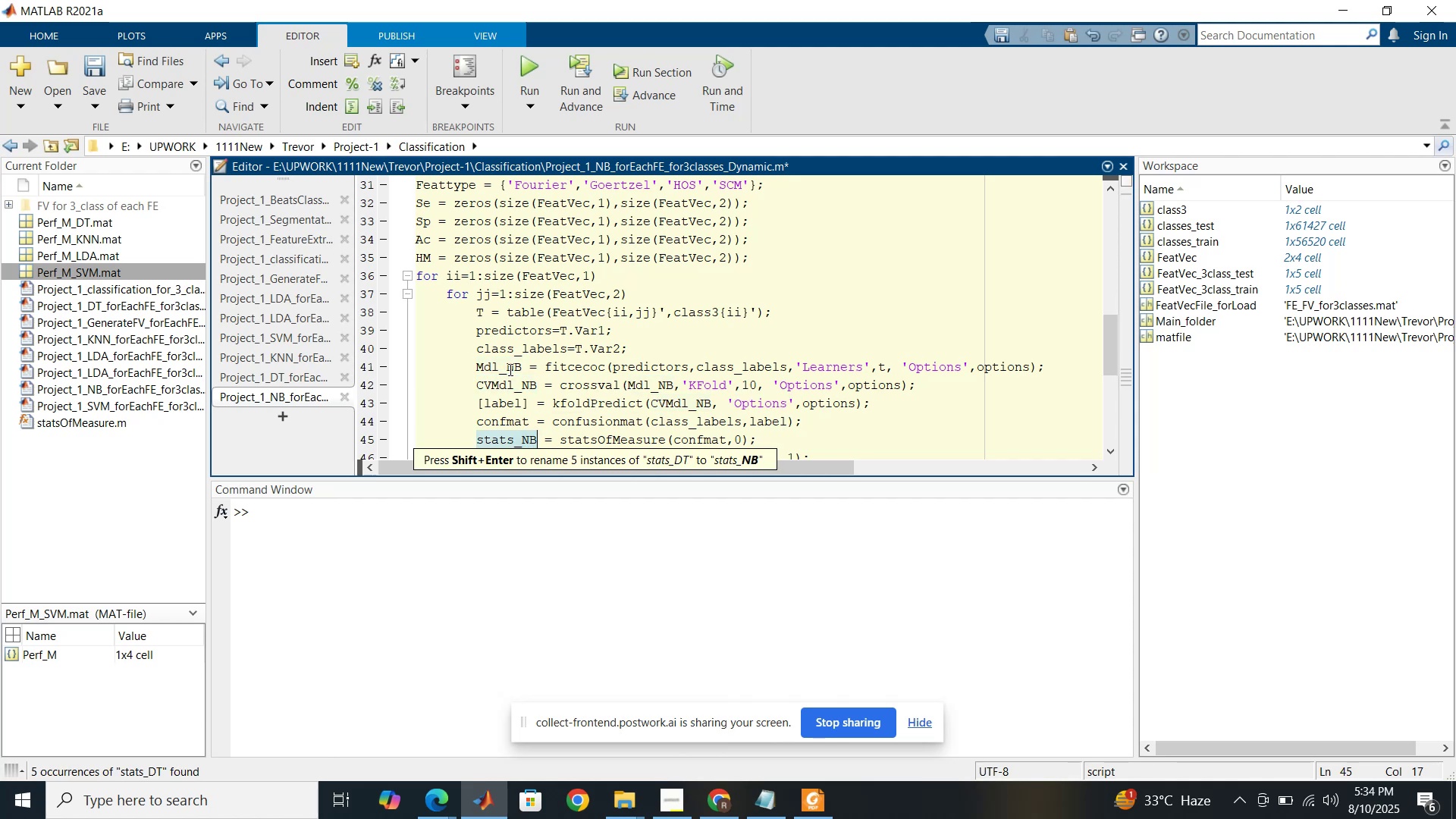 
key(Shift+Enter)
 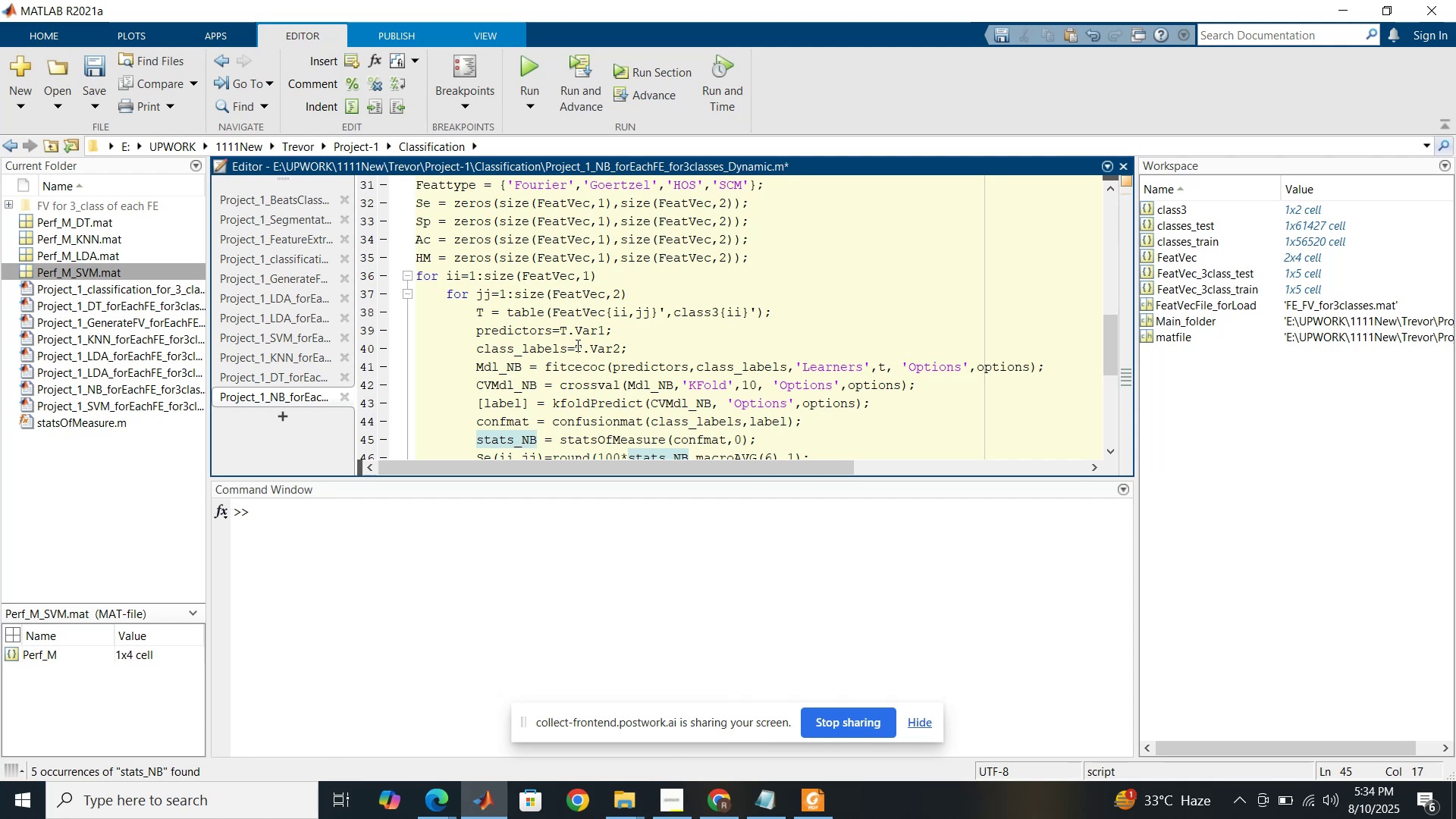 
scroll: coordinate [677, 369], scroll_direction: down, amount: 2.0
 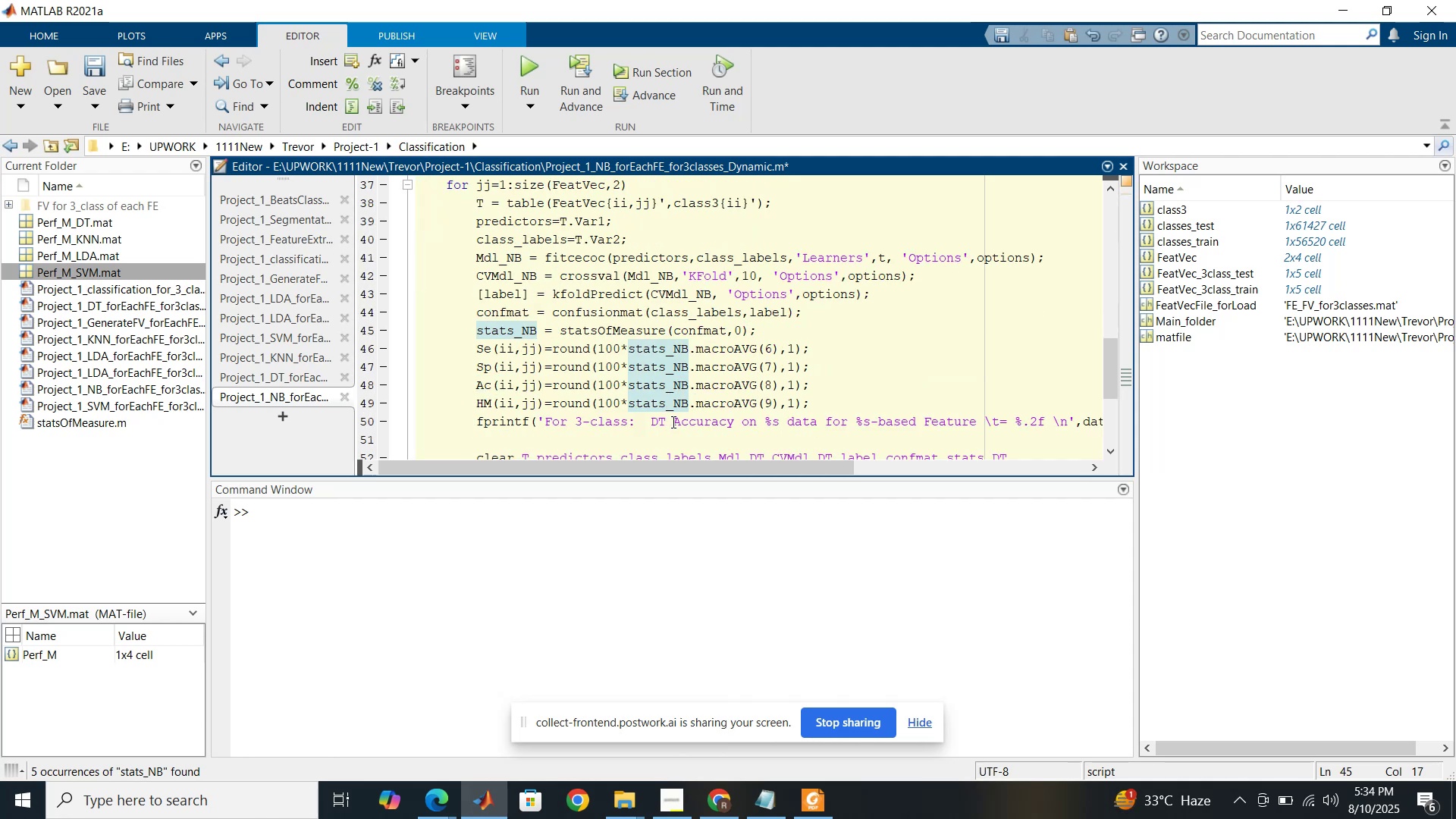 
left_click([663, 424])
 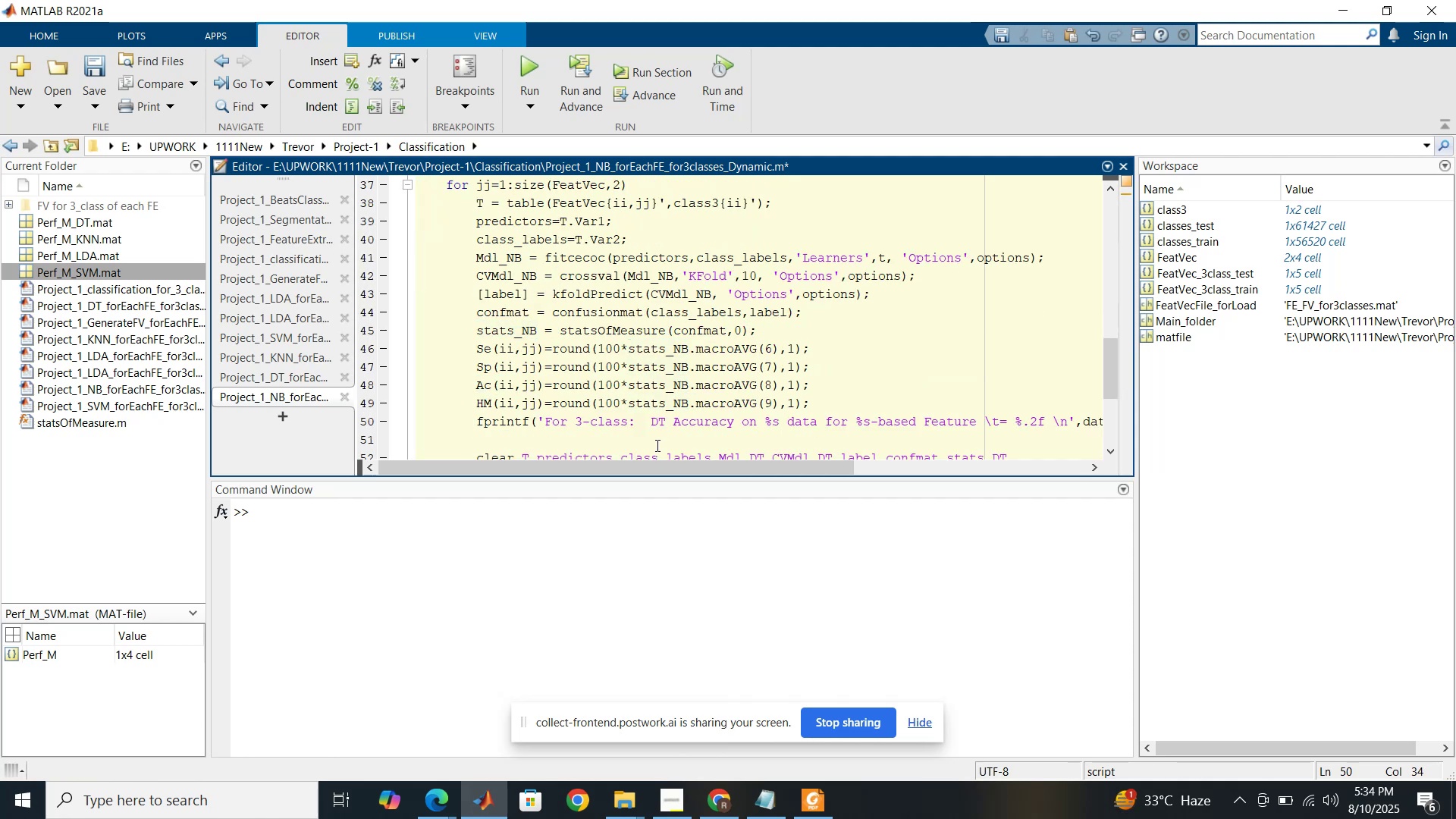 
key(Backspace)
key(Backspace)
type(NB)
 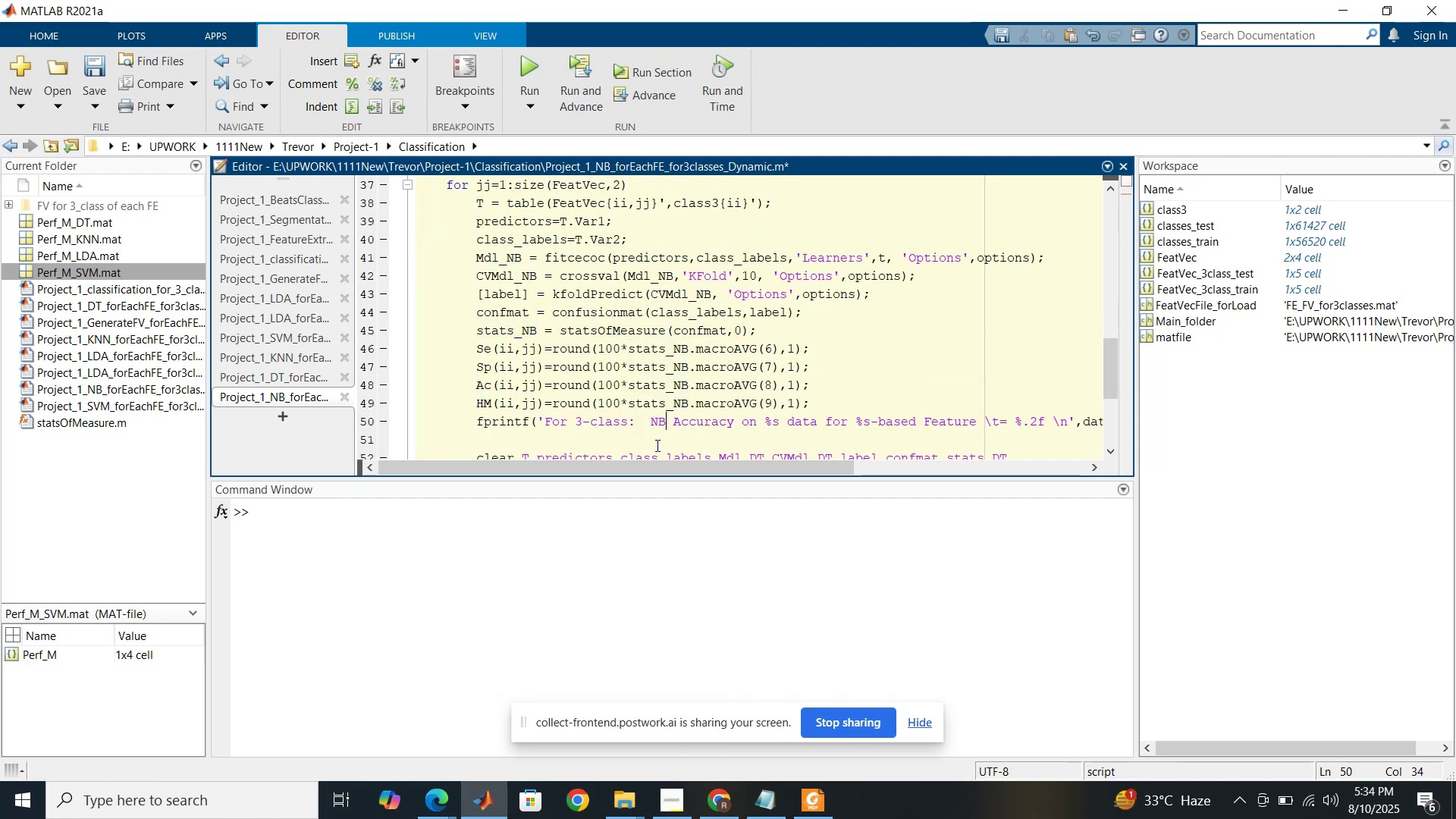 
scroll: coordinate [796, 412], scroll_direction: down, amount: 1.0
 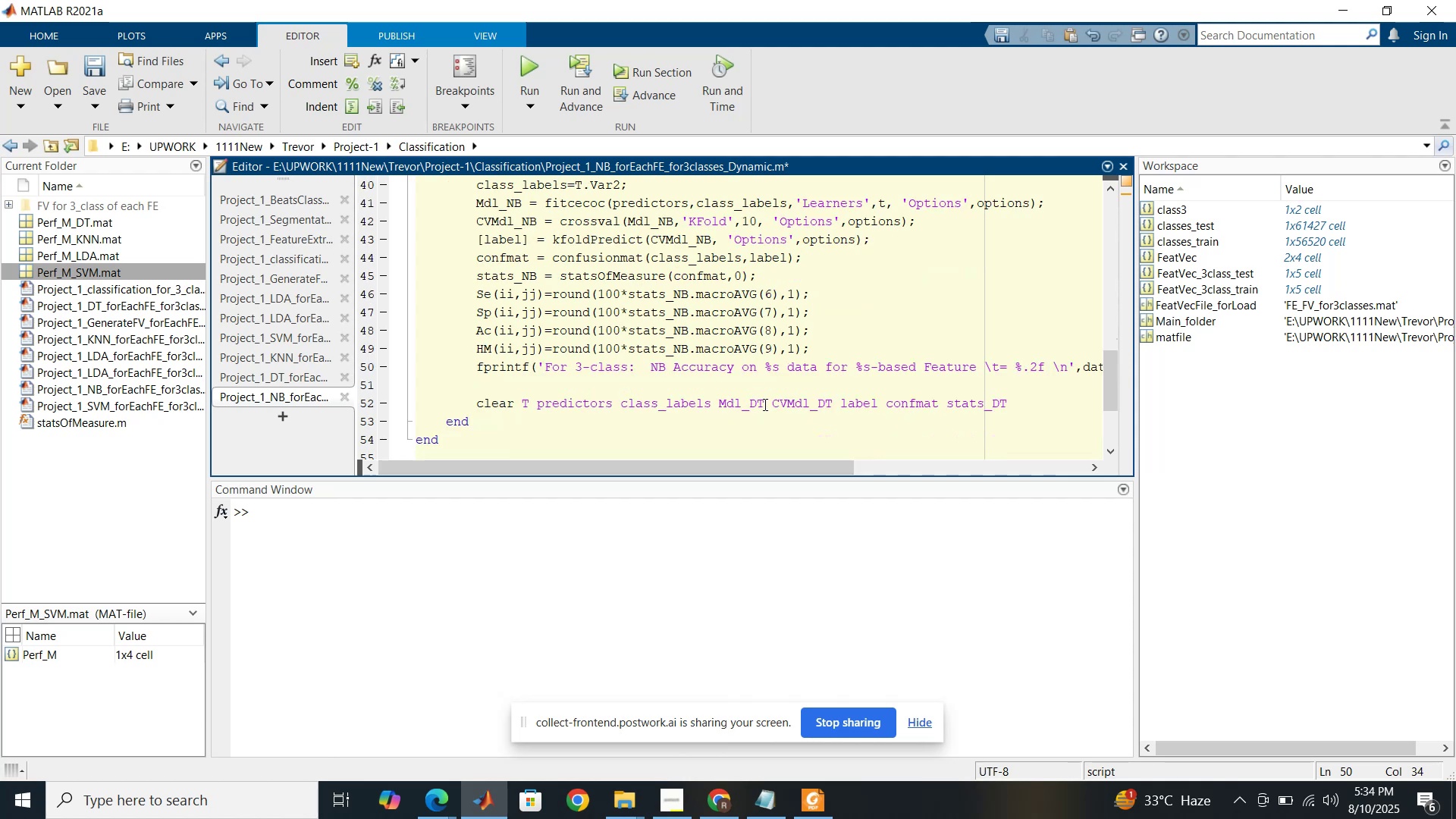 
left_click([764, 404])
 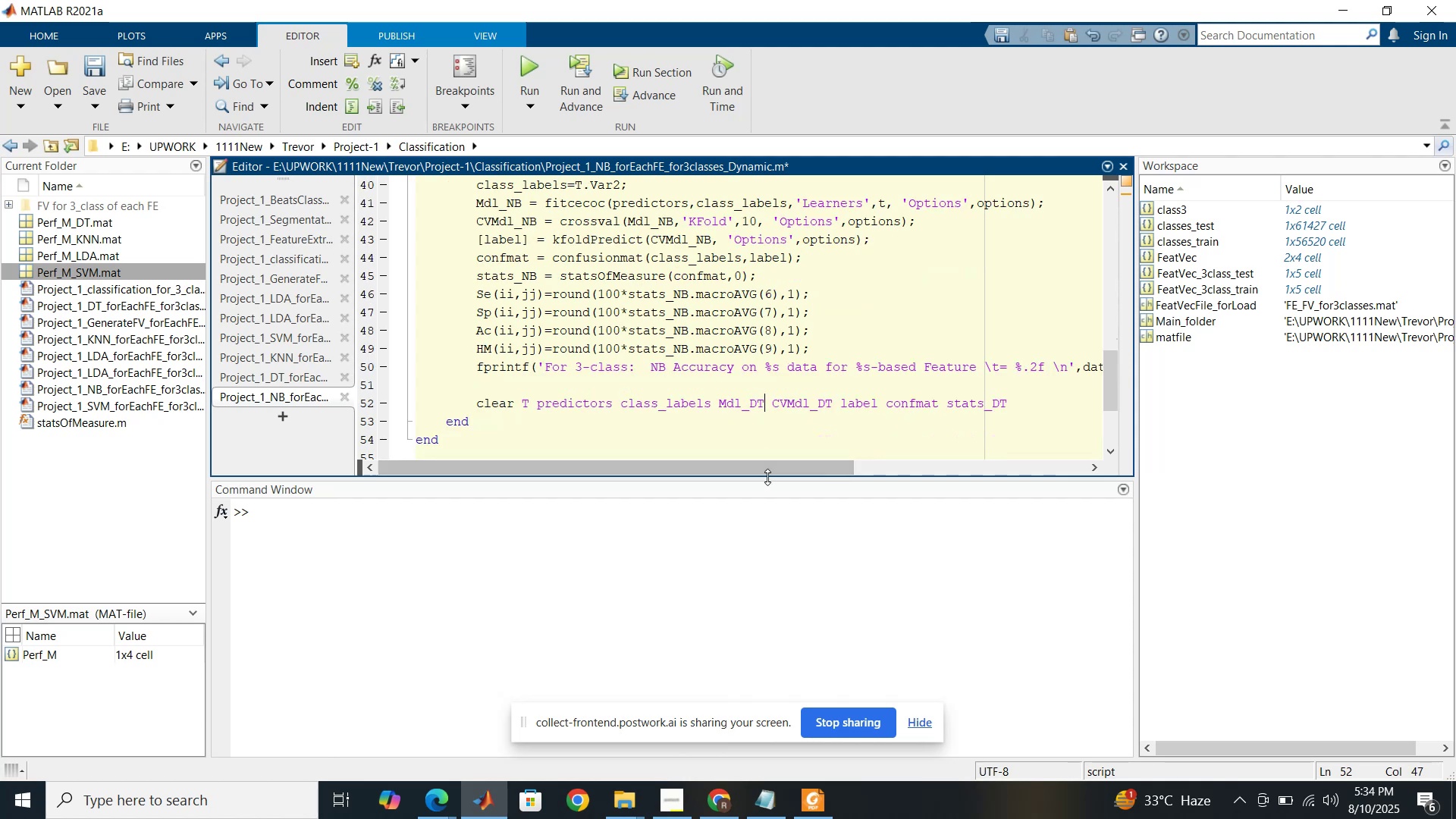 
key(Backspace)
key(Backspace)
type(NB)
 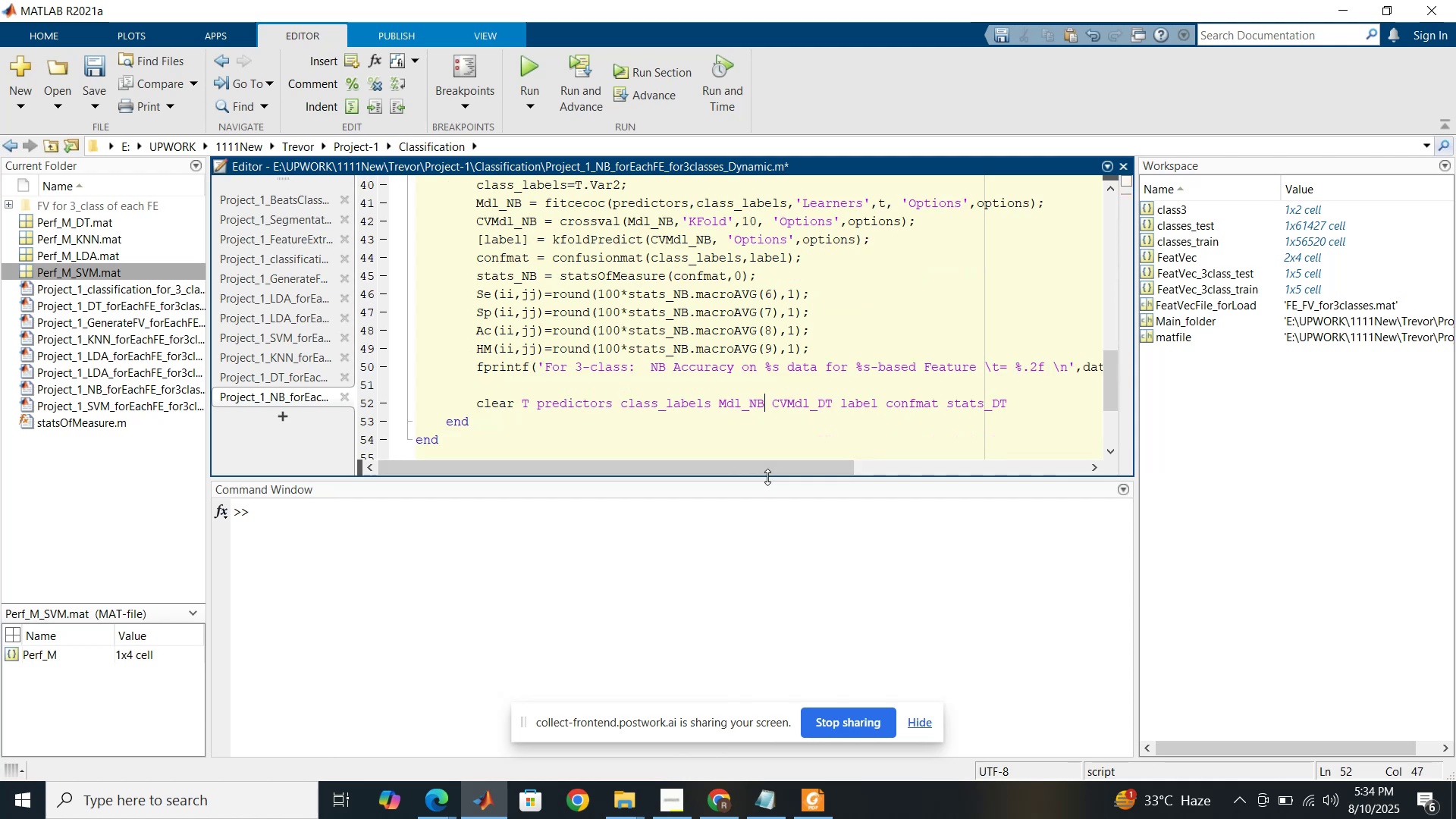 
left_click([828, 395])
 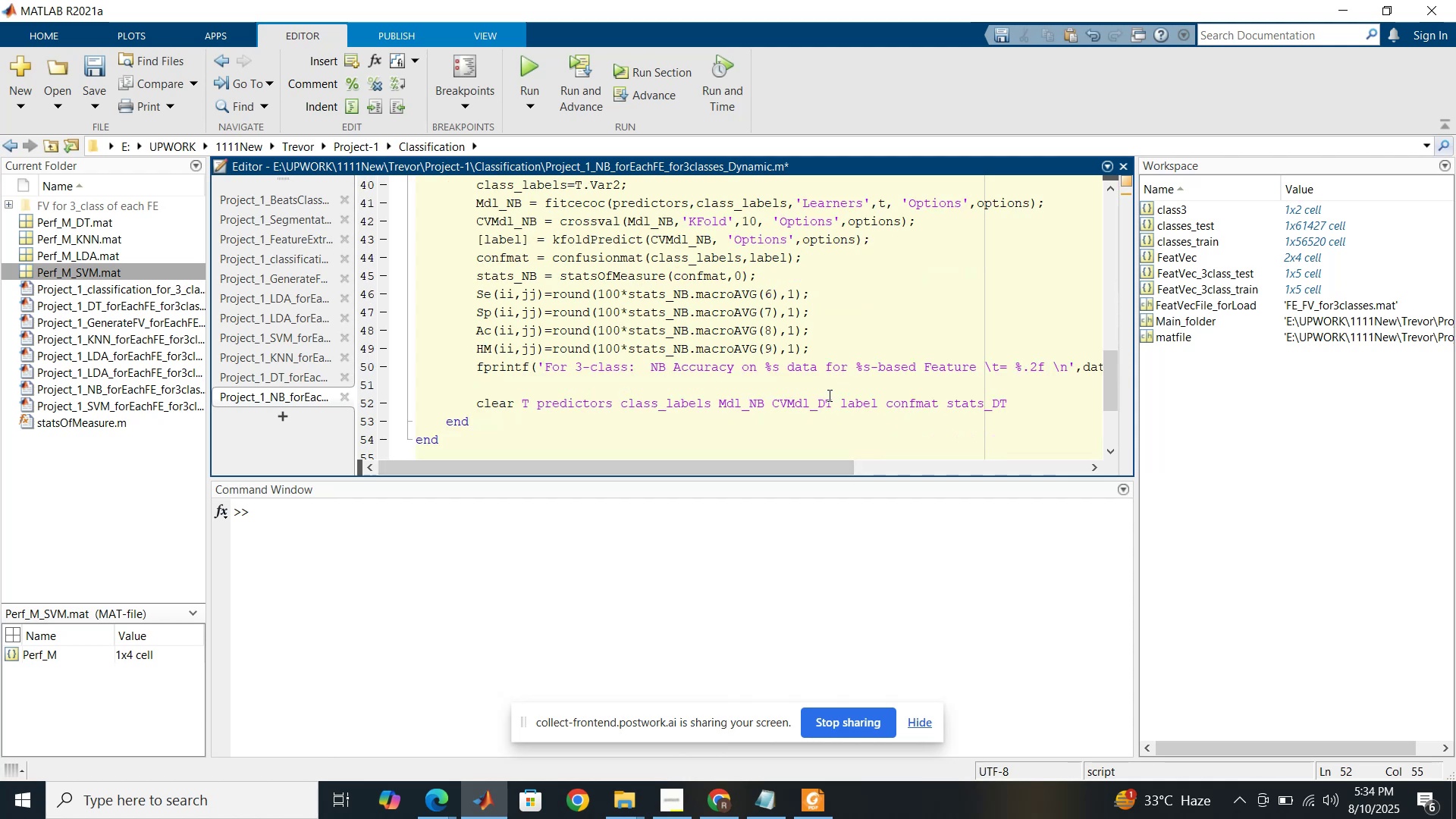 
type([Delete])
key(Backspace)
type(NB)
 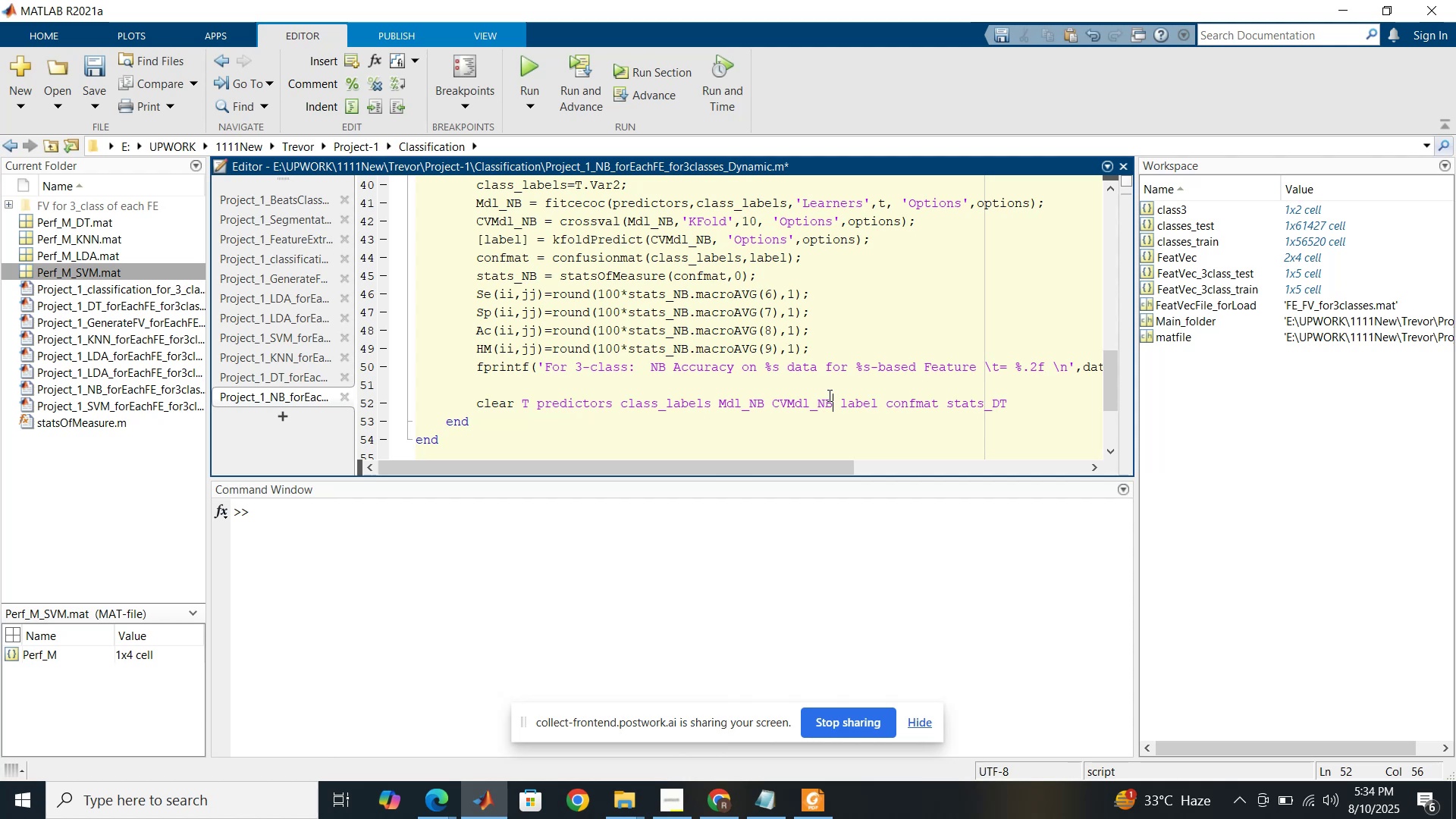 
left_click([1004, 406])
 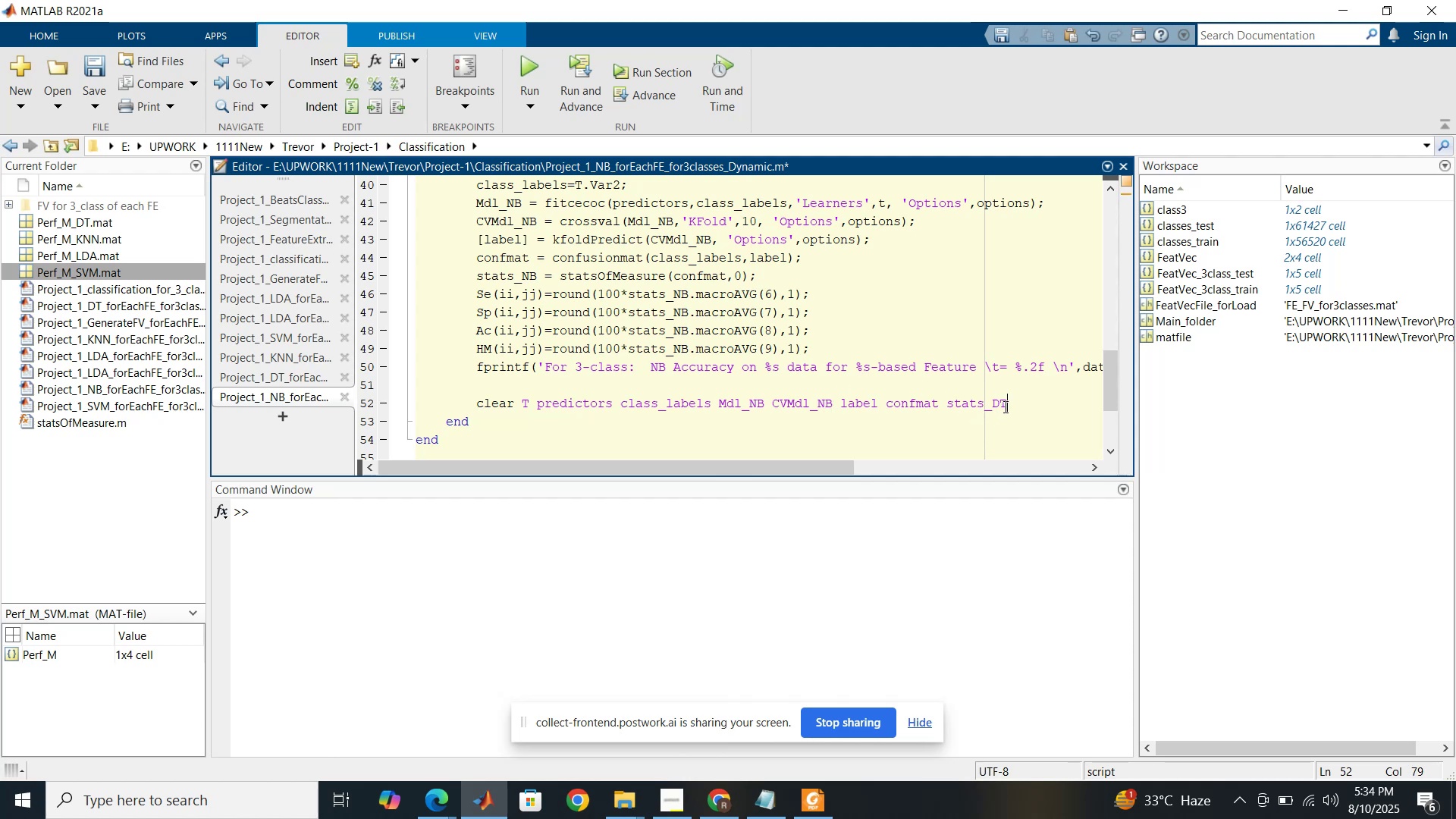 
key(Backspace)
key(Backspace)
type(NB)
 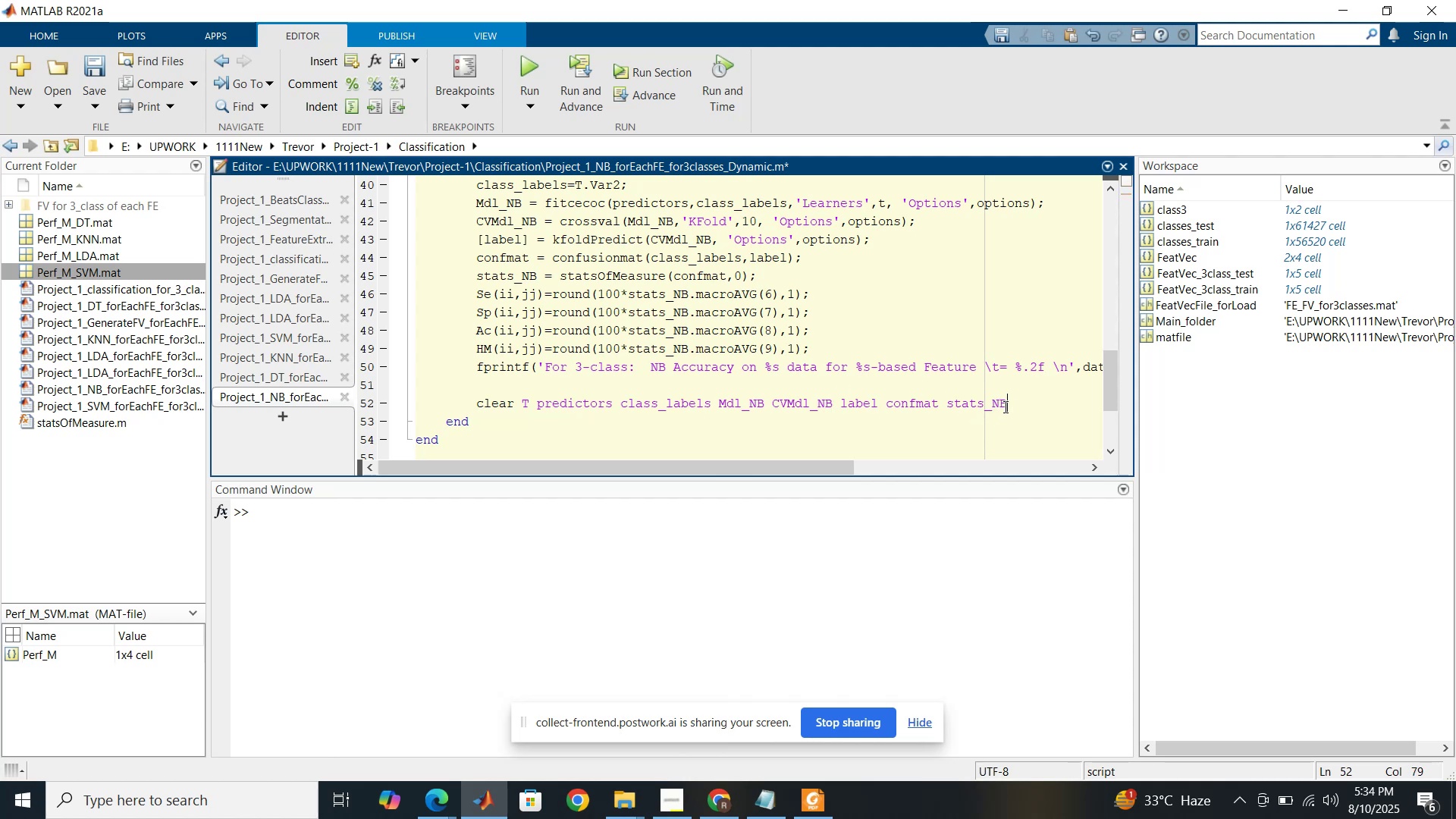 
scroll: coordinate [805, 349], scroll_direction: up, amount: 2.0
 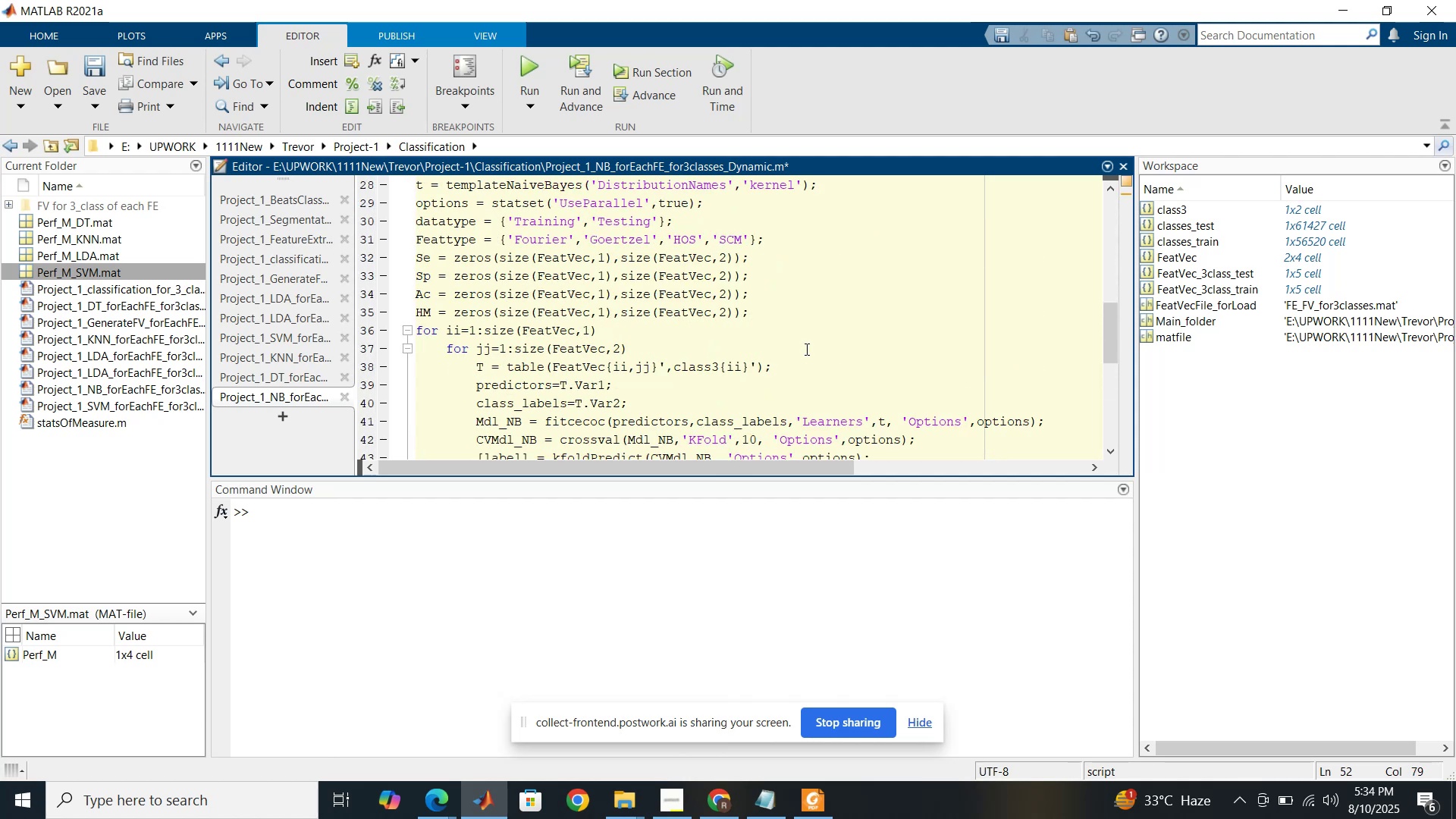 
scroll: coordinate [805, 349], scroll_direction: down, amount: 7.0
 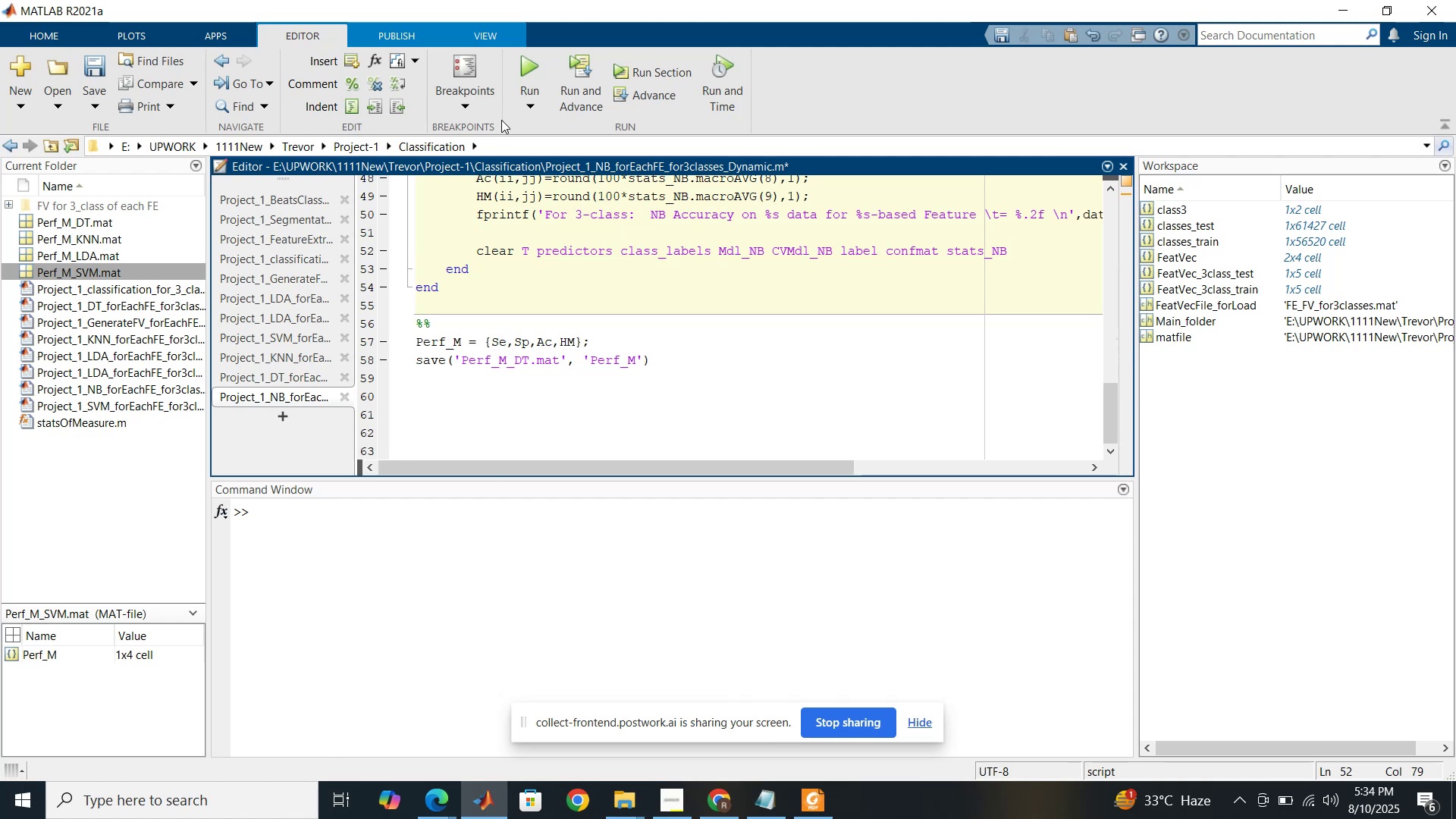 
scroll: coordinate [612, 255], scroll_direction: up, amount: 4.0
 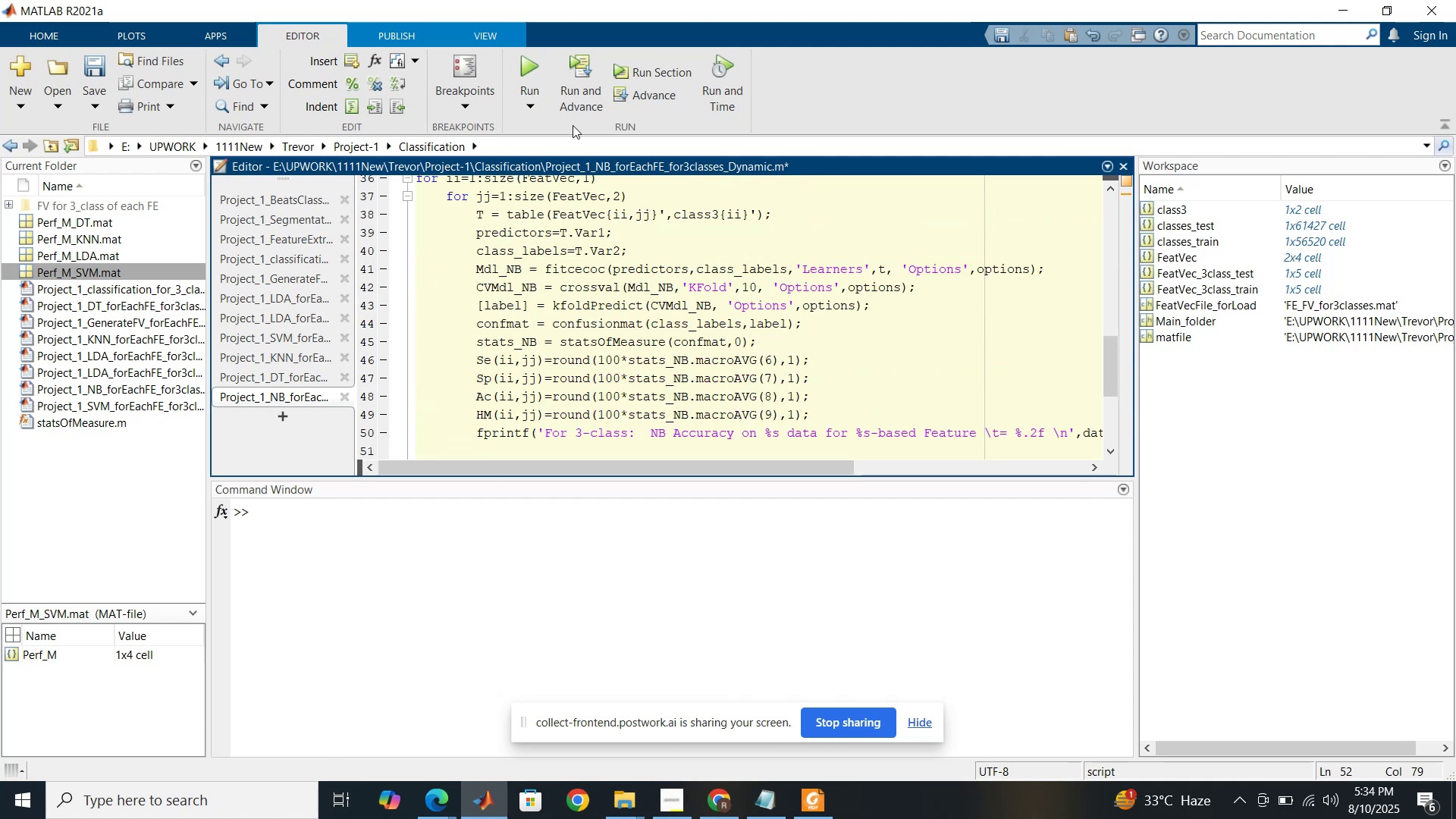 
left_click([538, 61])
 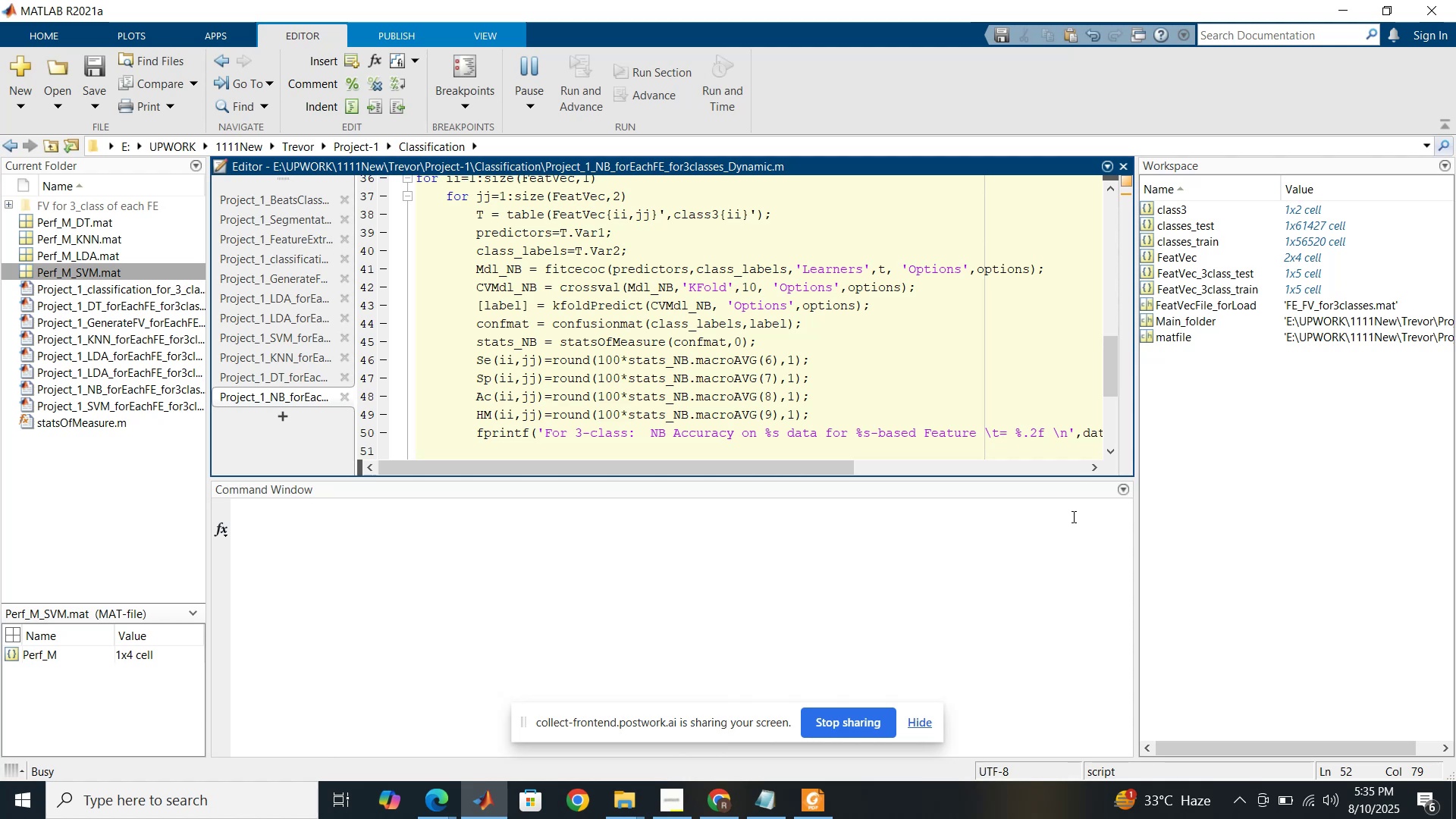 
wait(31.76)
 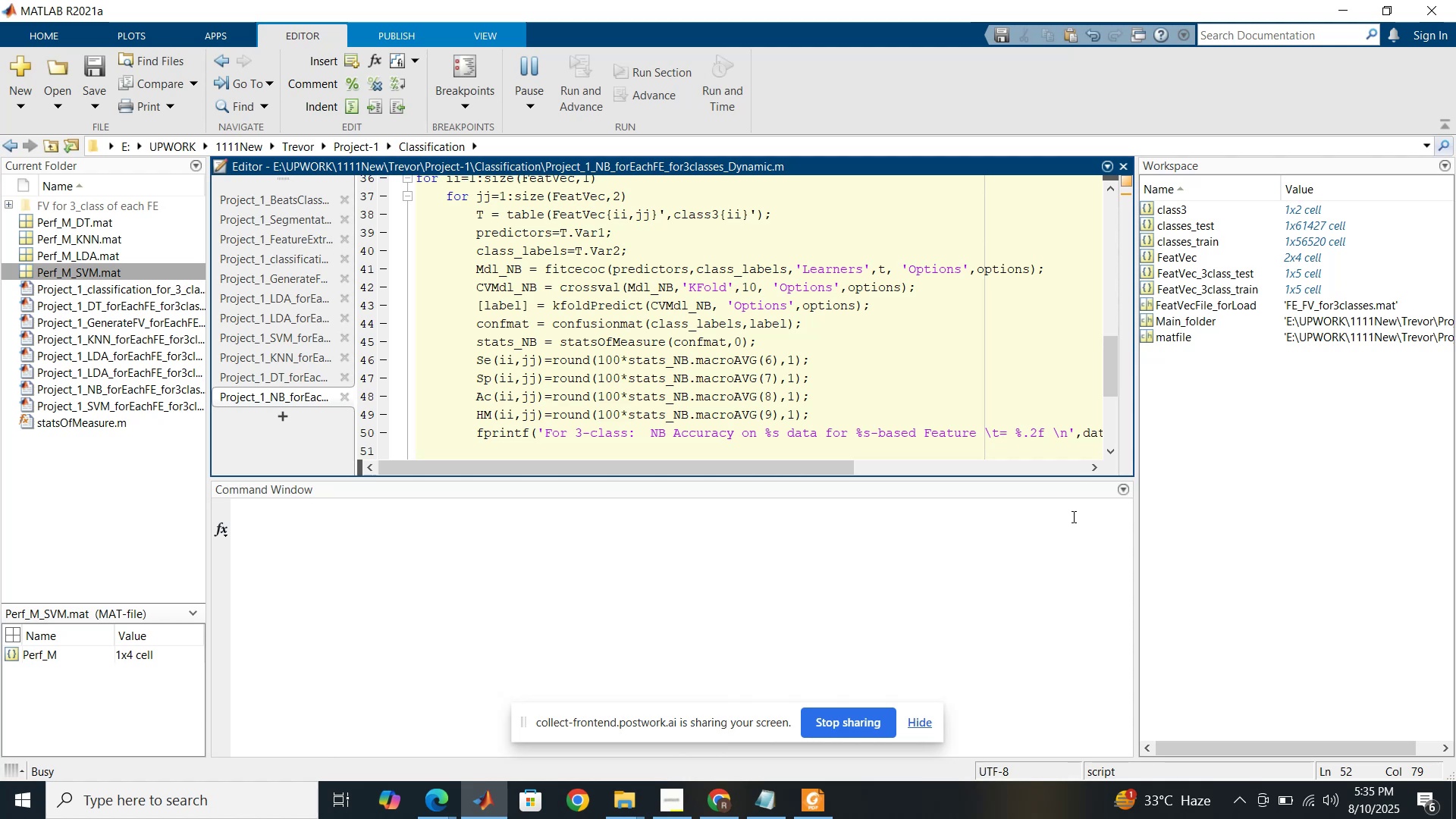 
left_click([386, 711])
 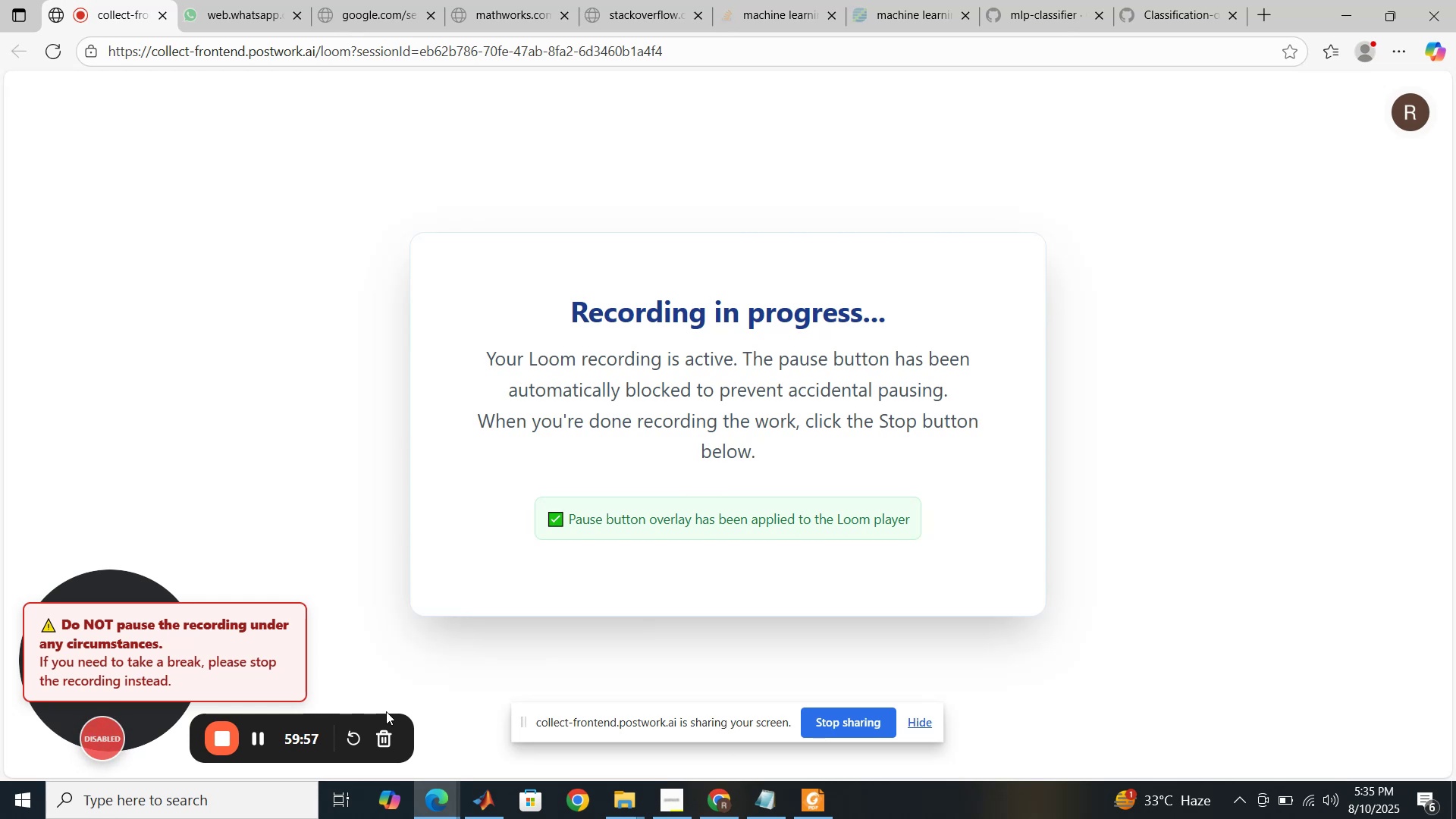 
wait(17.33)
 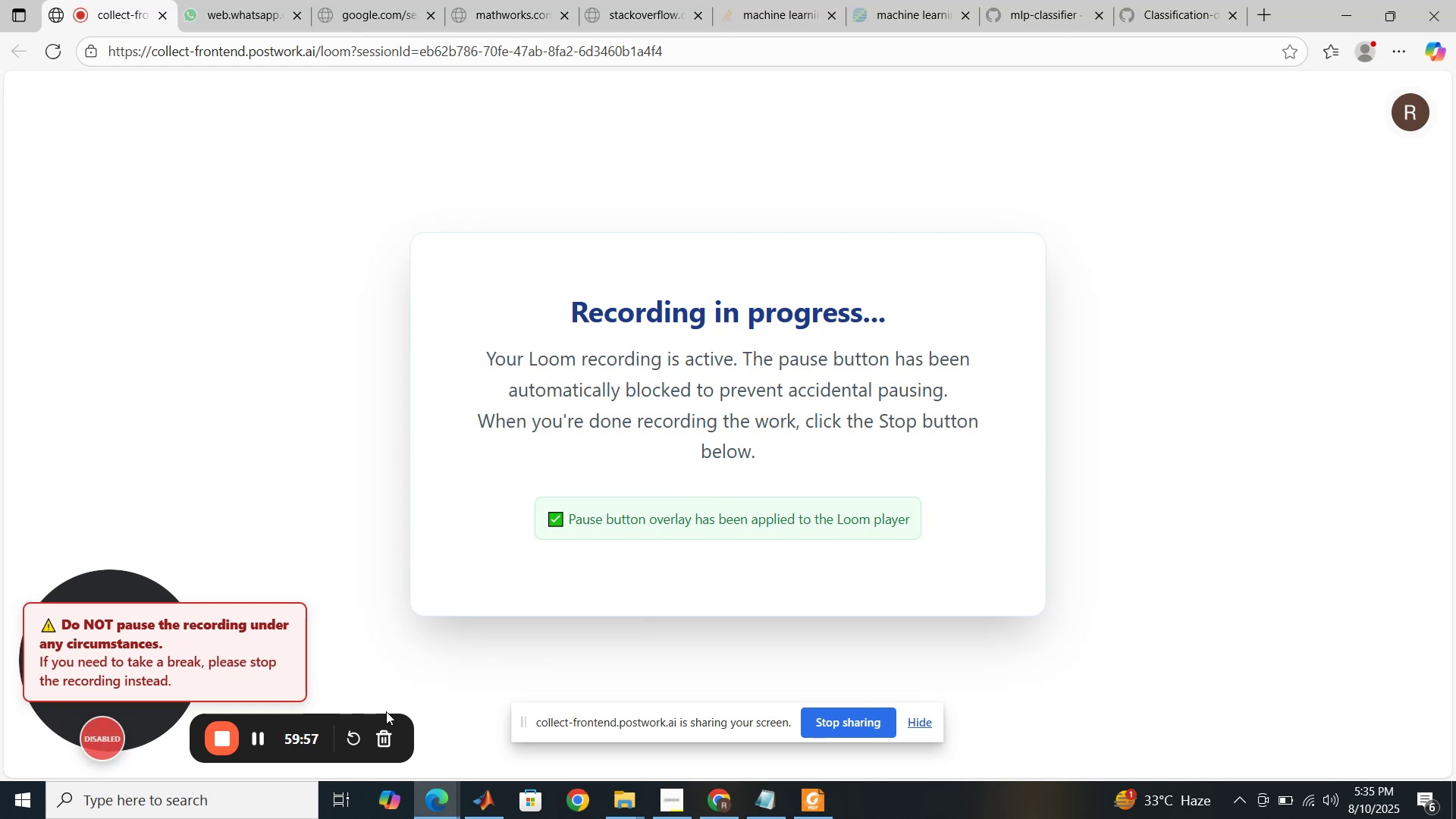 
left_click([475, 730])
 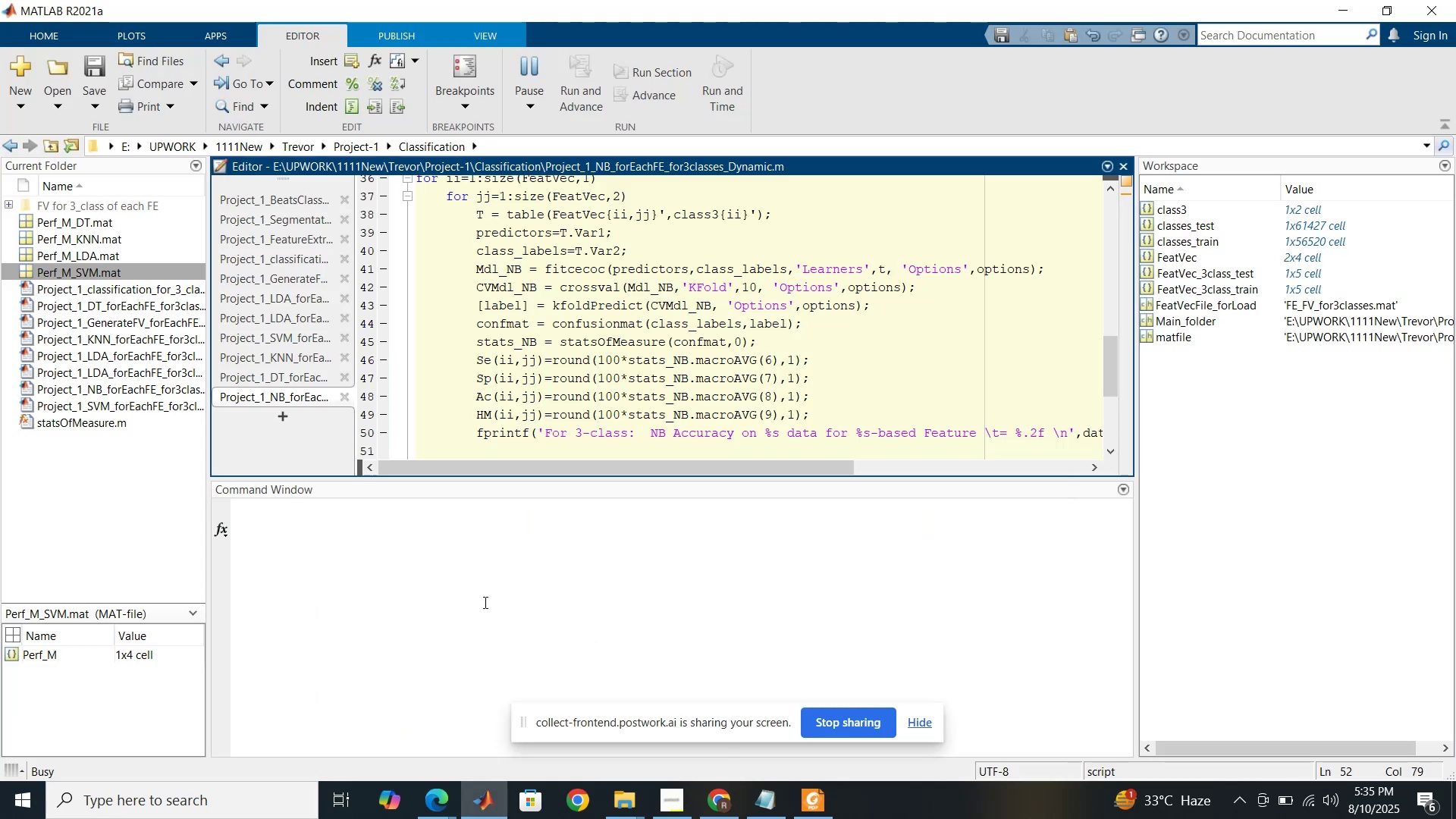 
scroll: coordinate [544, 375], scroll_direction: down, amount: 4.0
 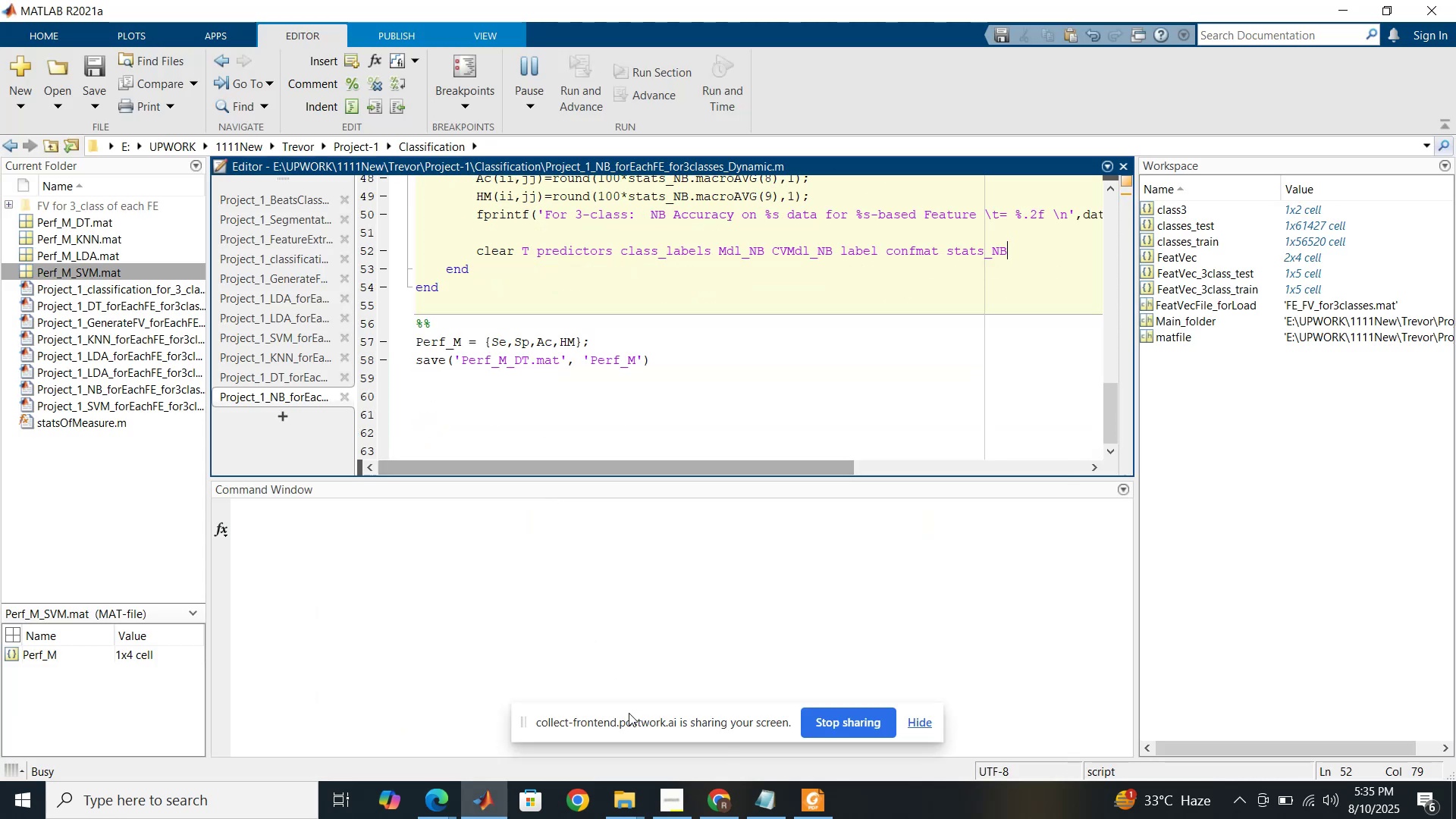 
left_click([723, 802])
 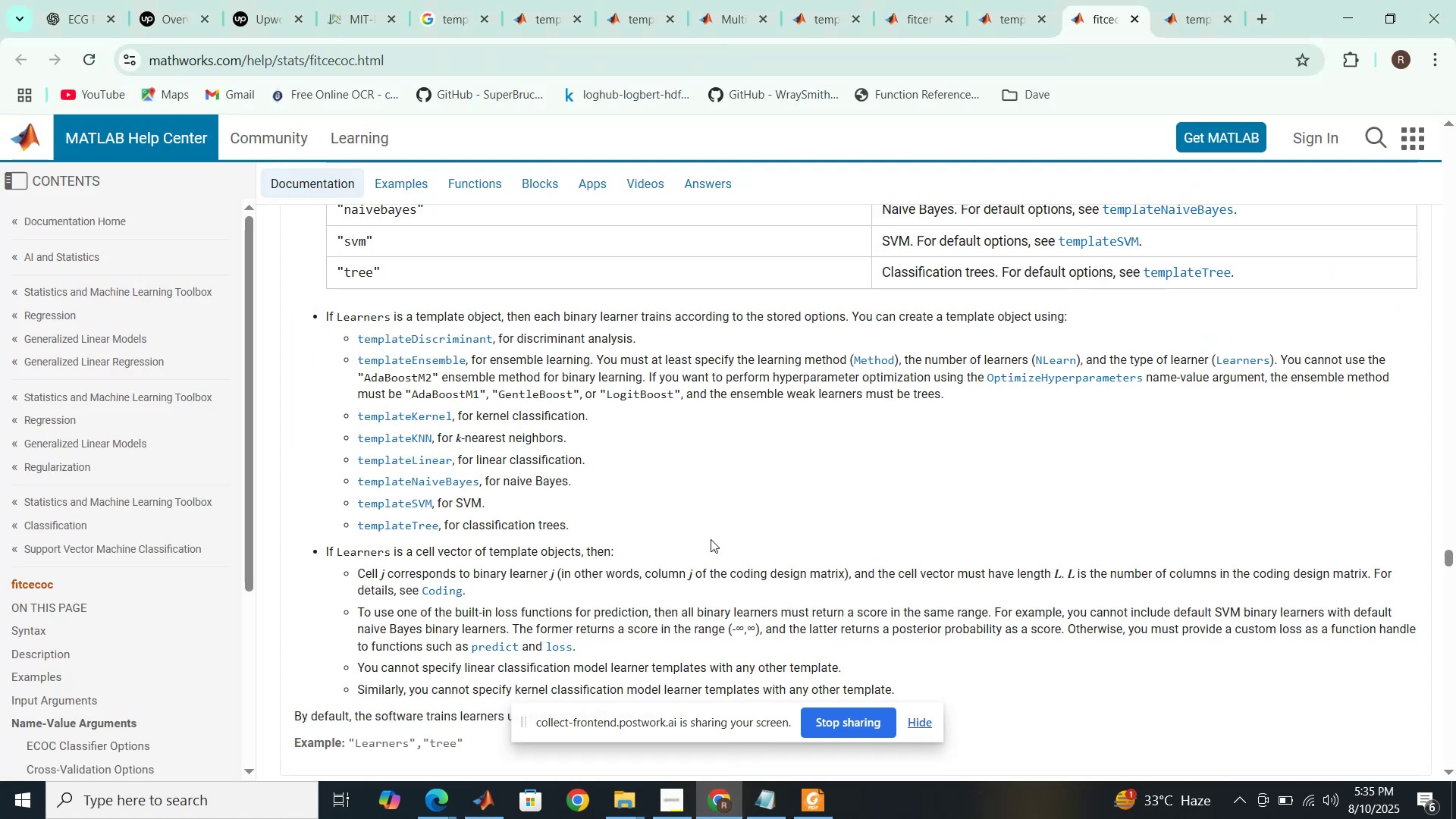 
scroll: coordinate [711, 538], scroll_direction: down, amount: 1.0
 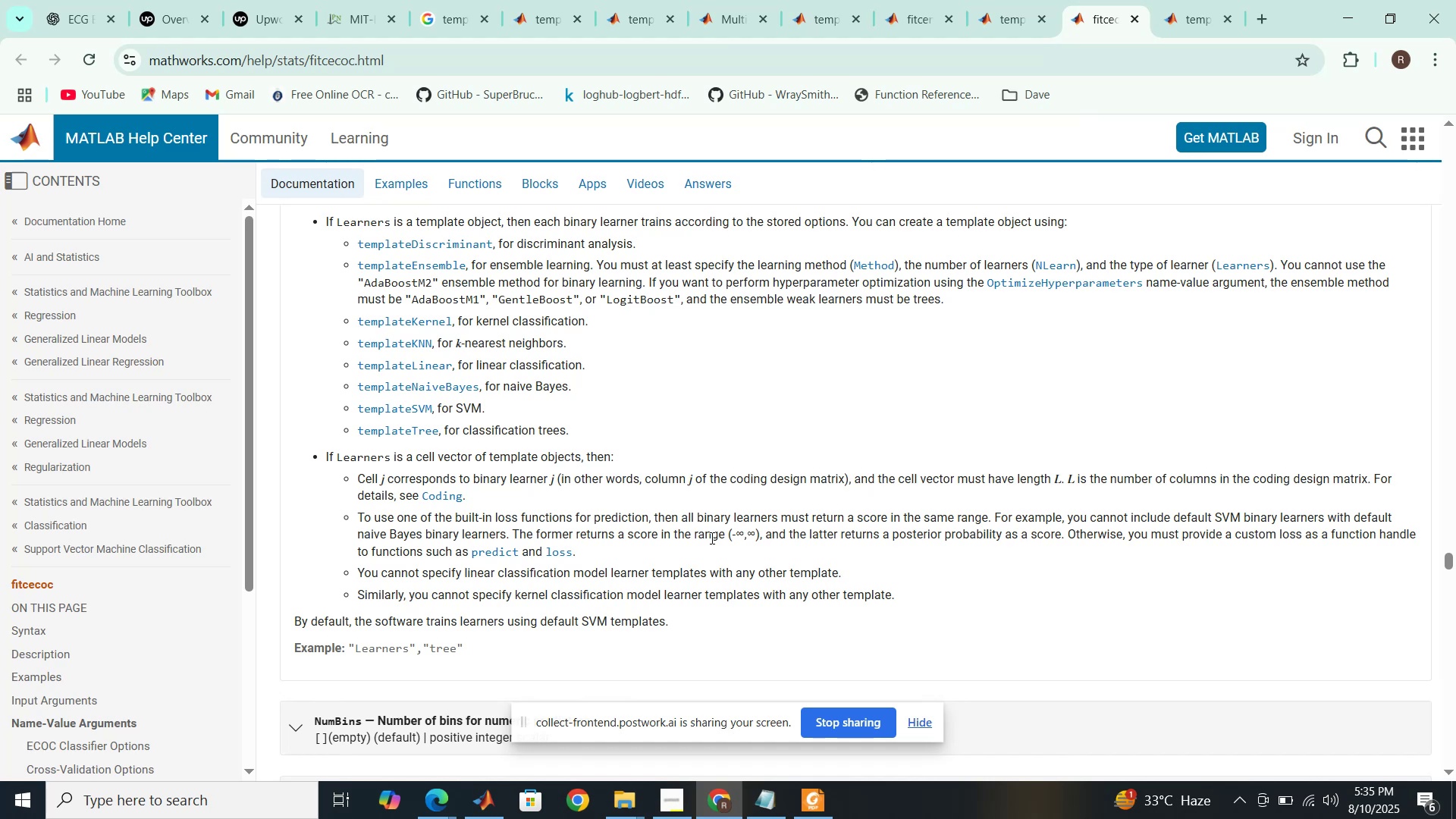 
wait(17.25)
 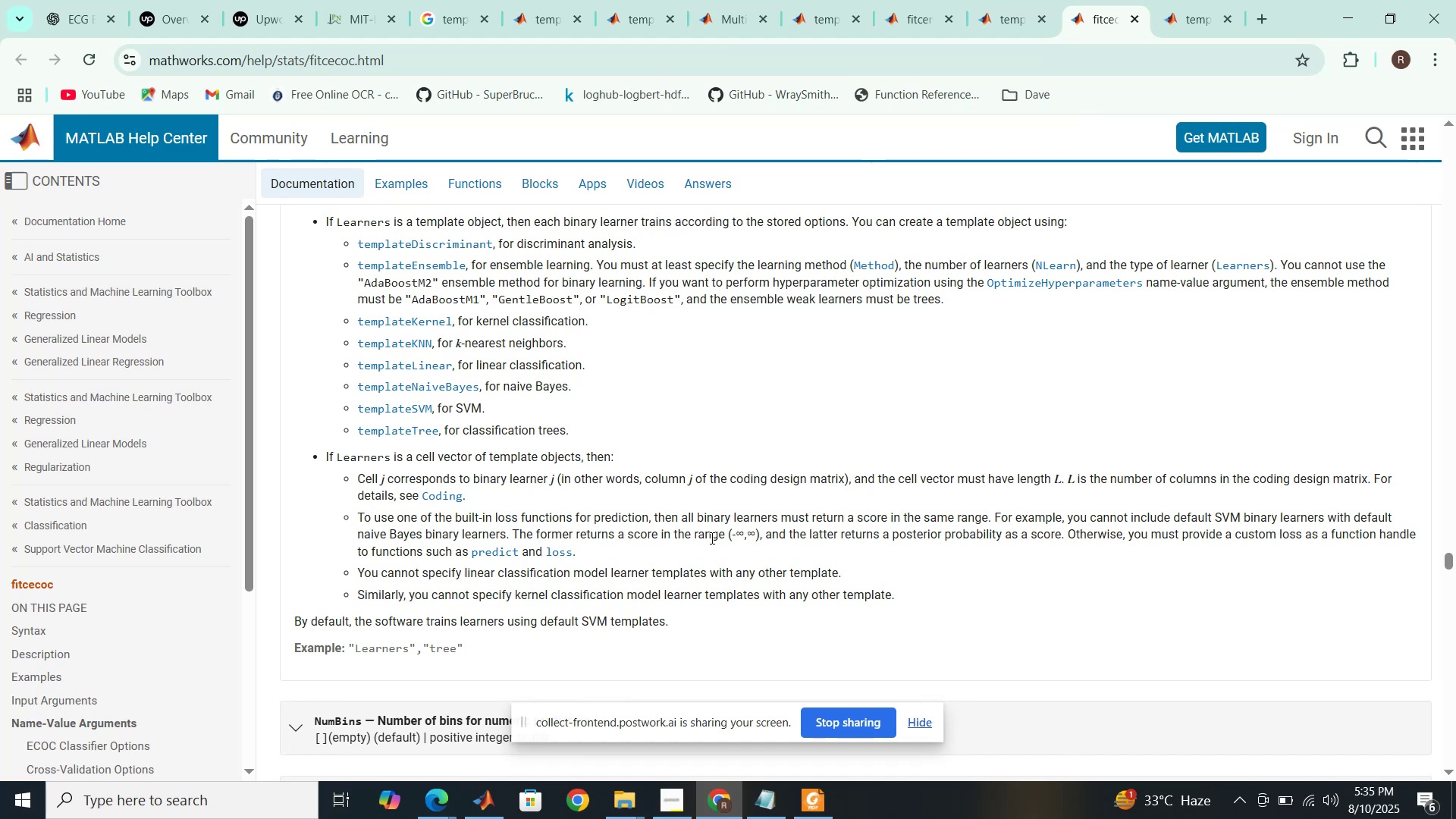 
scroll: coordinate [711, 537], scroll_direction: down, amount: 2.0
 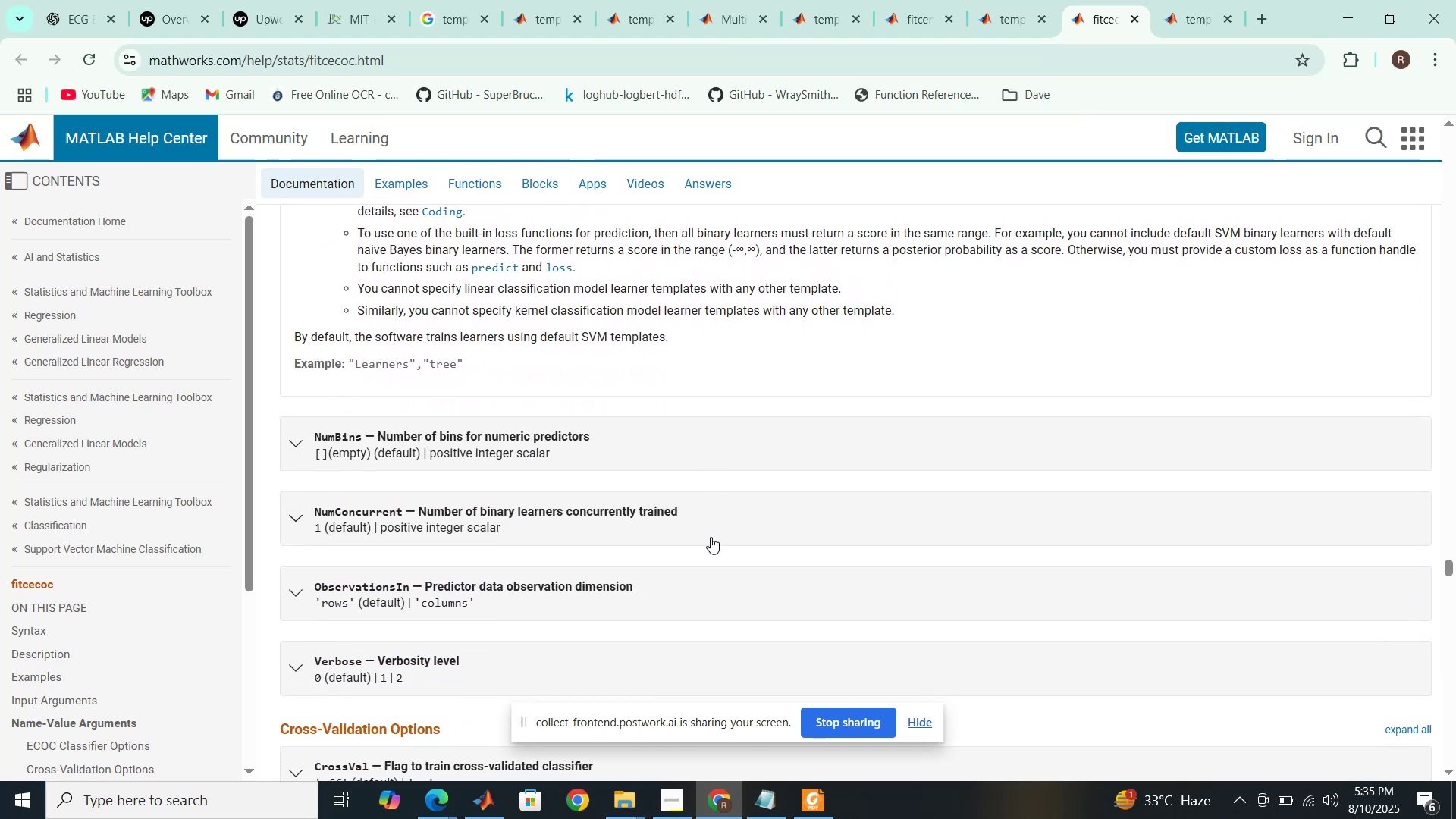 
scroll: coordinate [711, 537], scroll_direction: up, amount: 1.0
 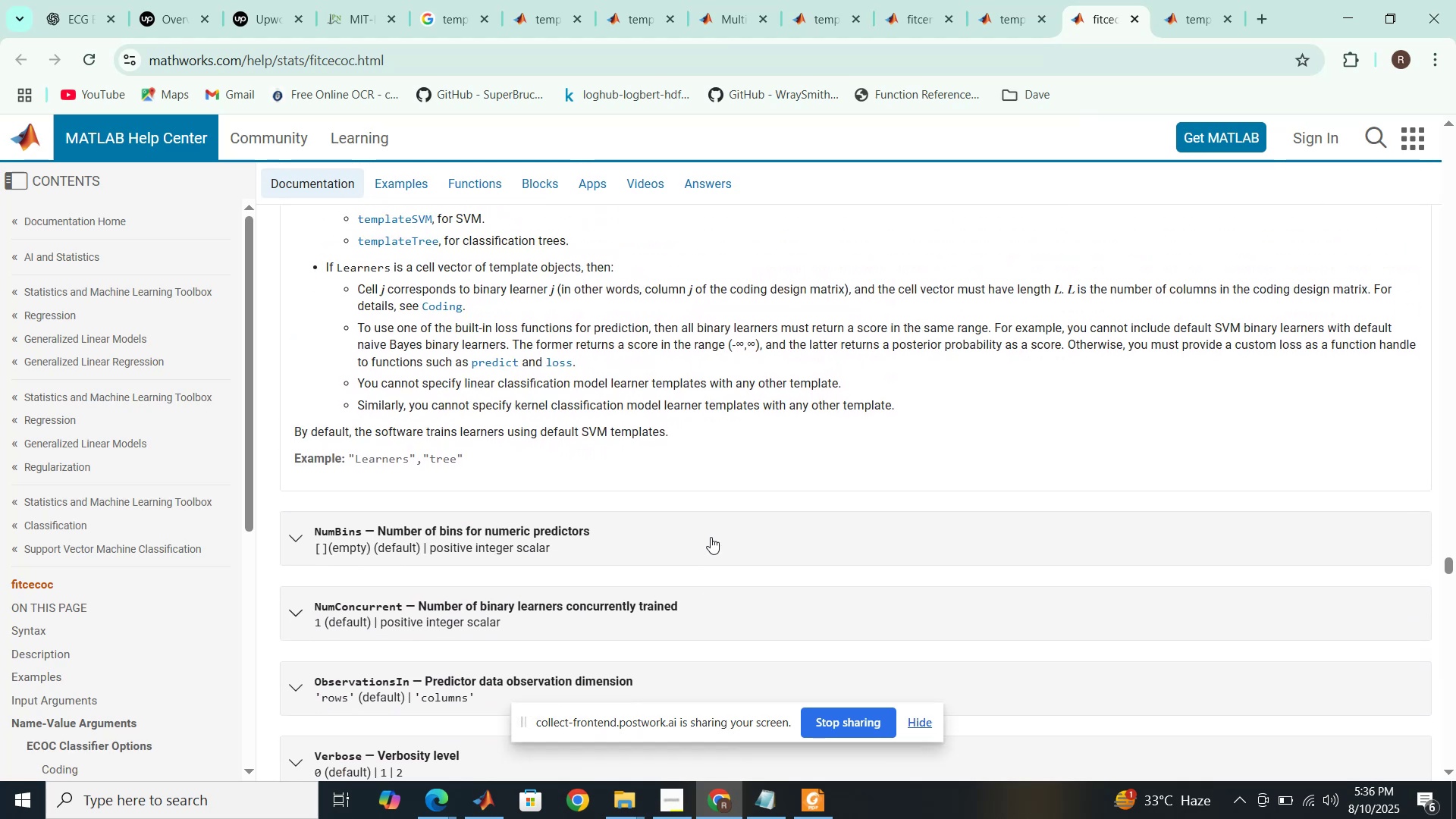 
wait(5.29)
 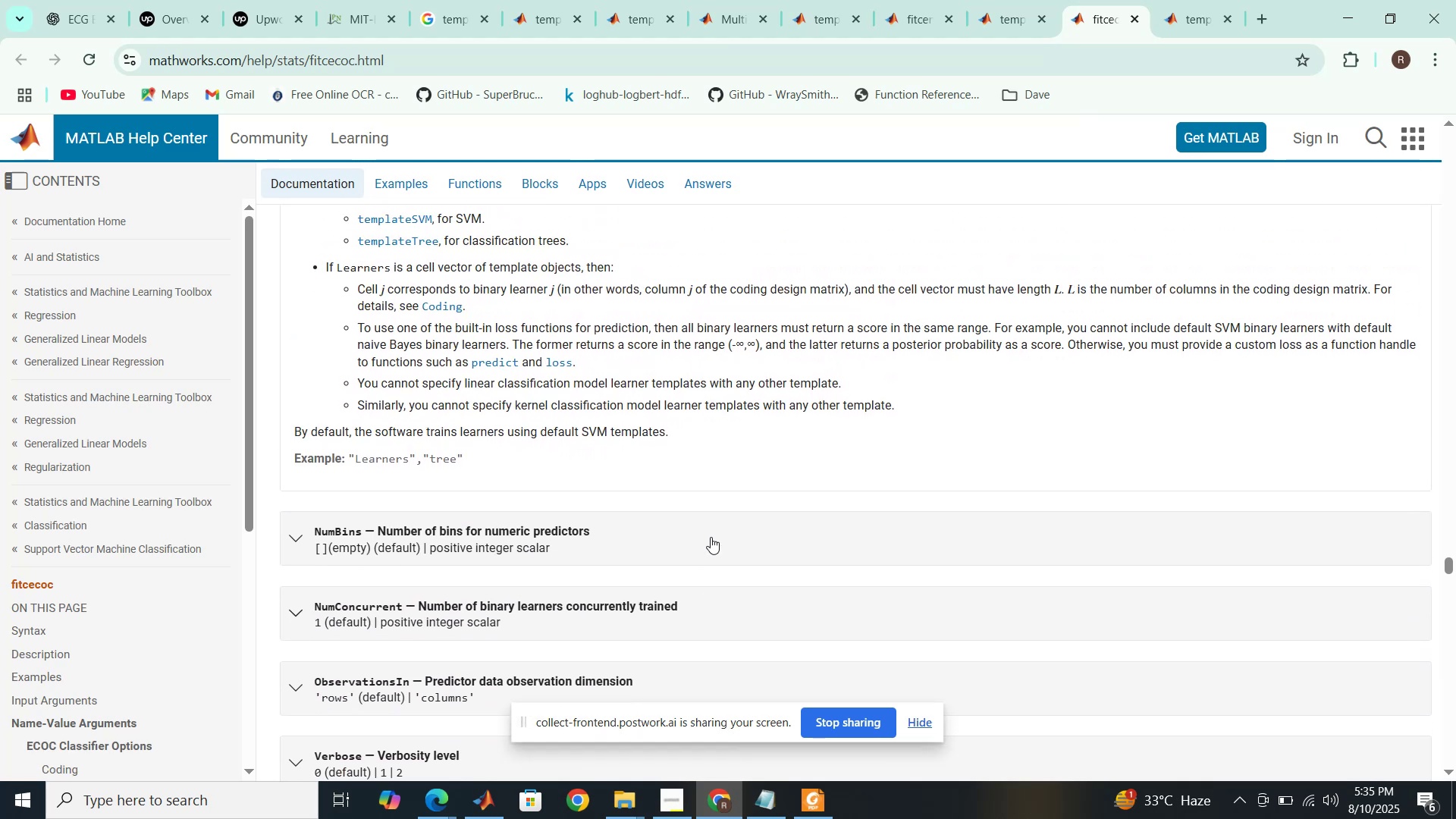 
scroll: coordinate [711, 537], scroll_direction: up, amount: 1.0
 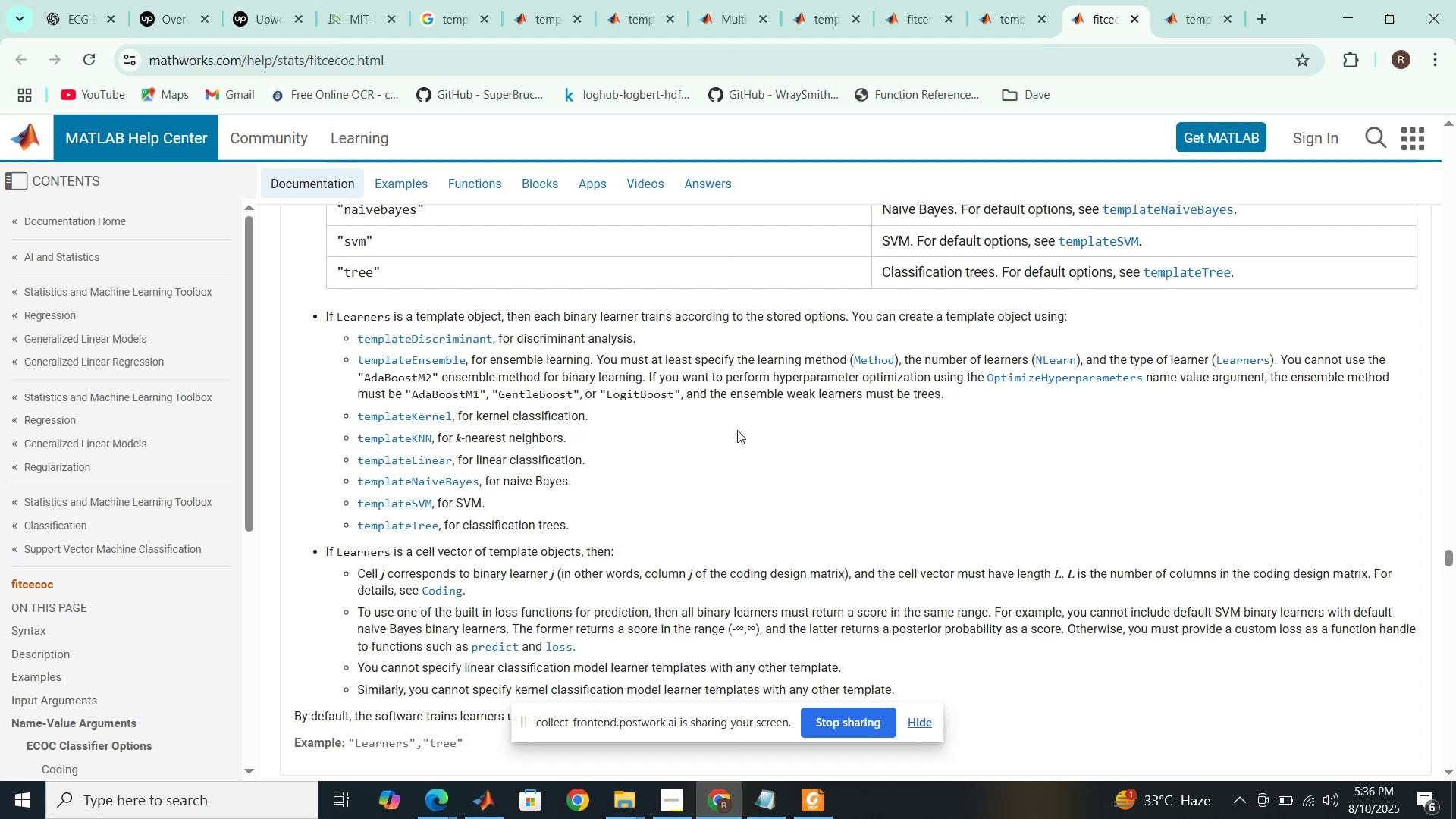 
wait(35.59)
 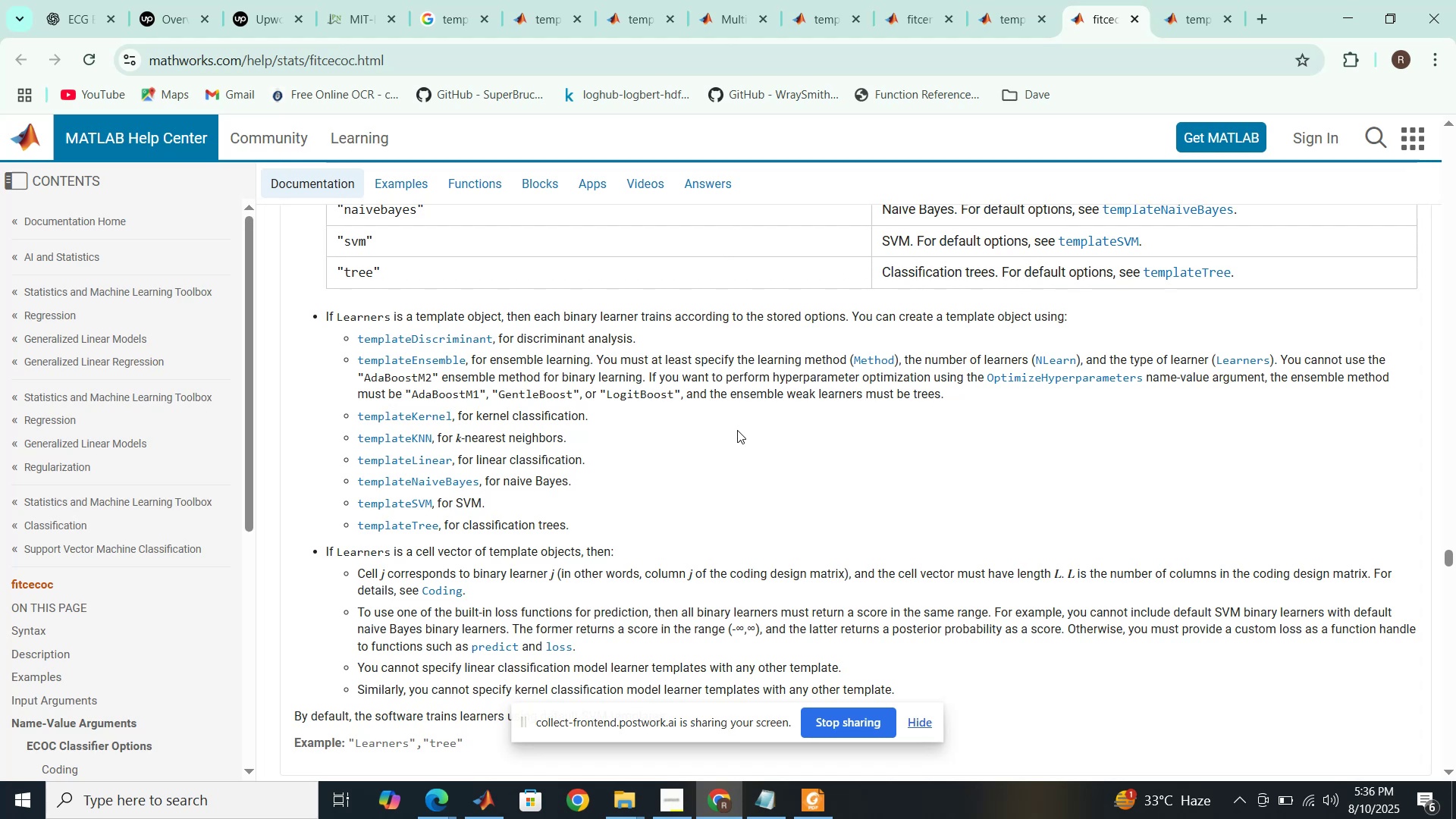 
right_click([440, 419])
 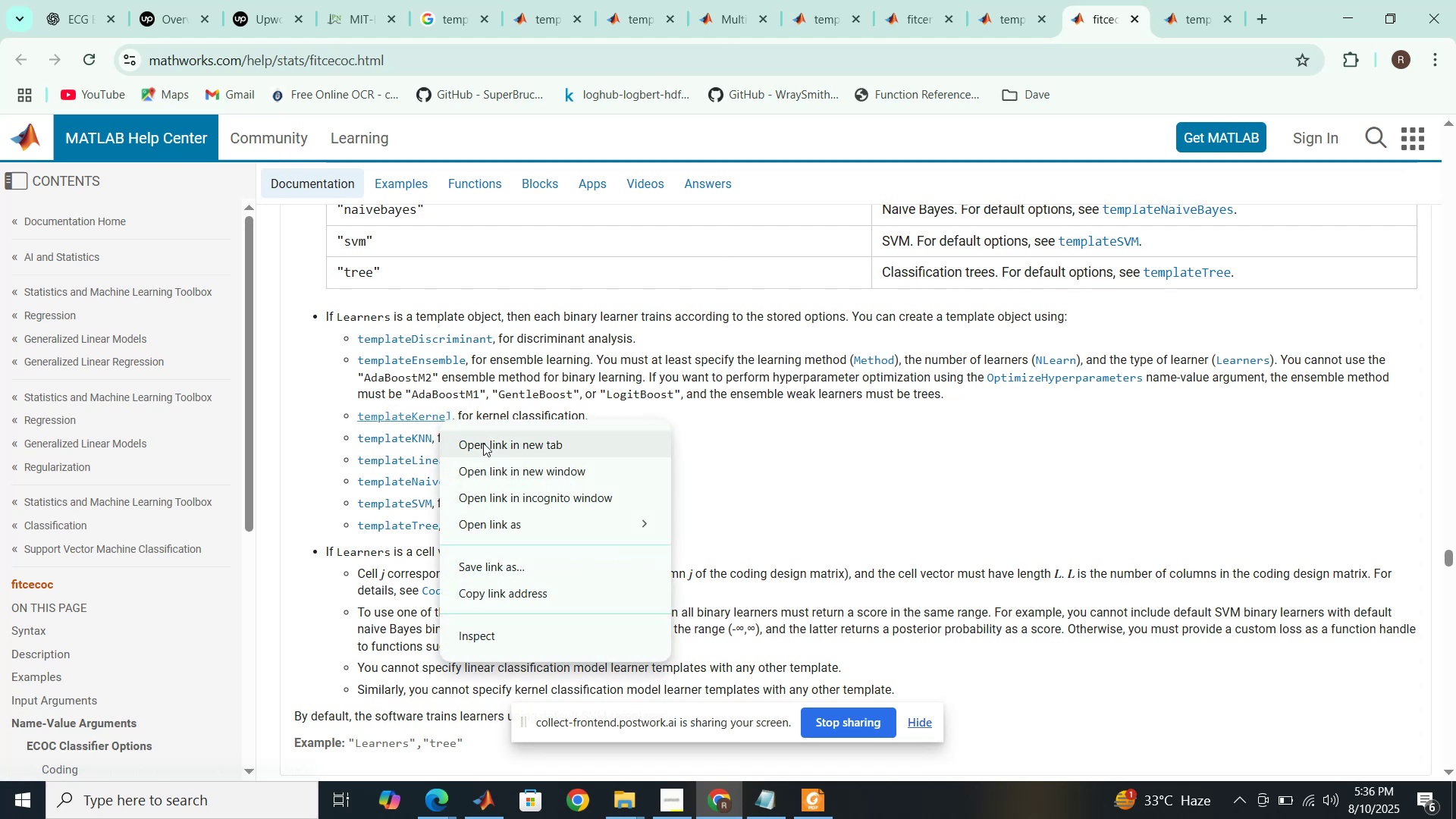 
left_click([484, 444])
 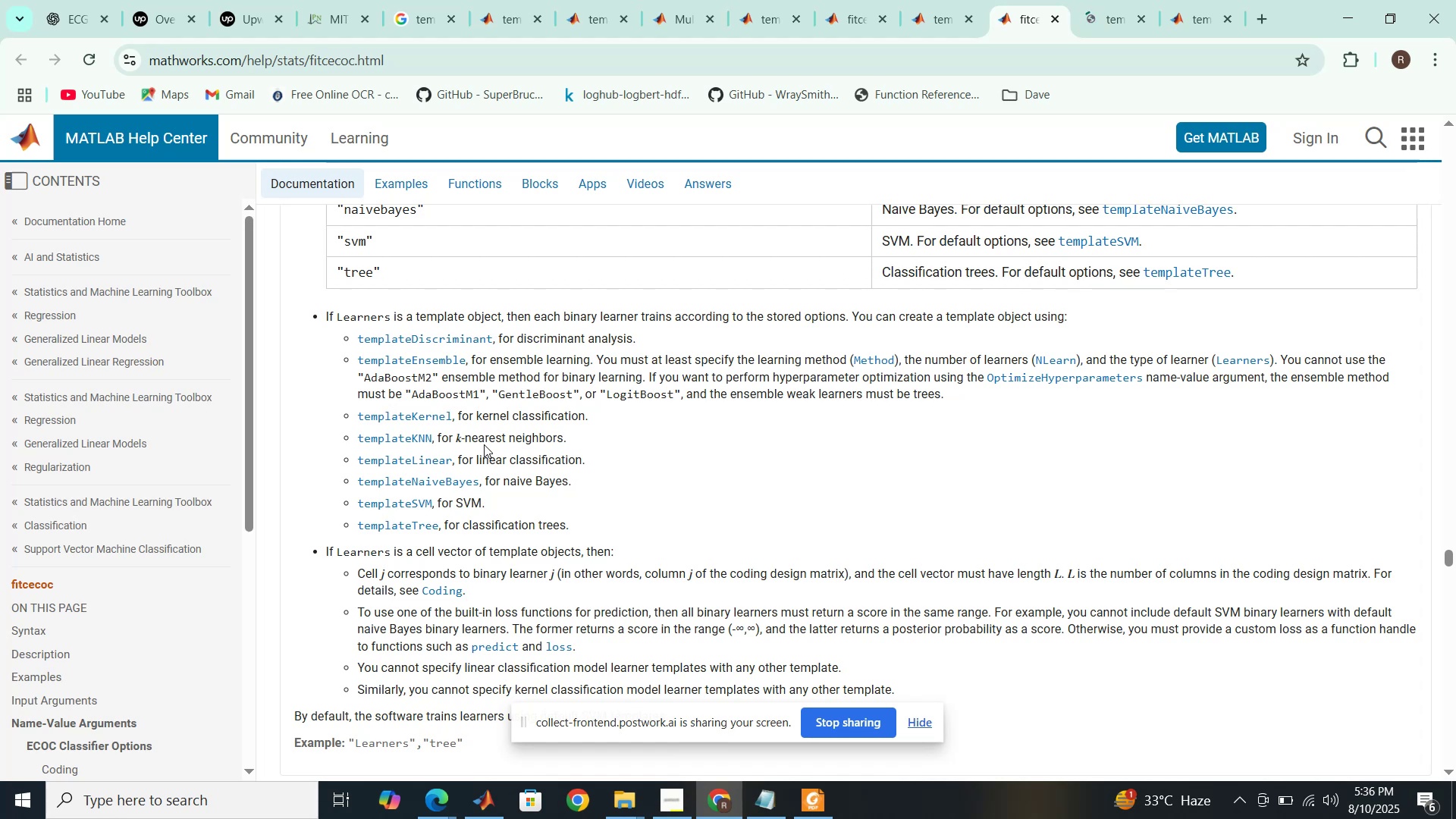 
wait(5.82)
 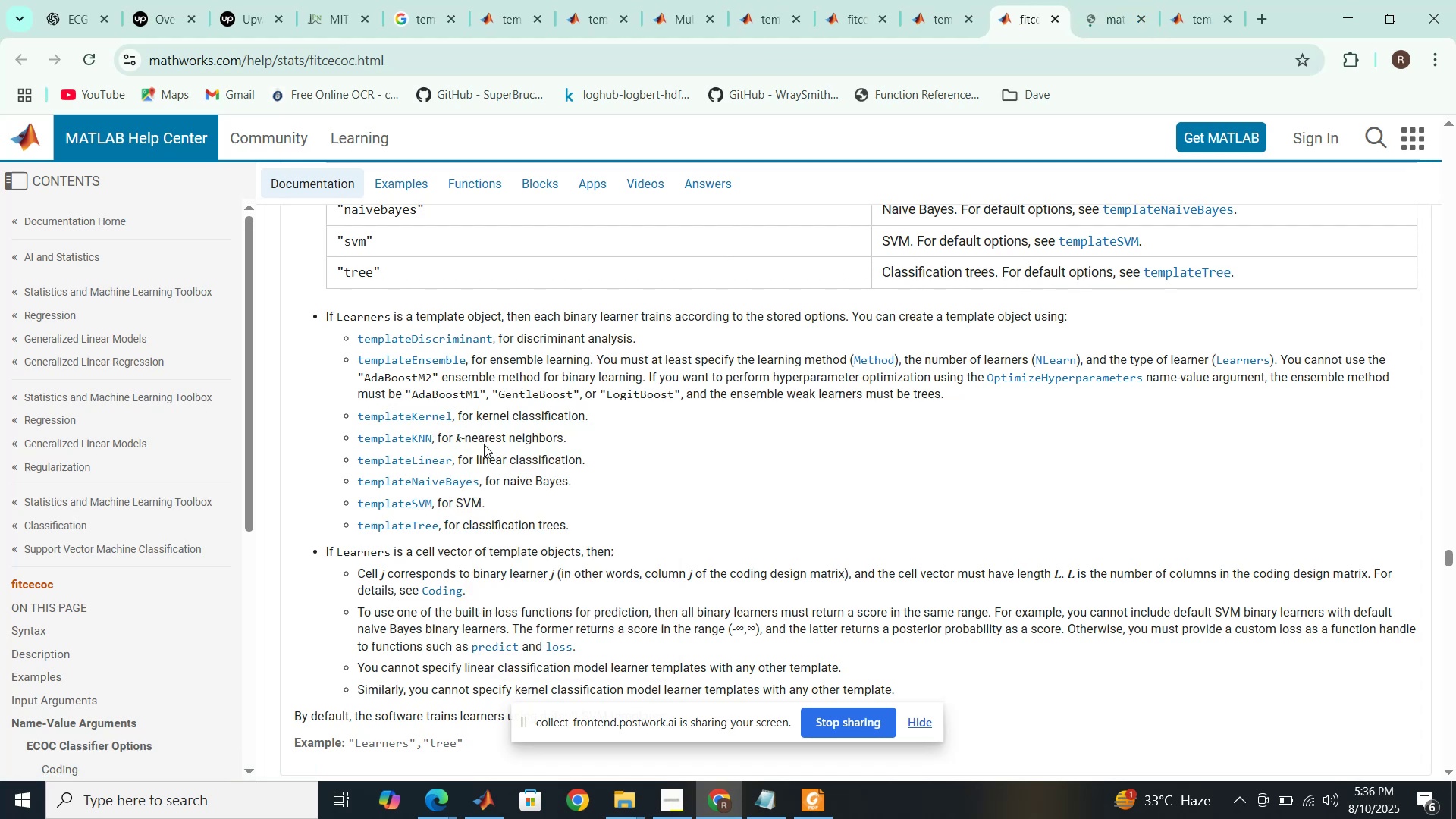 
left_click([1097, 0])
 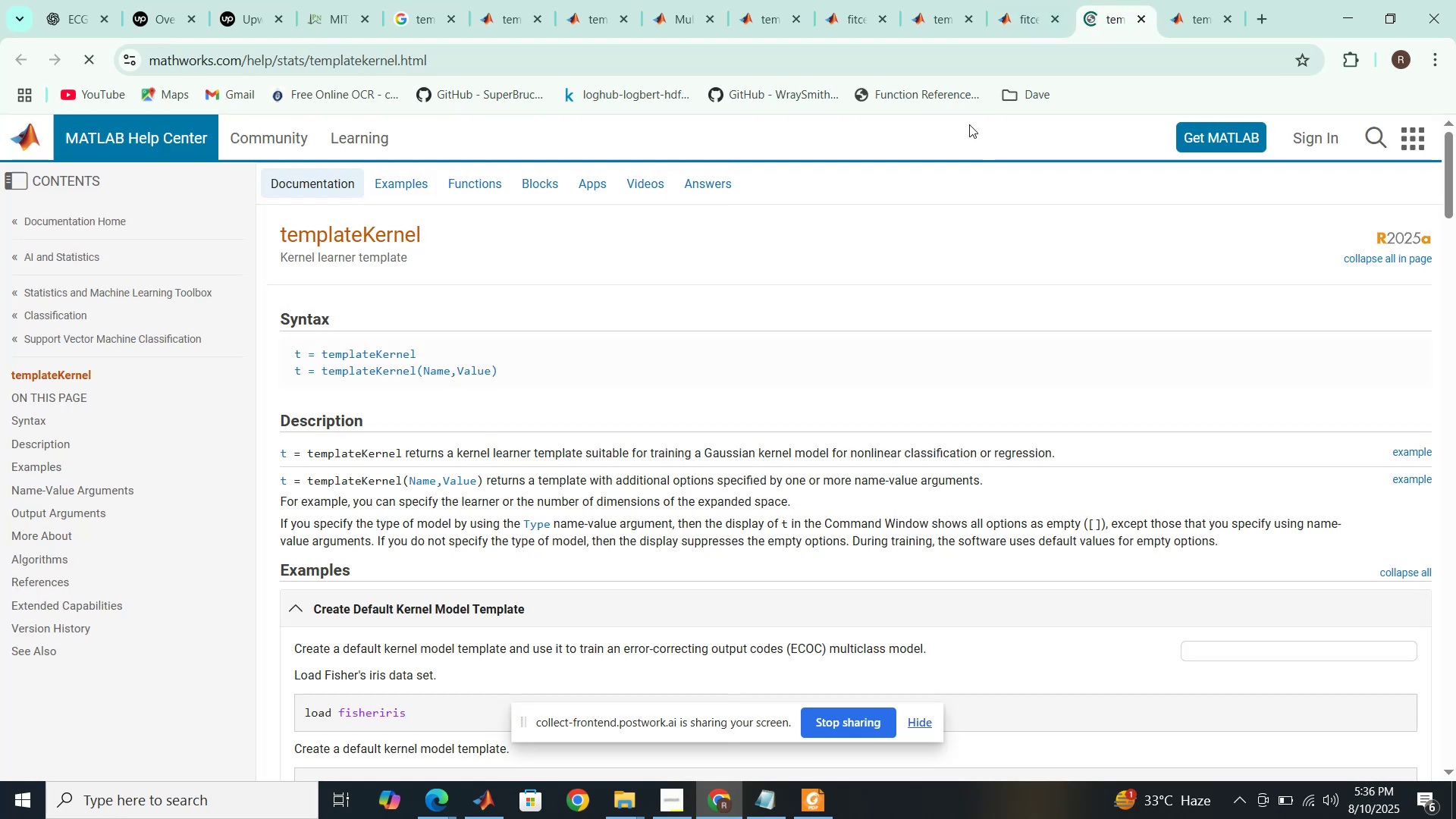 
scroll: coordinate [886, 259], scroll_direction: down, amount: 1.0
 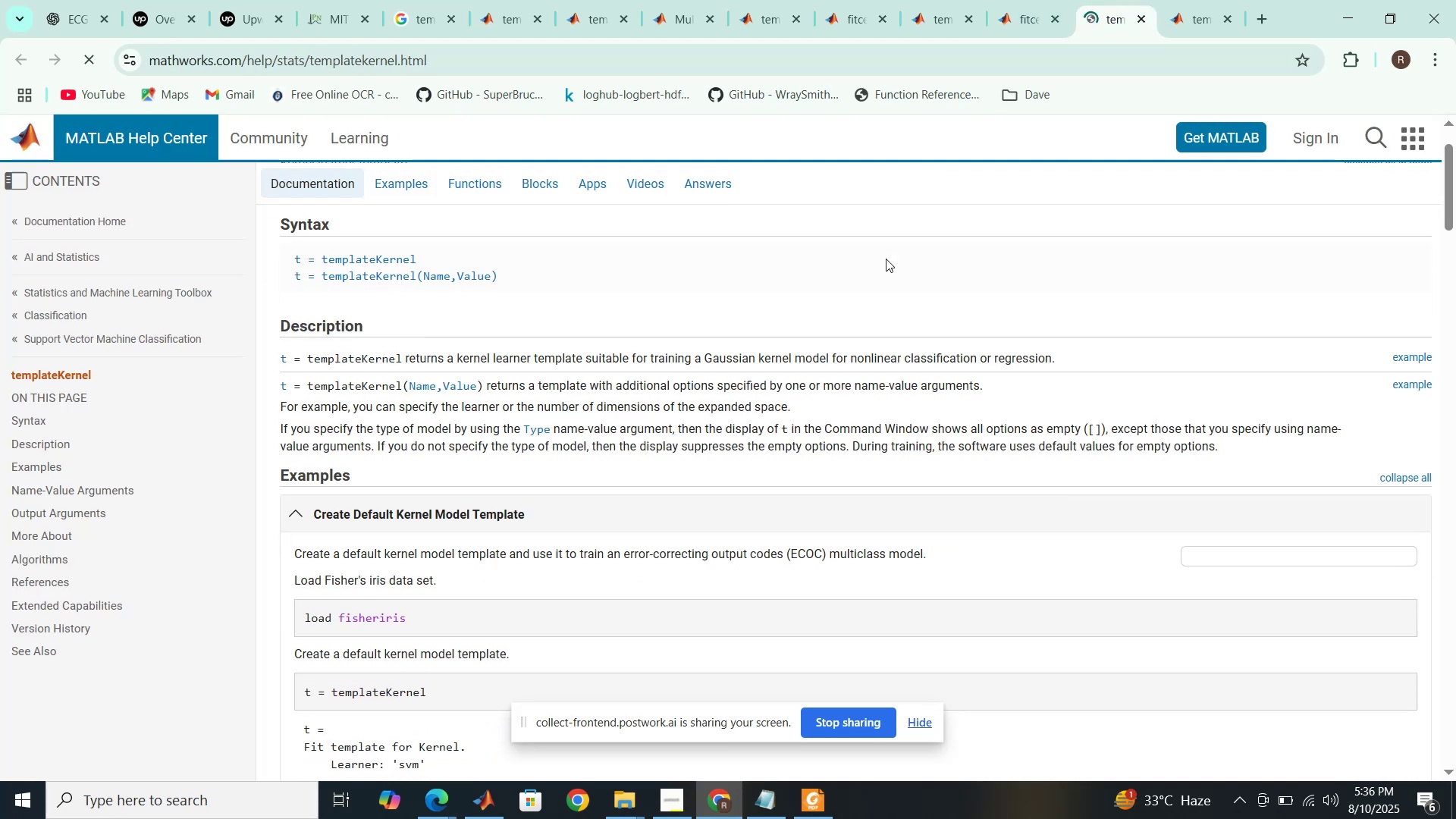 
scroll: coordinate [886, 259], scroll_direction: up, amount: 1.0
 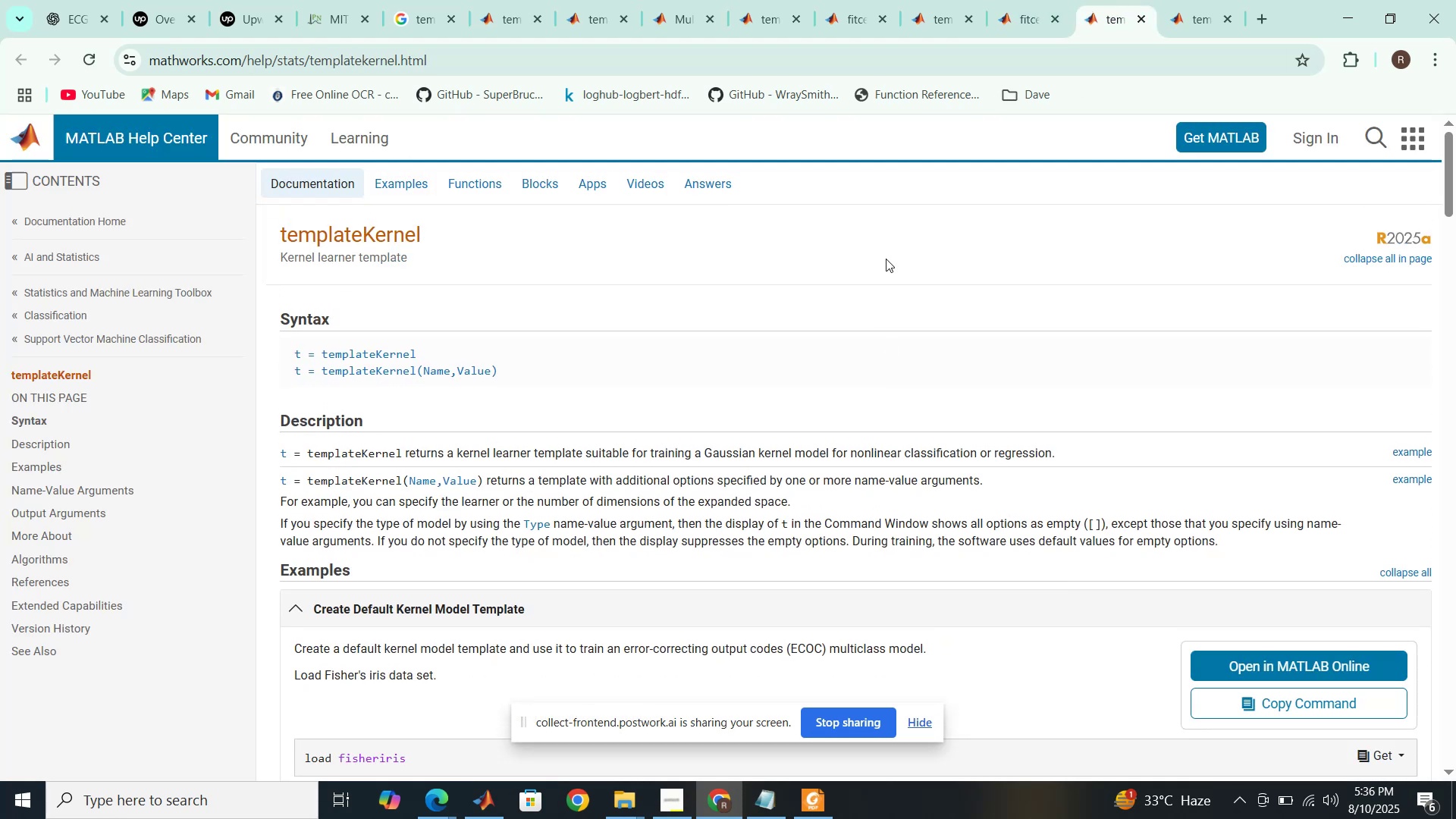 
scroll: coordinate [886, 259], scroll_direction: down, amount: 1.0
 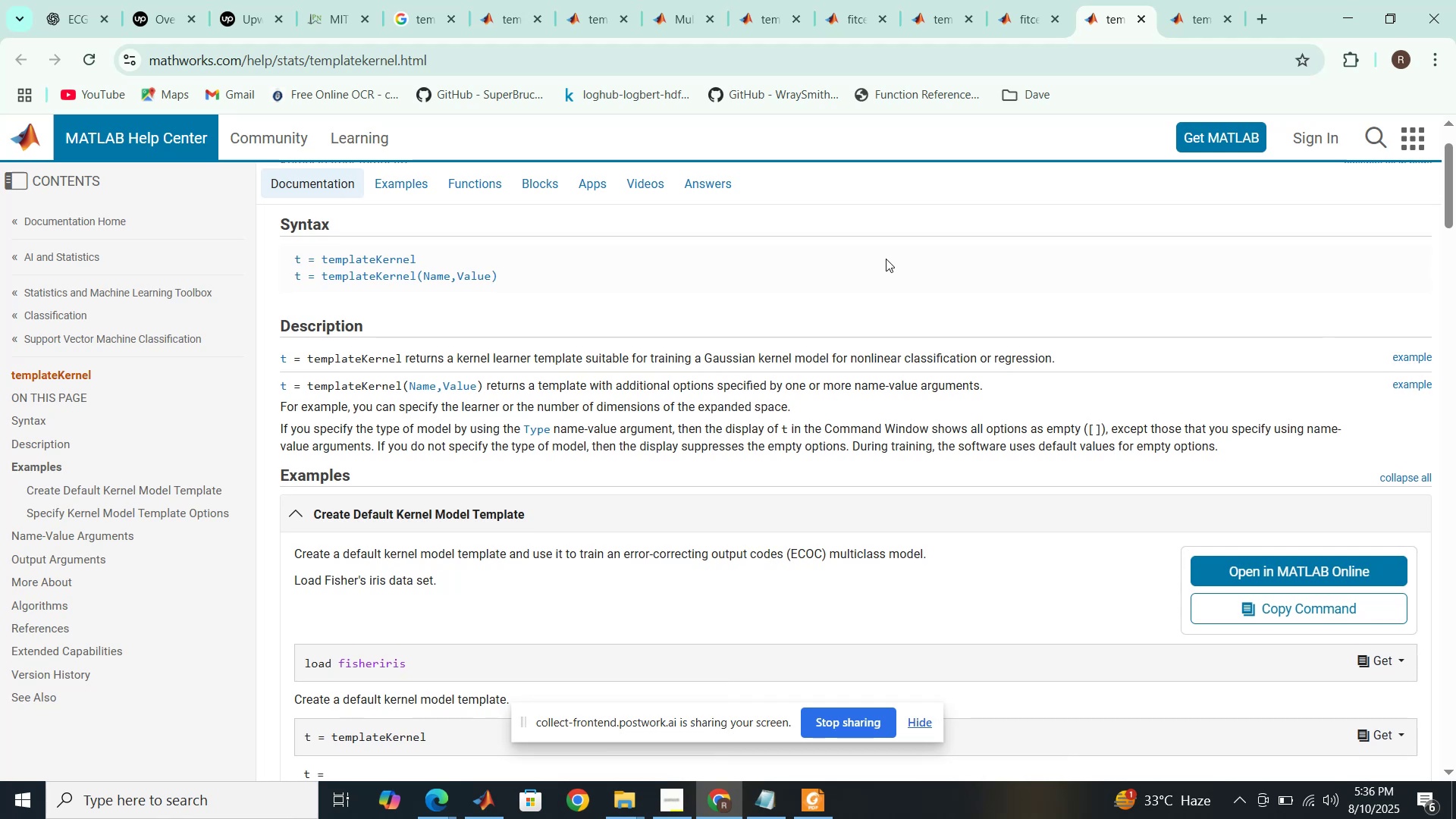 
wait(5.12)
 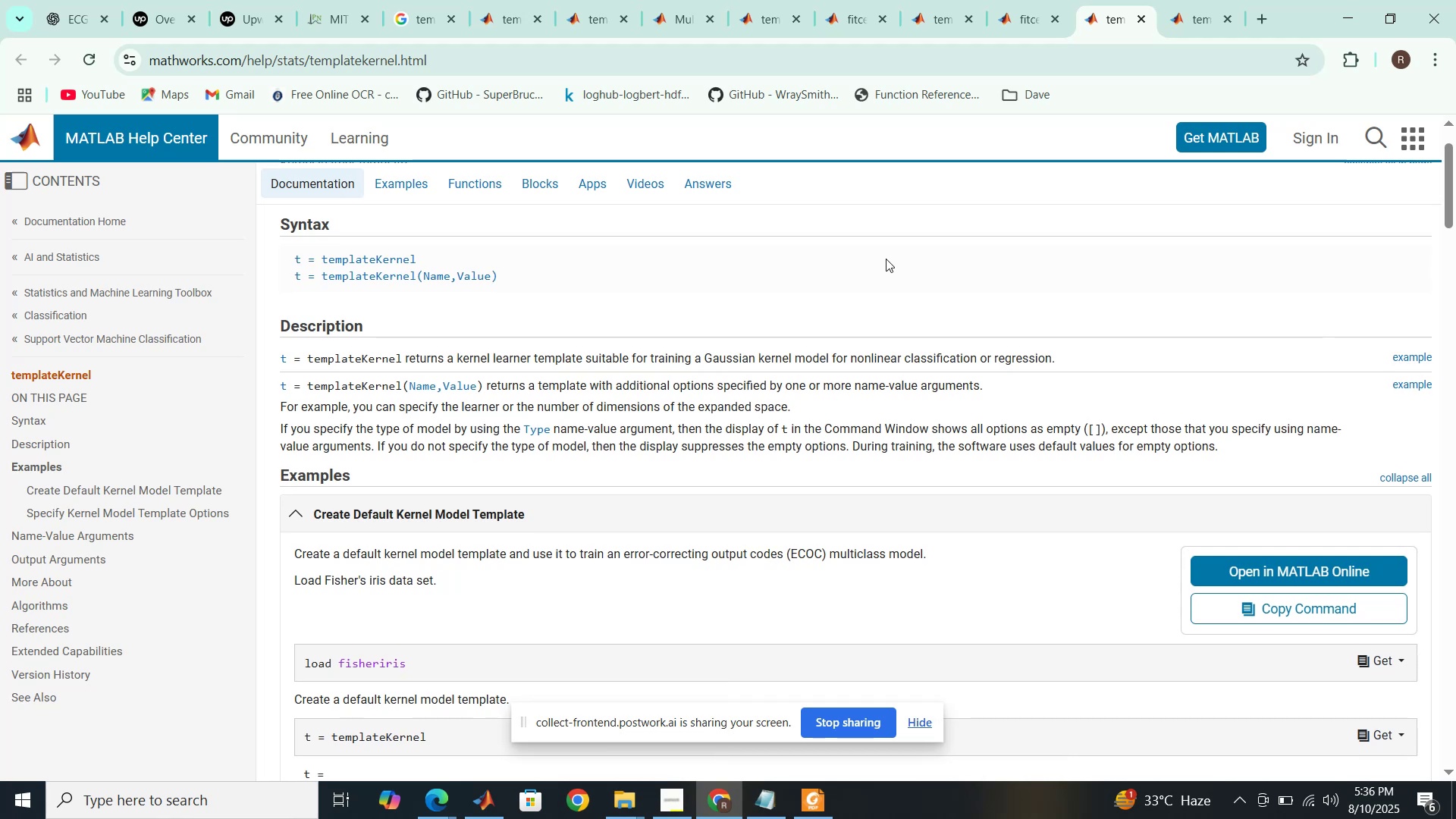 
scroll: coordinate [886, 259], scroll_direction: down, amount: 7.0
 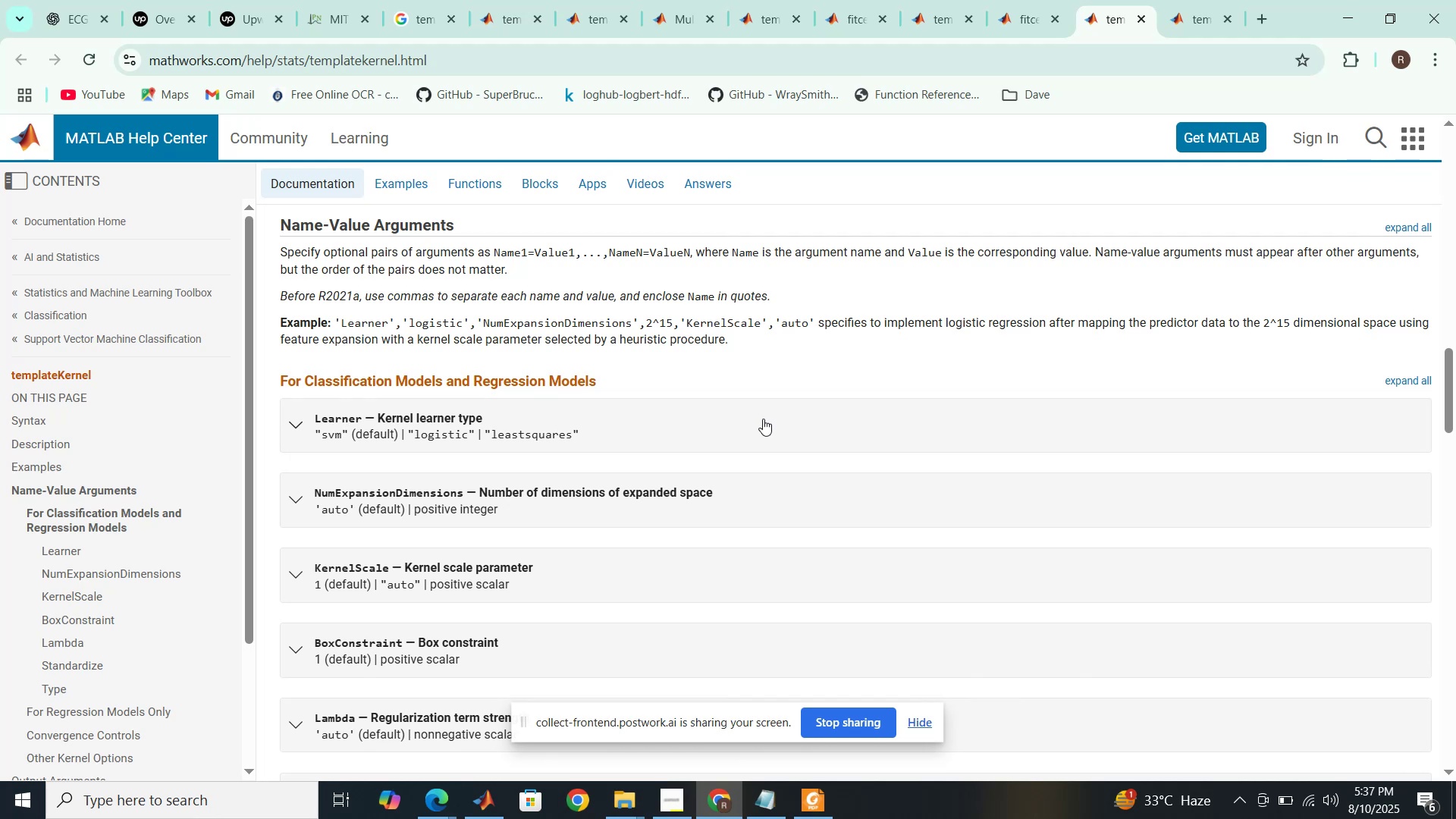 
left_click([763, 419])
 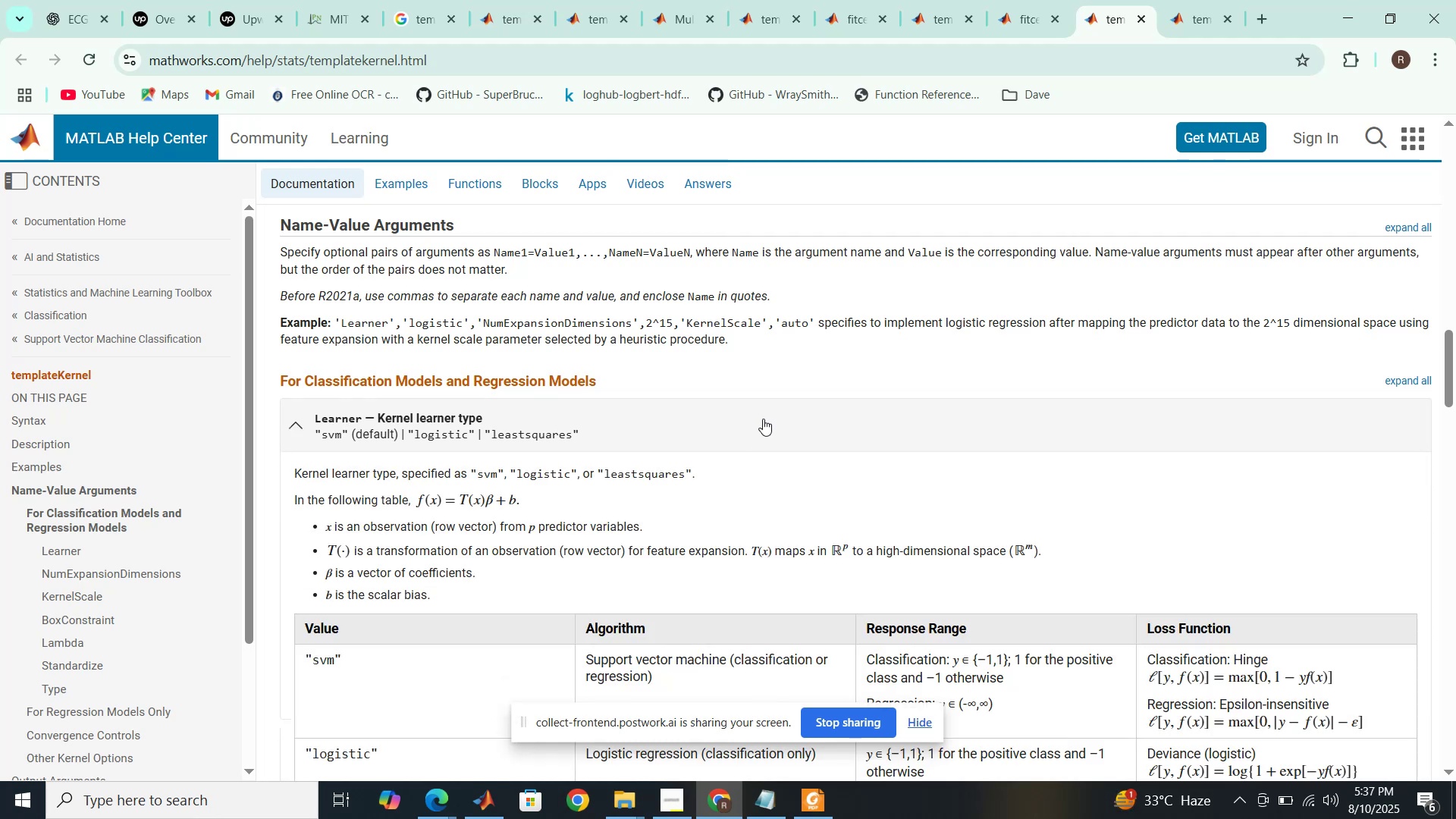 
scroll: coordinate [762, 417], scroll_direction: down, amount: 2.0
 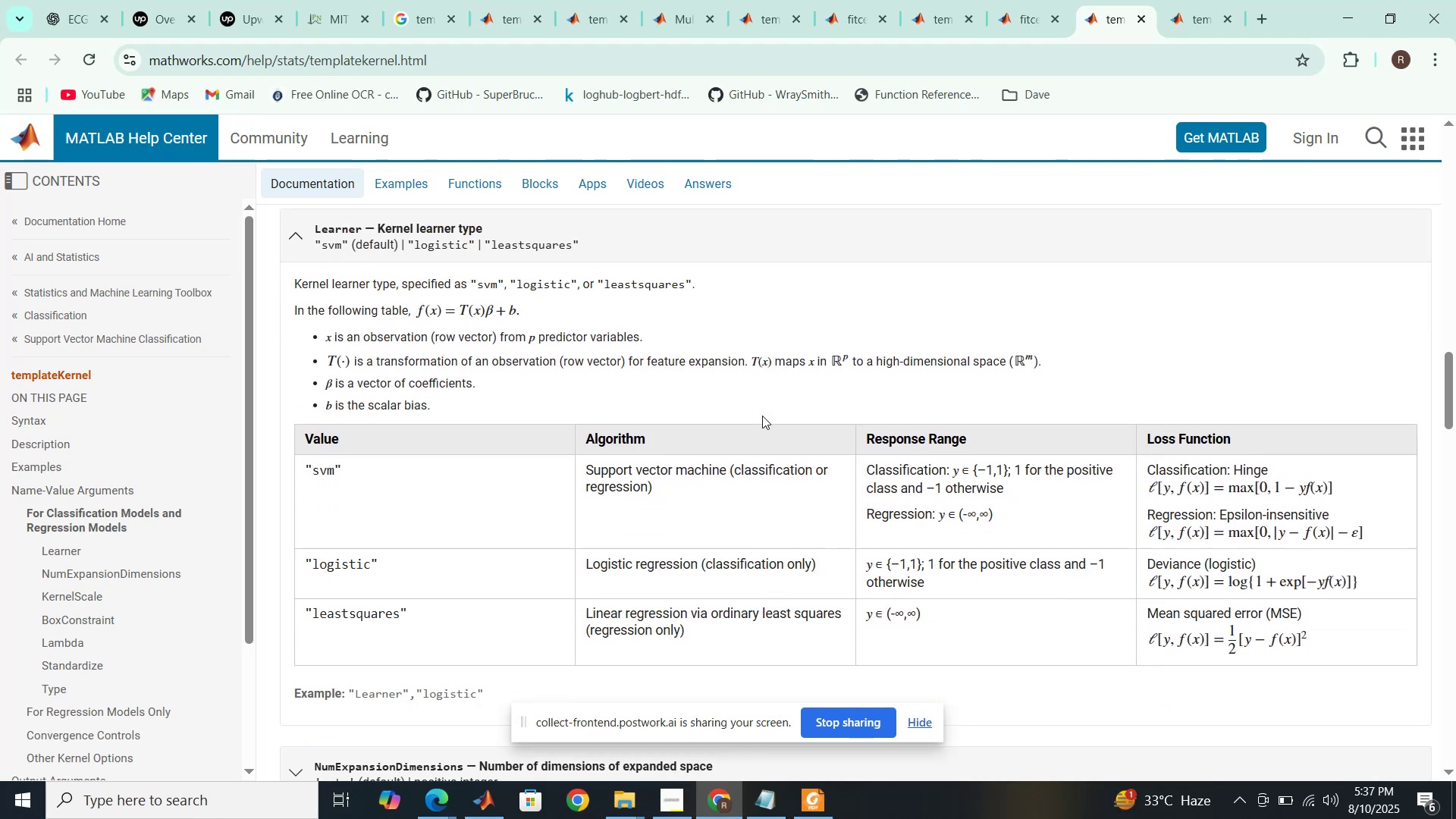 
wait(10.34)
 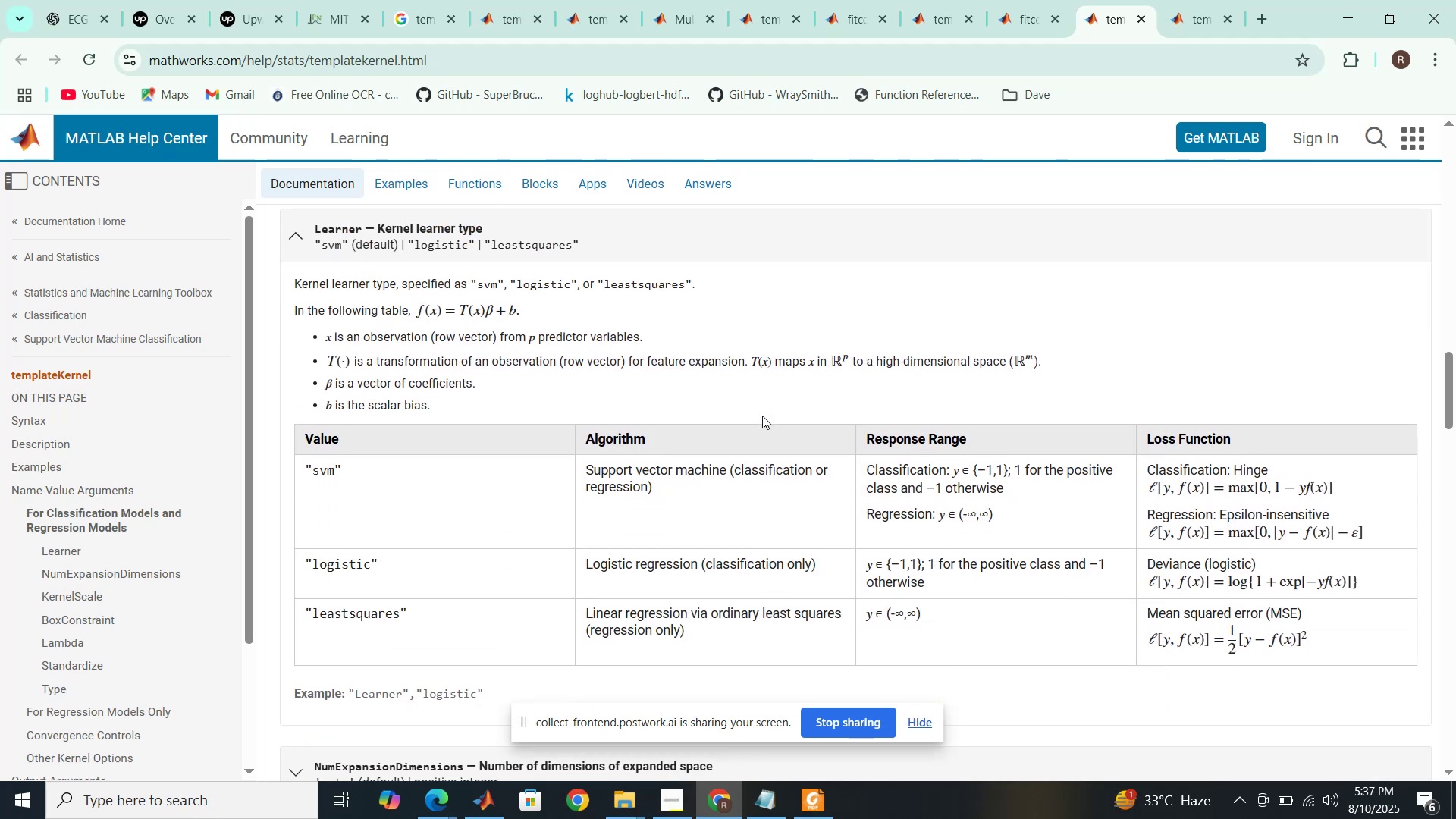 
left_click([762, 244])
 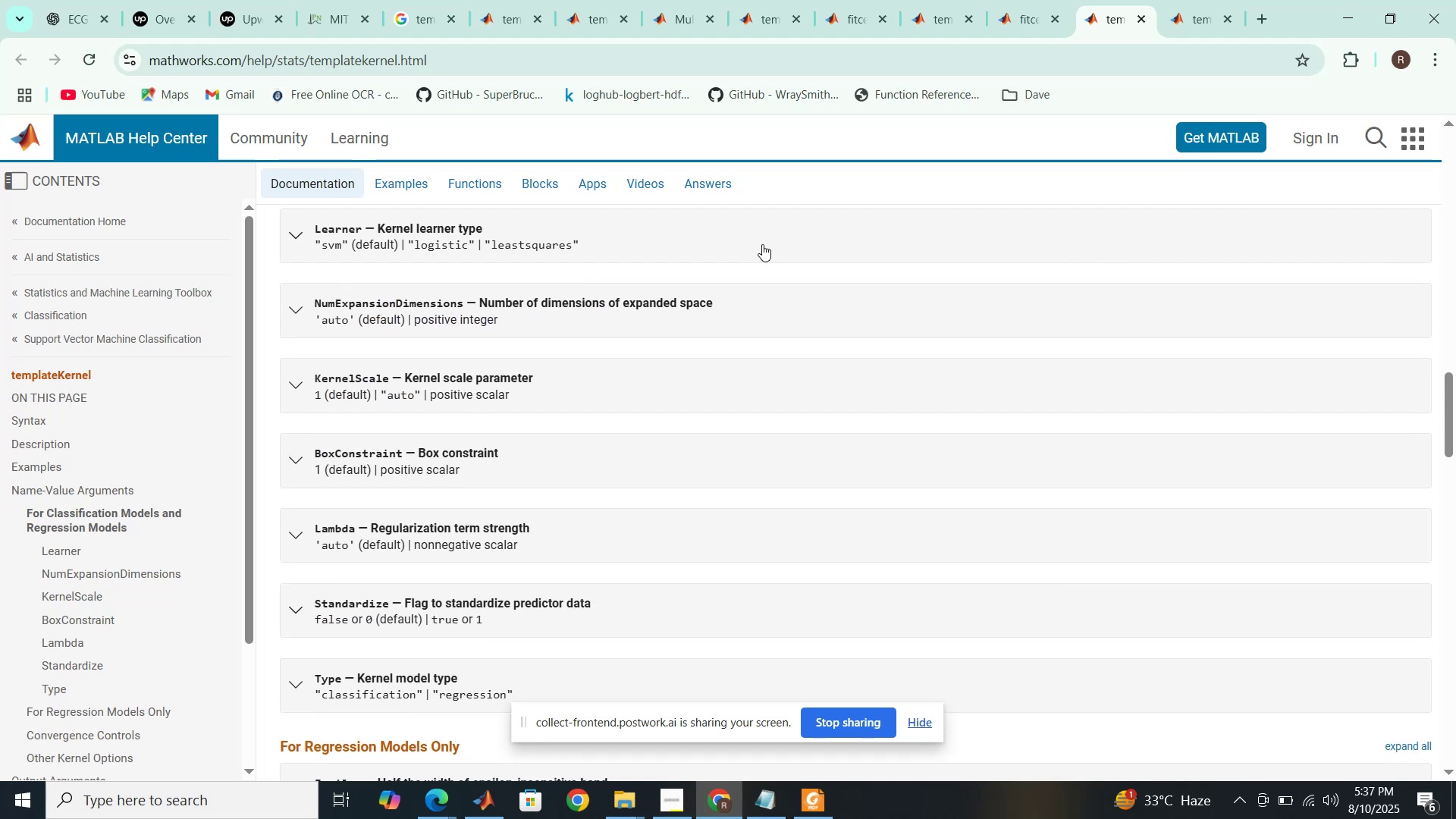 
scroll: coordinate [770, 343], scroll_direction: down, amount: 1.0
 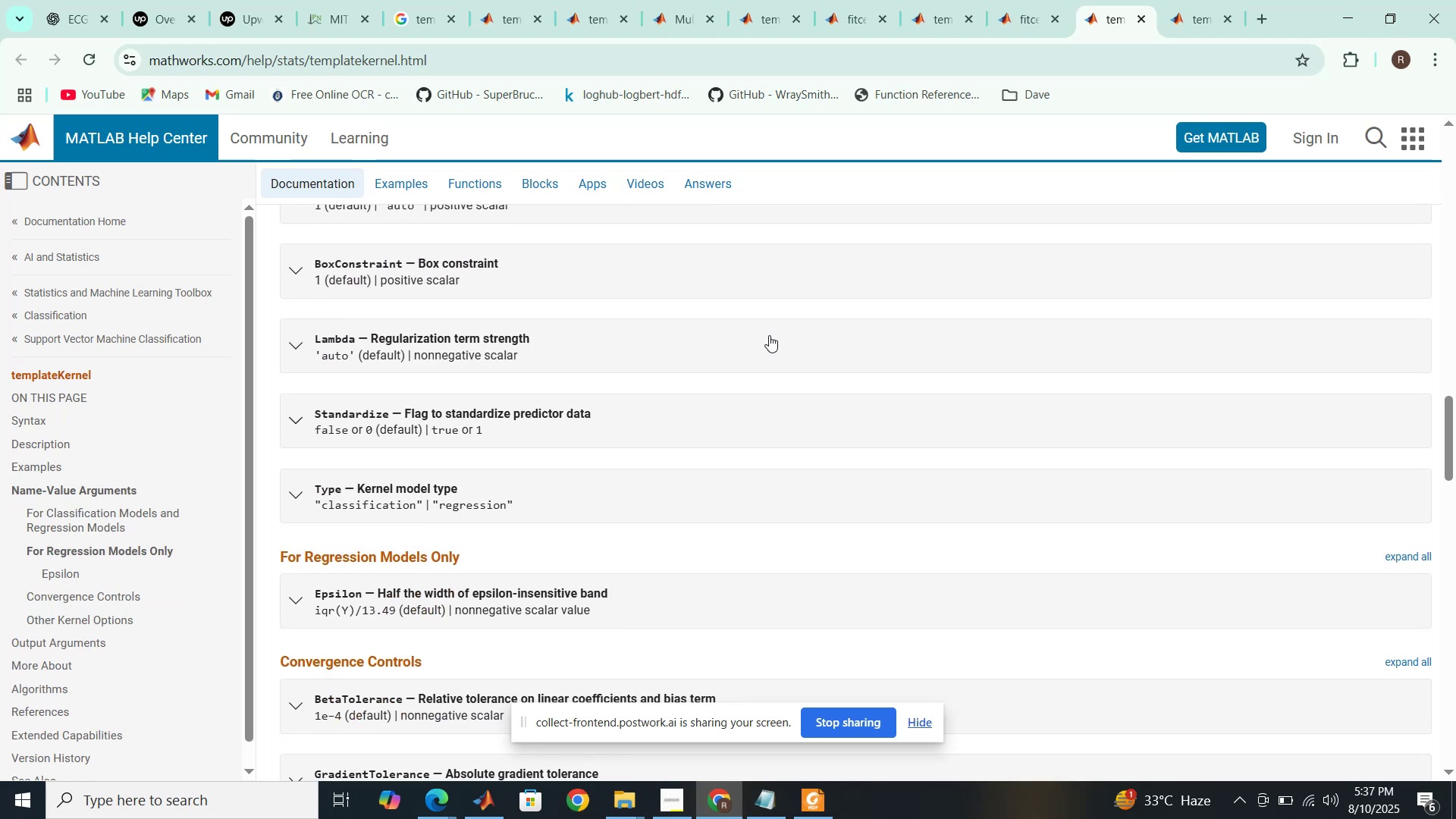 
left_click([770, 337])
 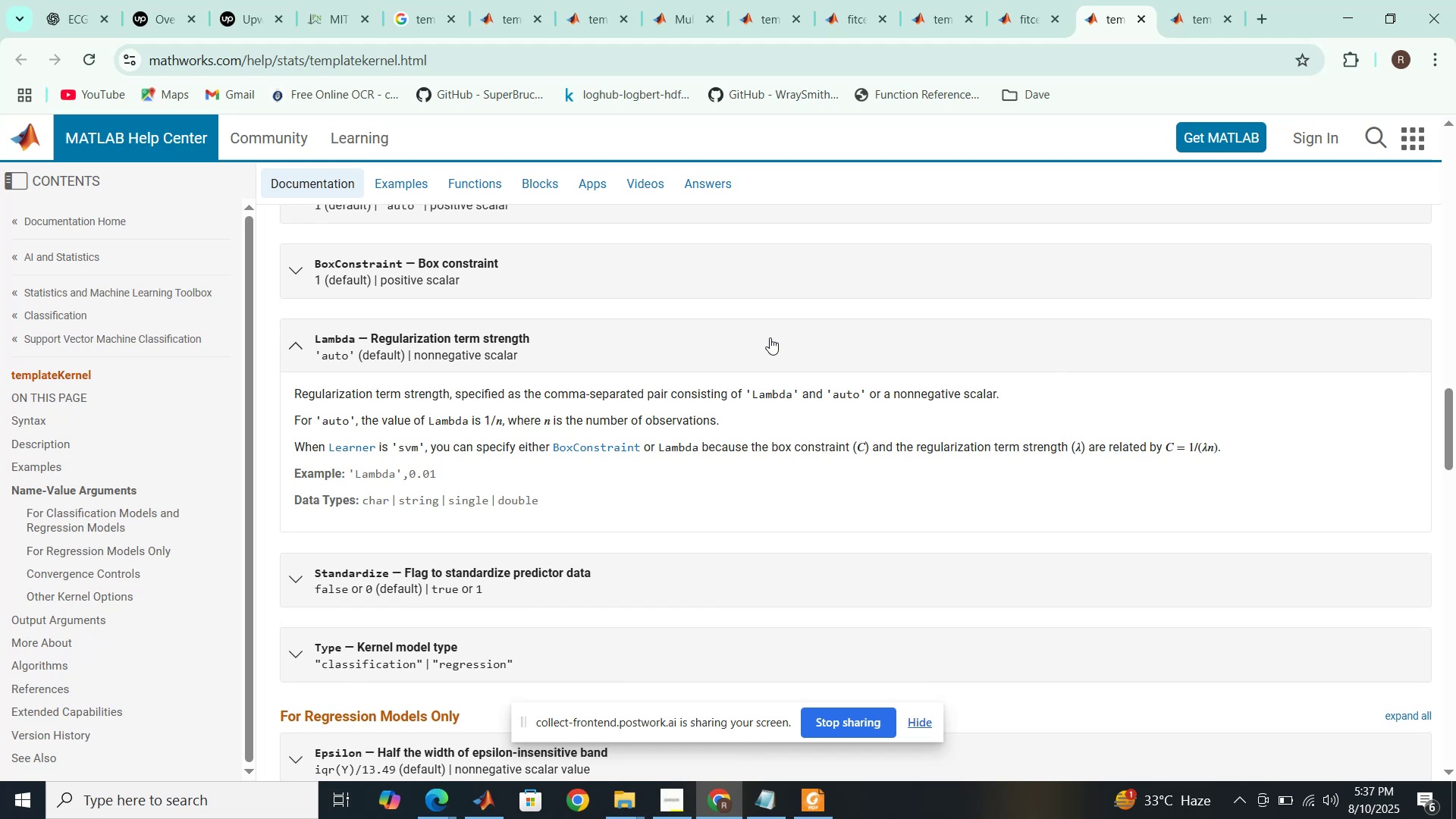 
wait(20.24)
 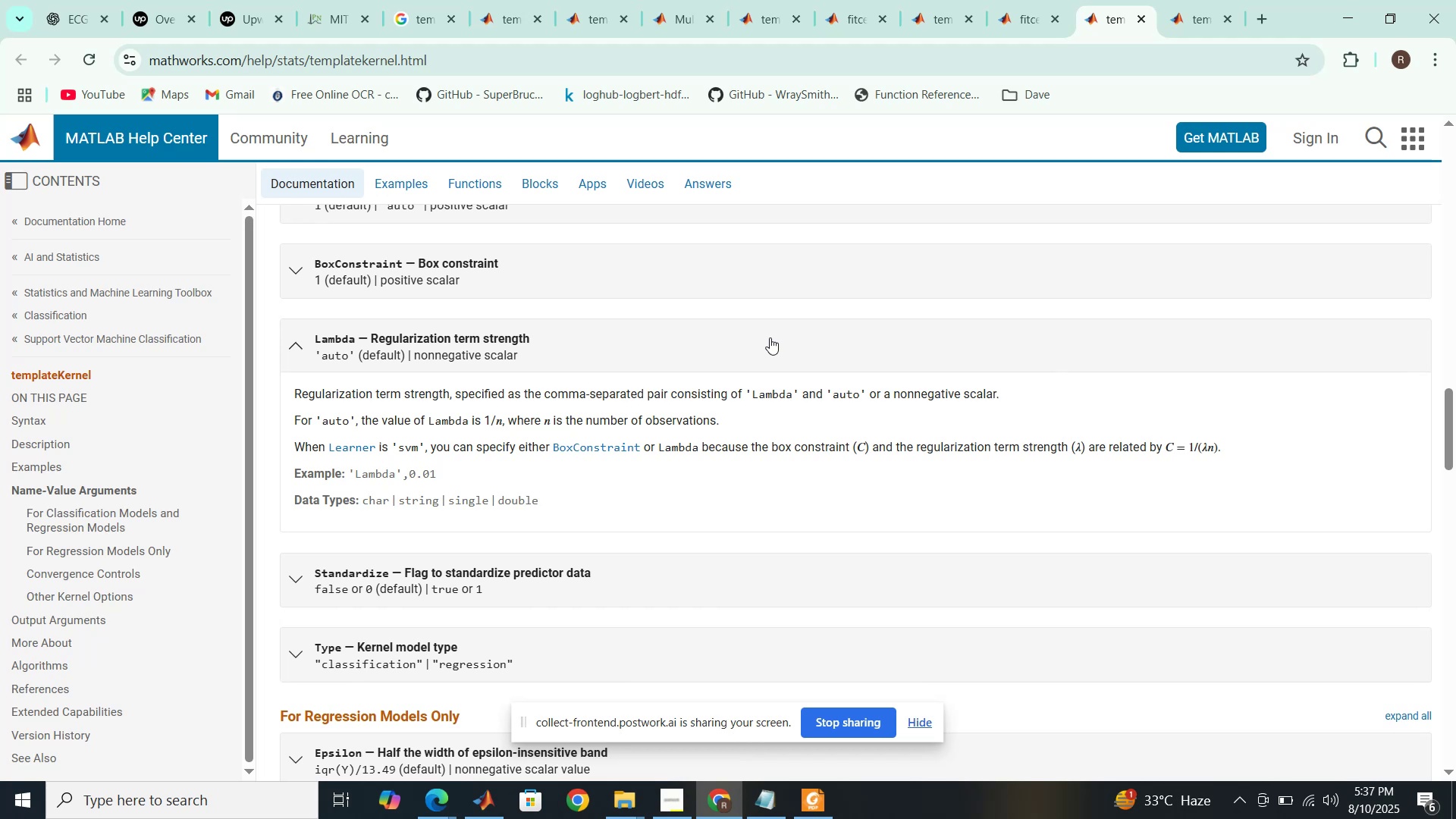 
left_click([585, 645])
 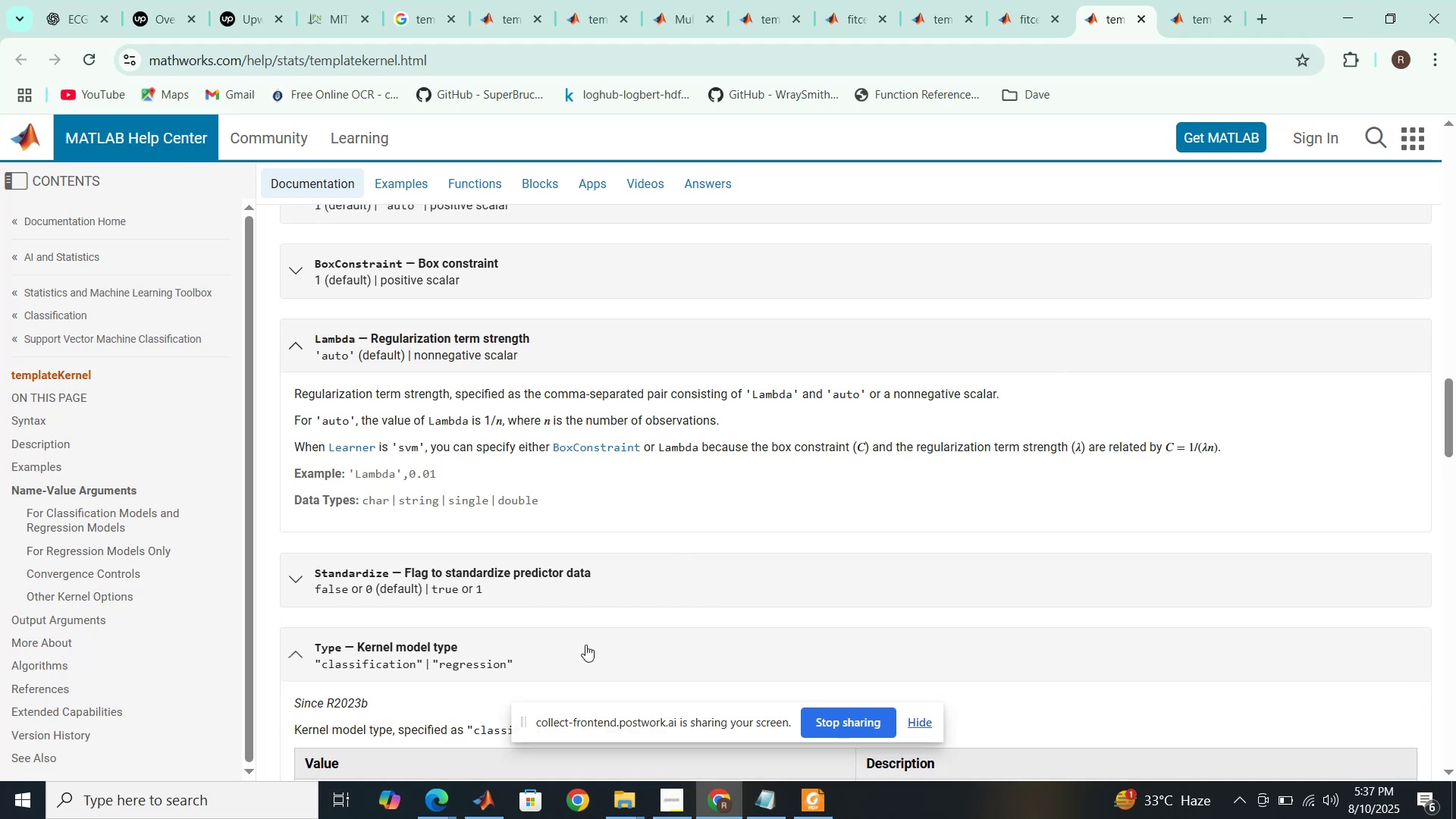 
scroll: coordinate [587, 642], scroll_direction: down, amount: 7.0
 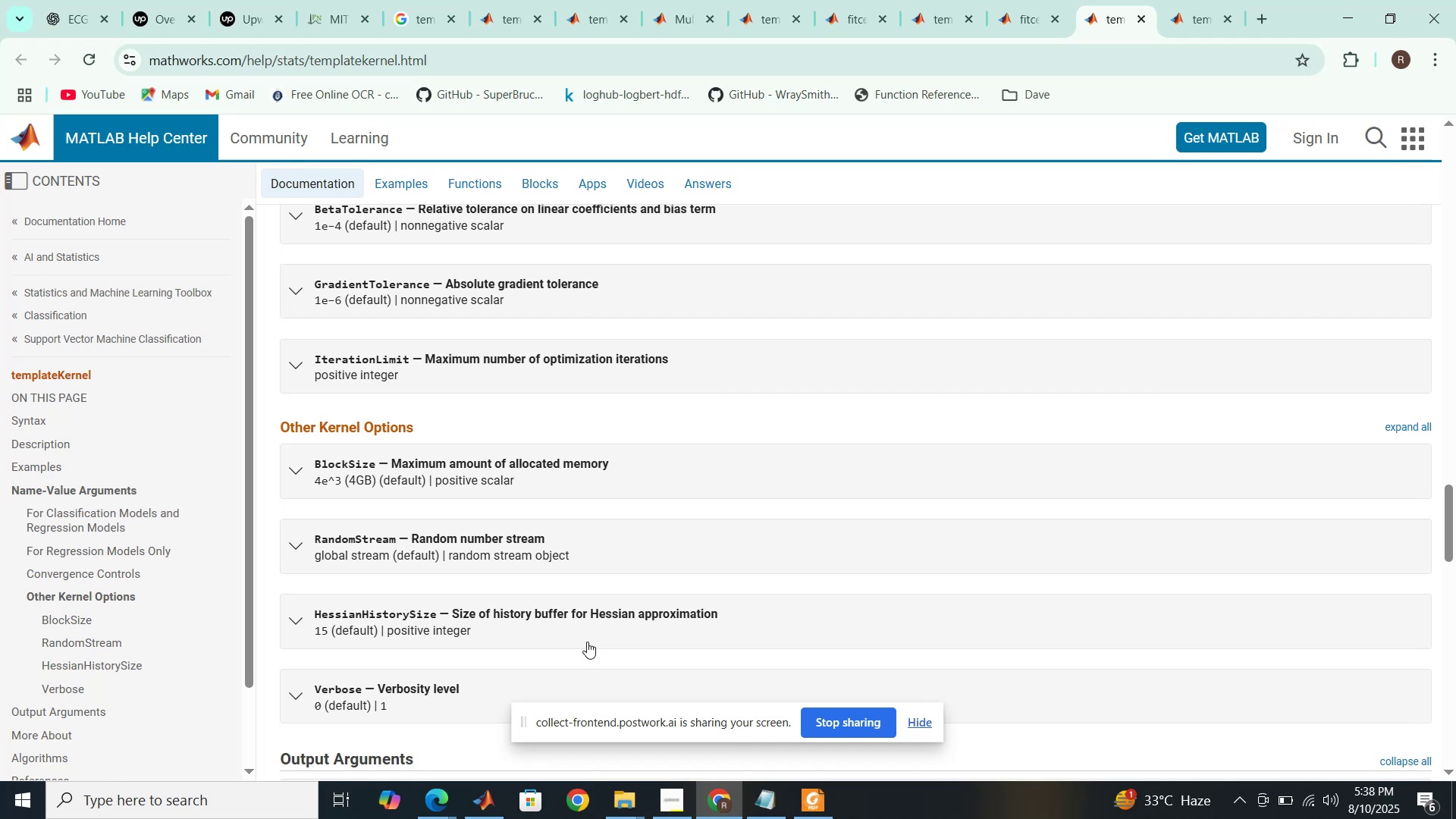 
wait(8.89)
 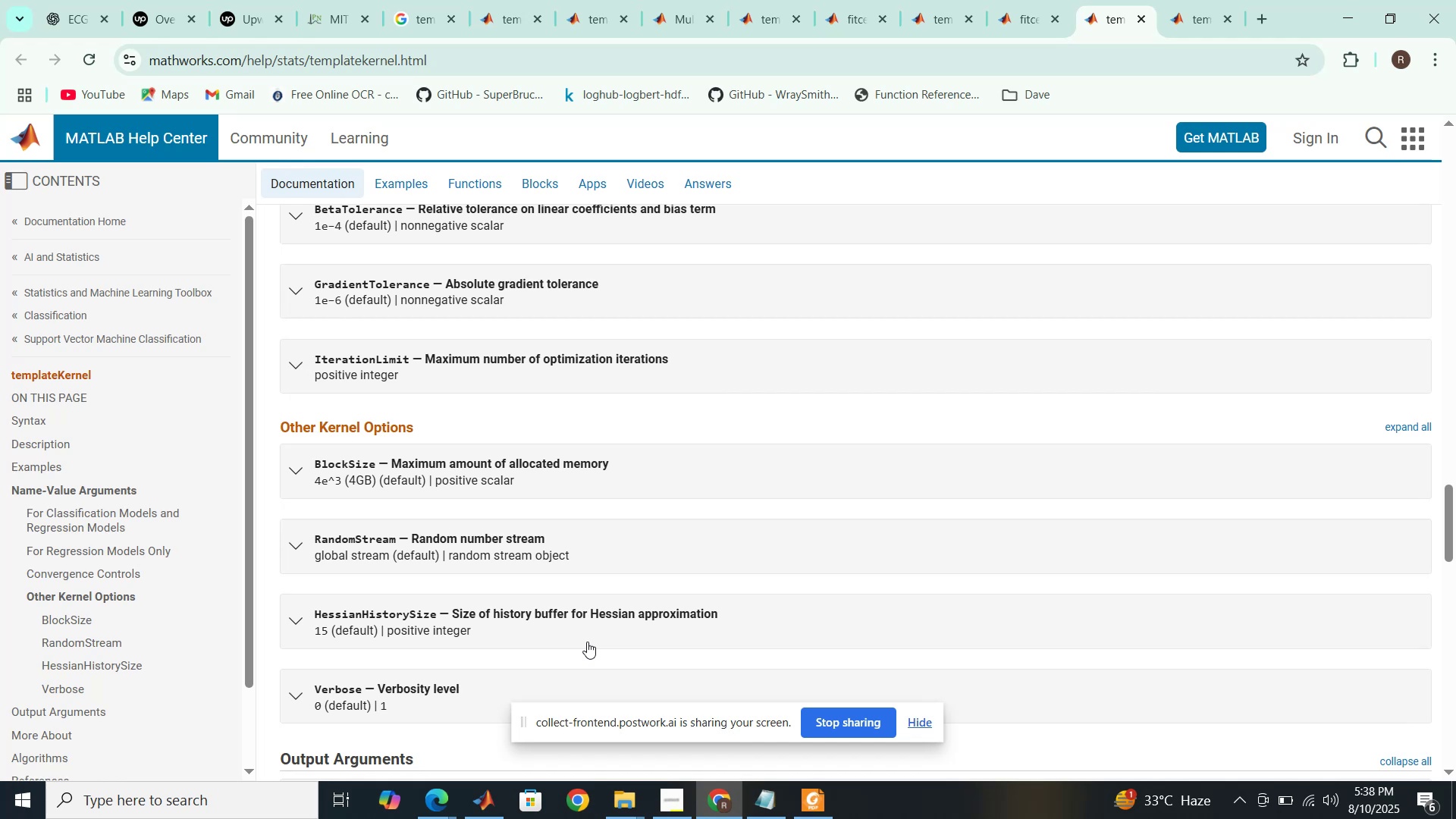 
scroll: coordinate [576, 643], scroll_direction: down, amount: 6.0
 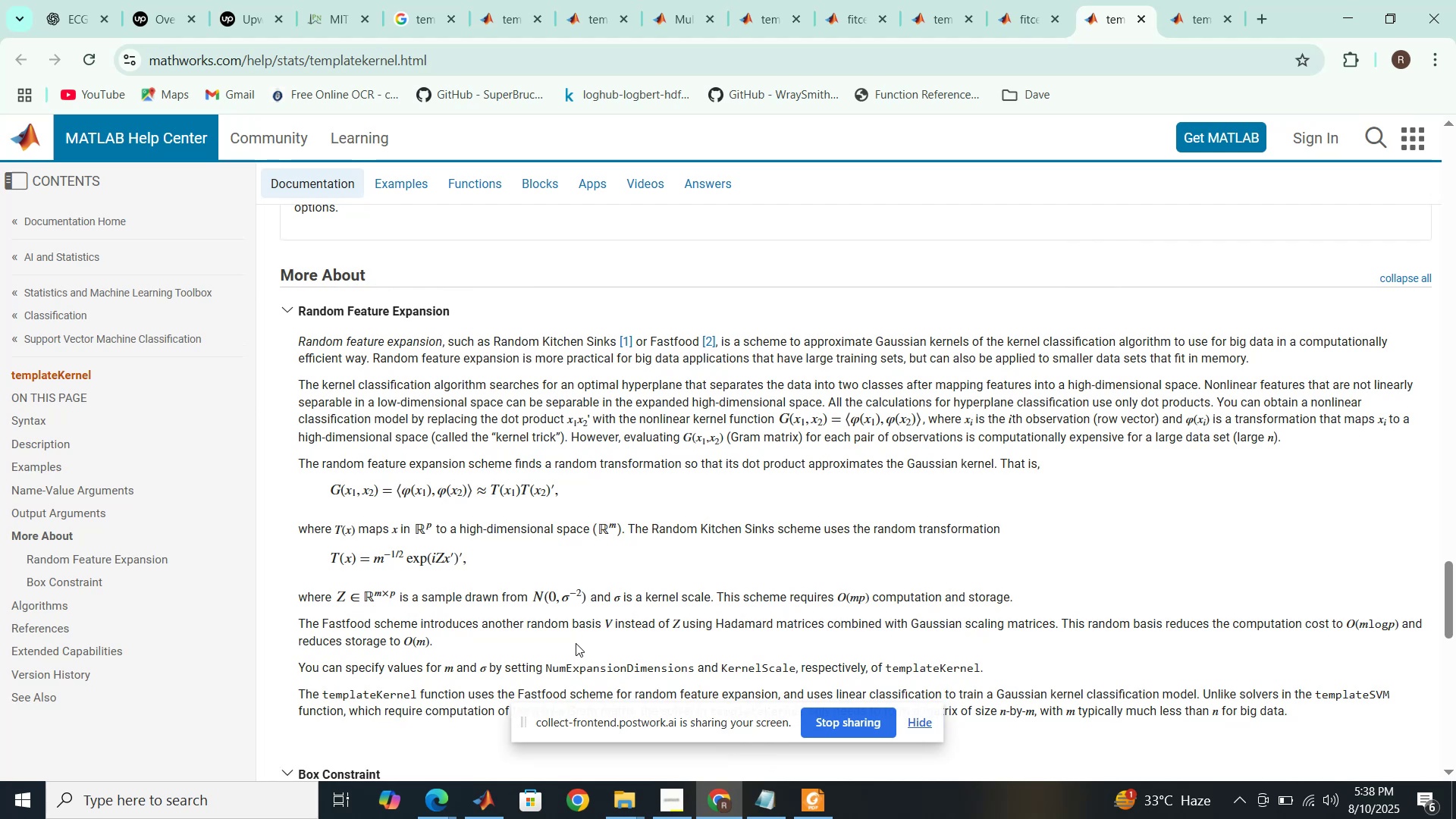 
scroll: coordinate [576, 643], scroll_direction: up, amount: 45.0
 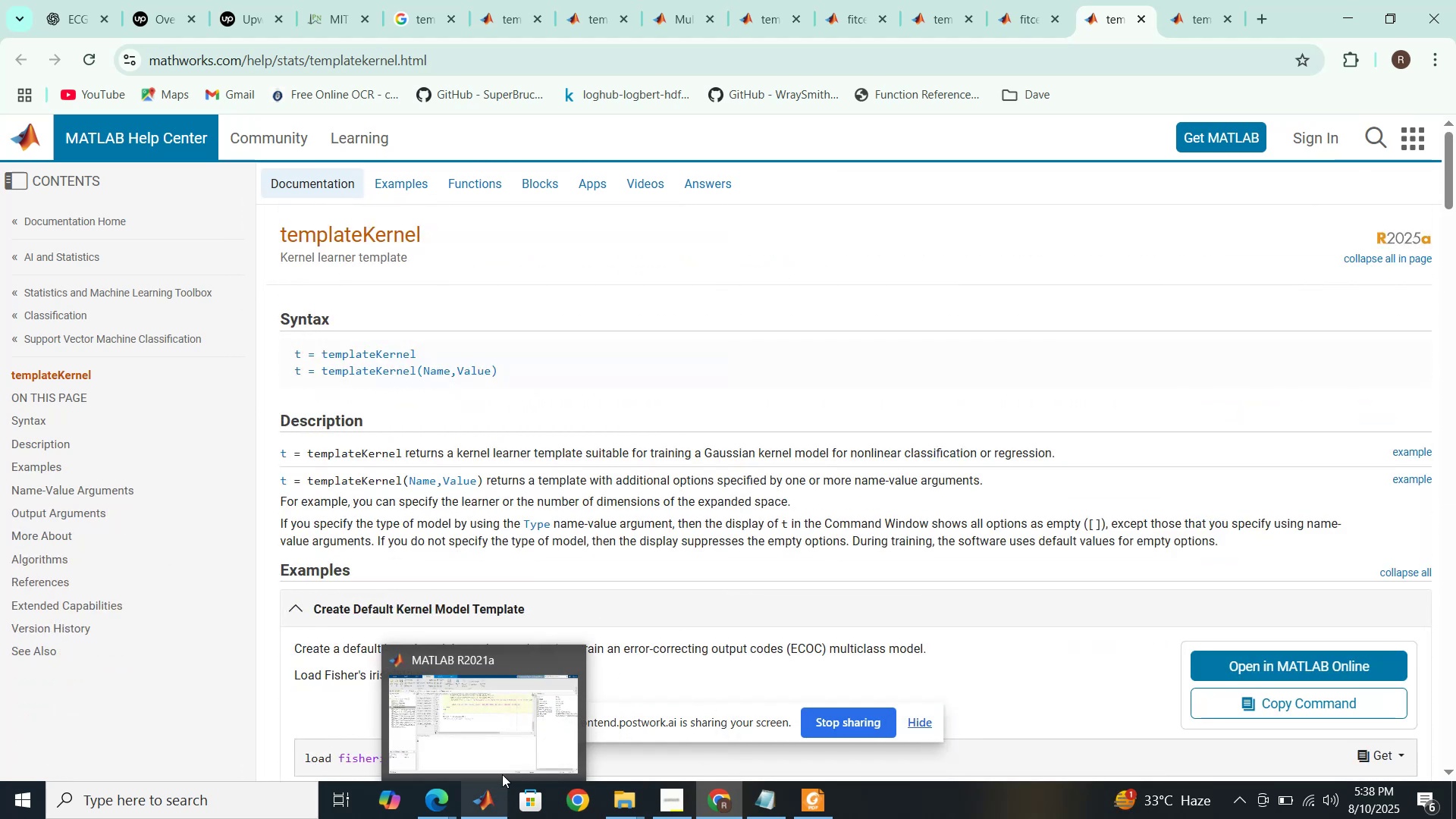 
left_click([510, 745])
 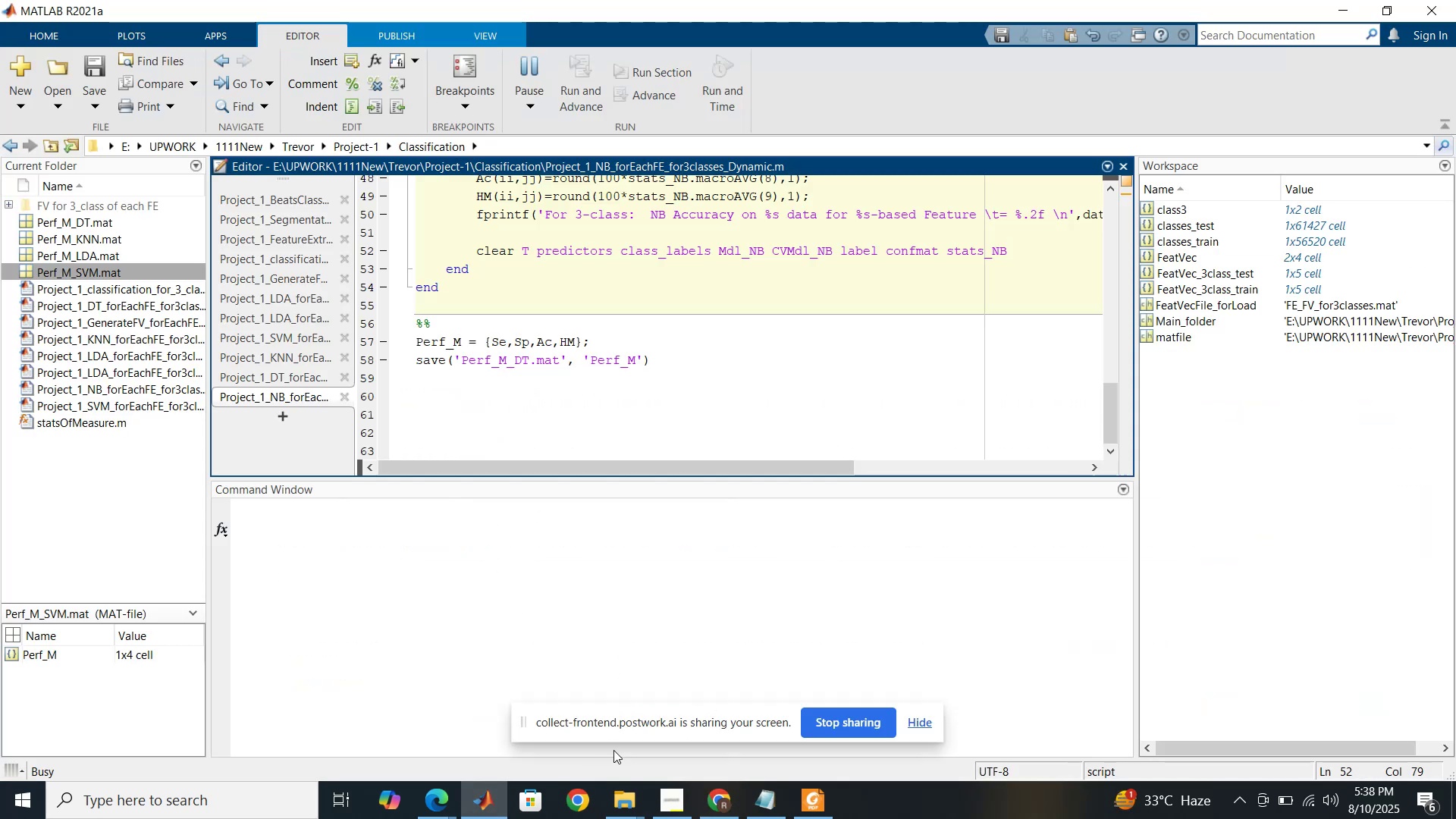 
left_click([713, 802])
 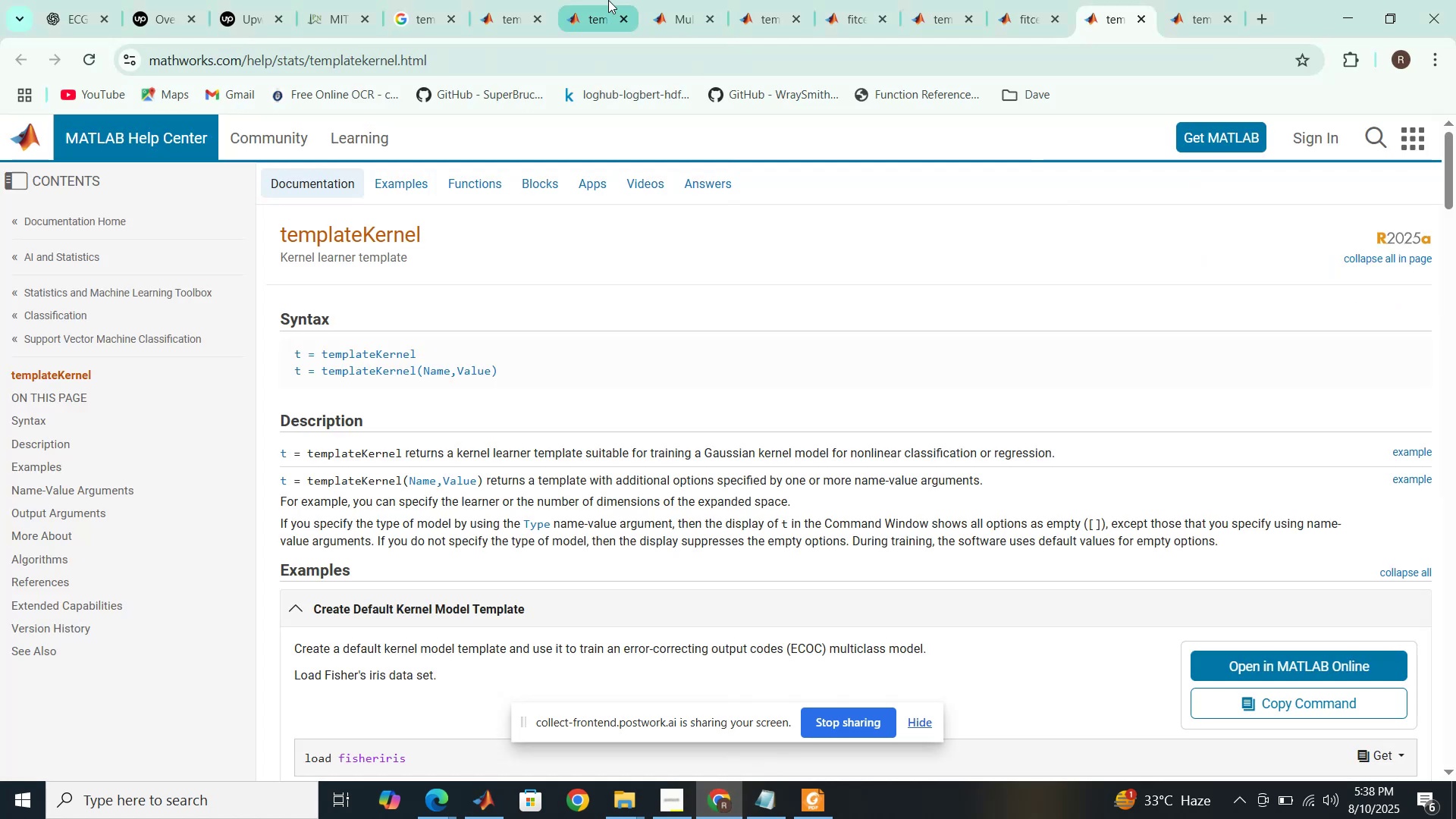 
left_click([605, 0])
 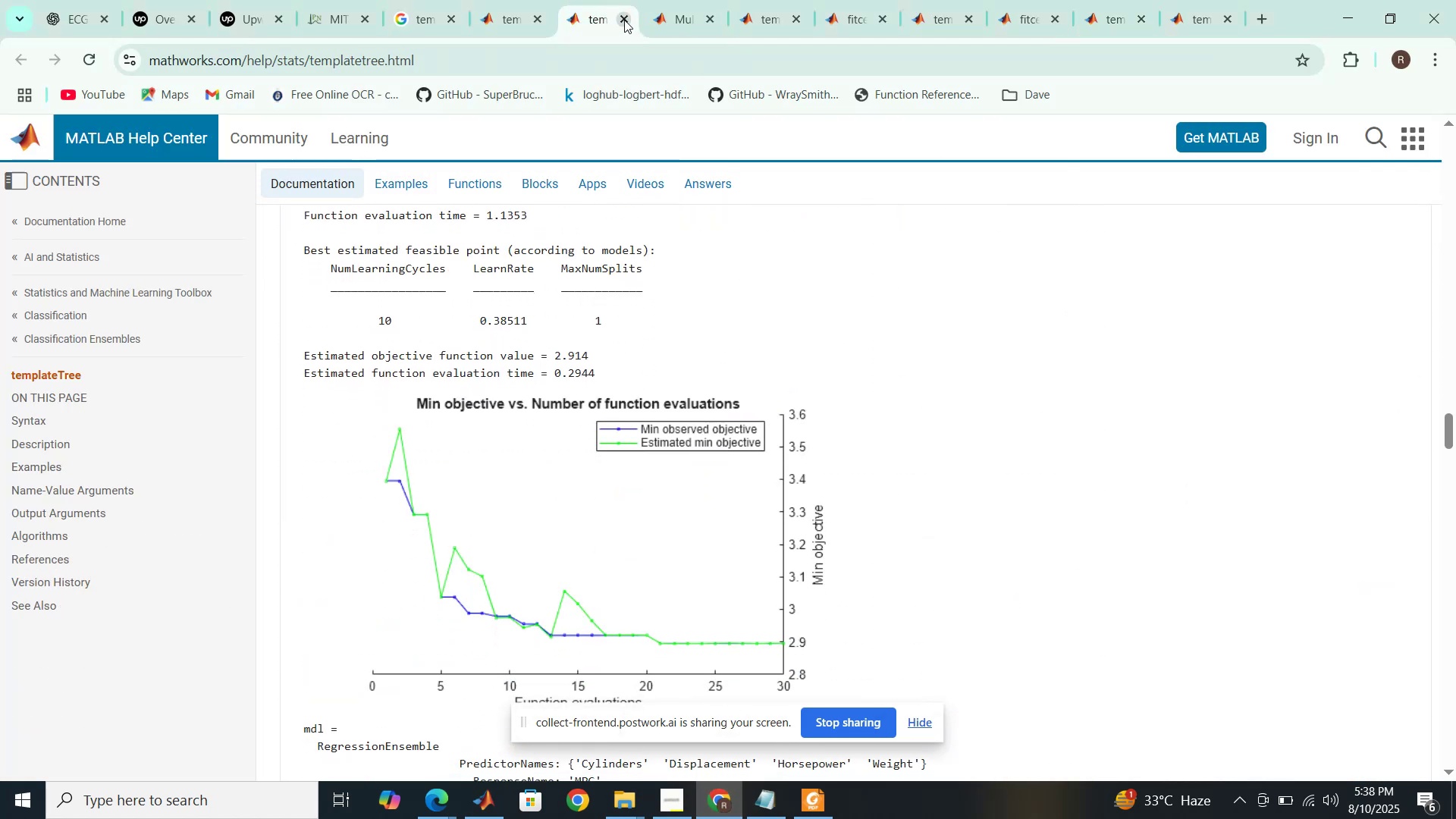 
left_click([624, 20])
 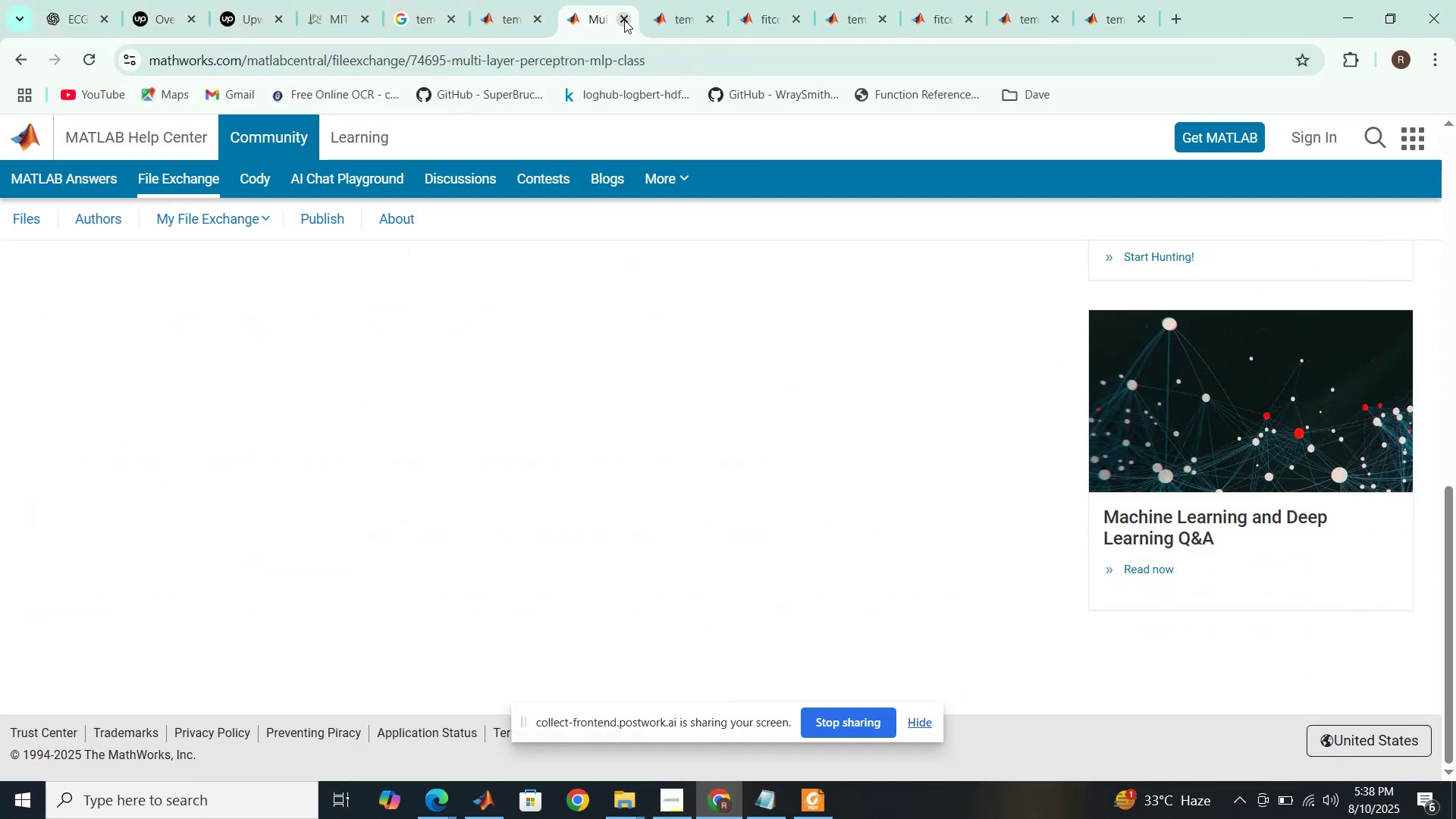 
left_click([624, 20])
 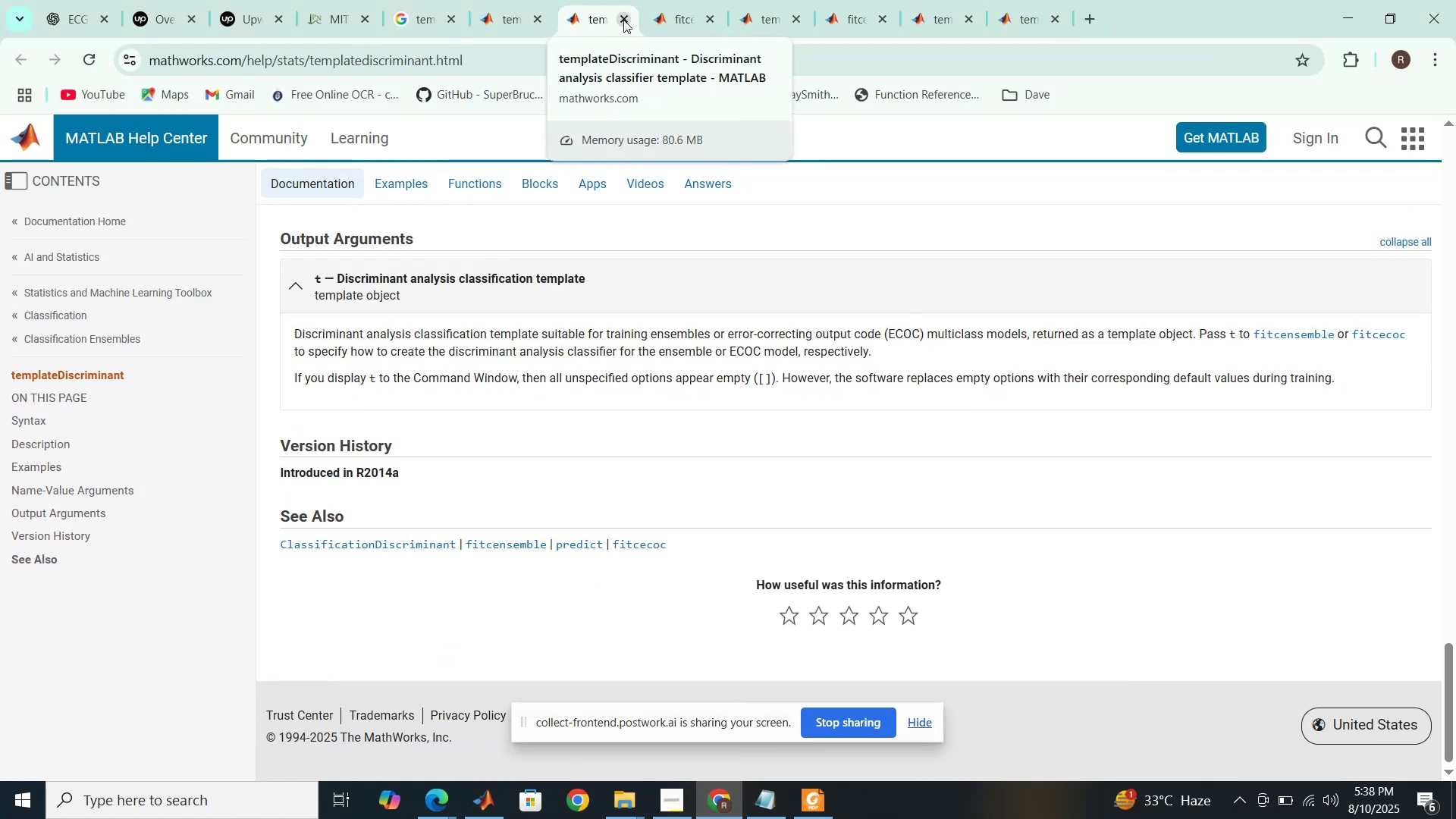 
wait(6.59)
 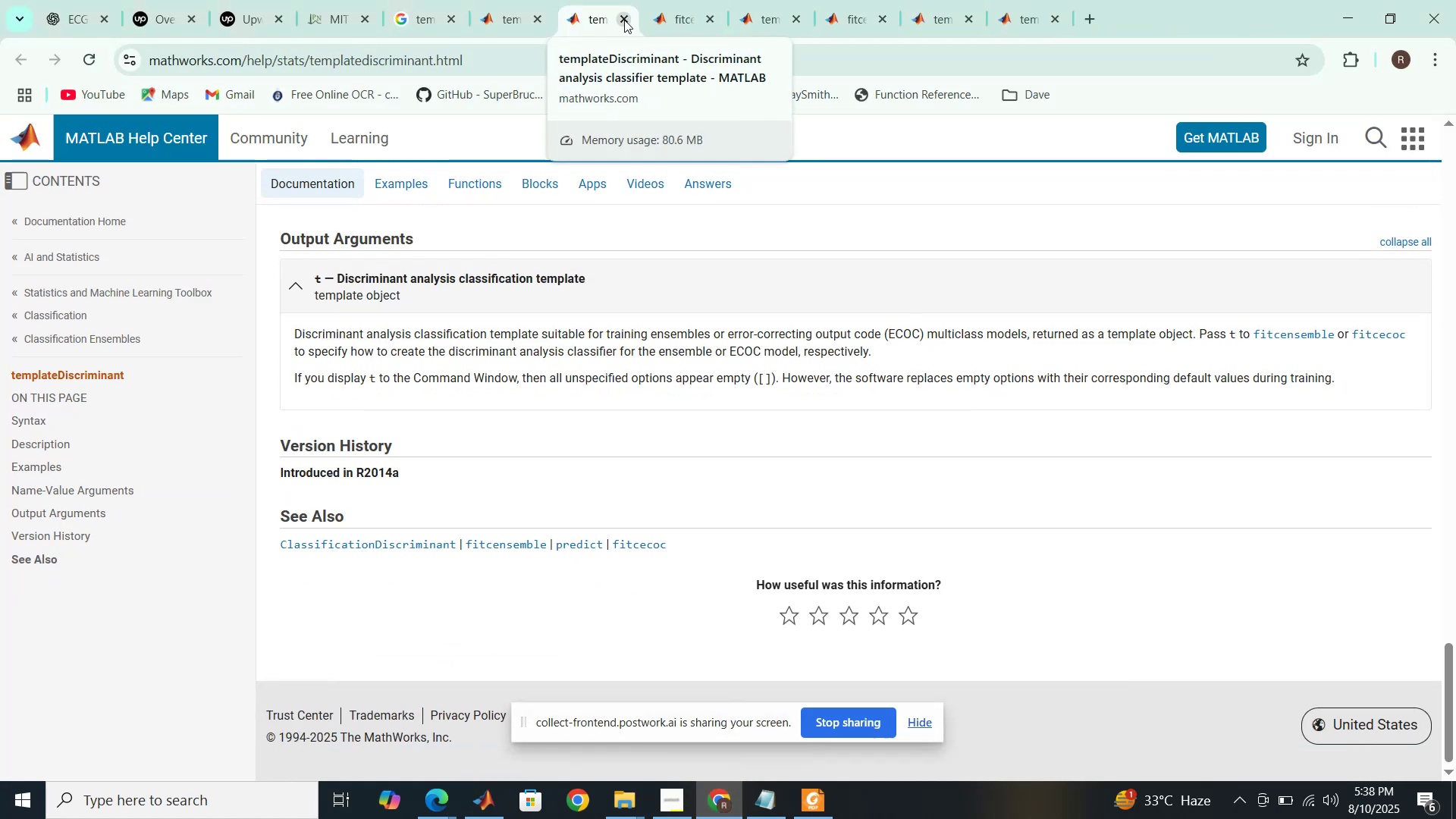 
left_click([623, 20])
 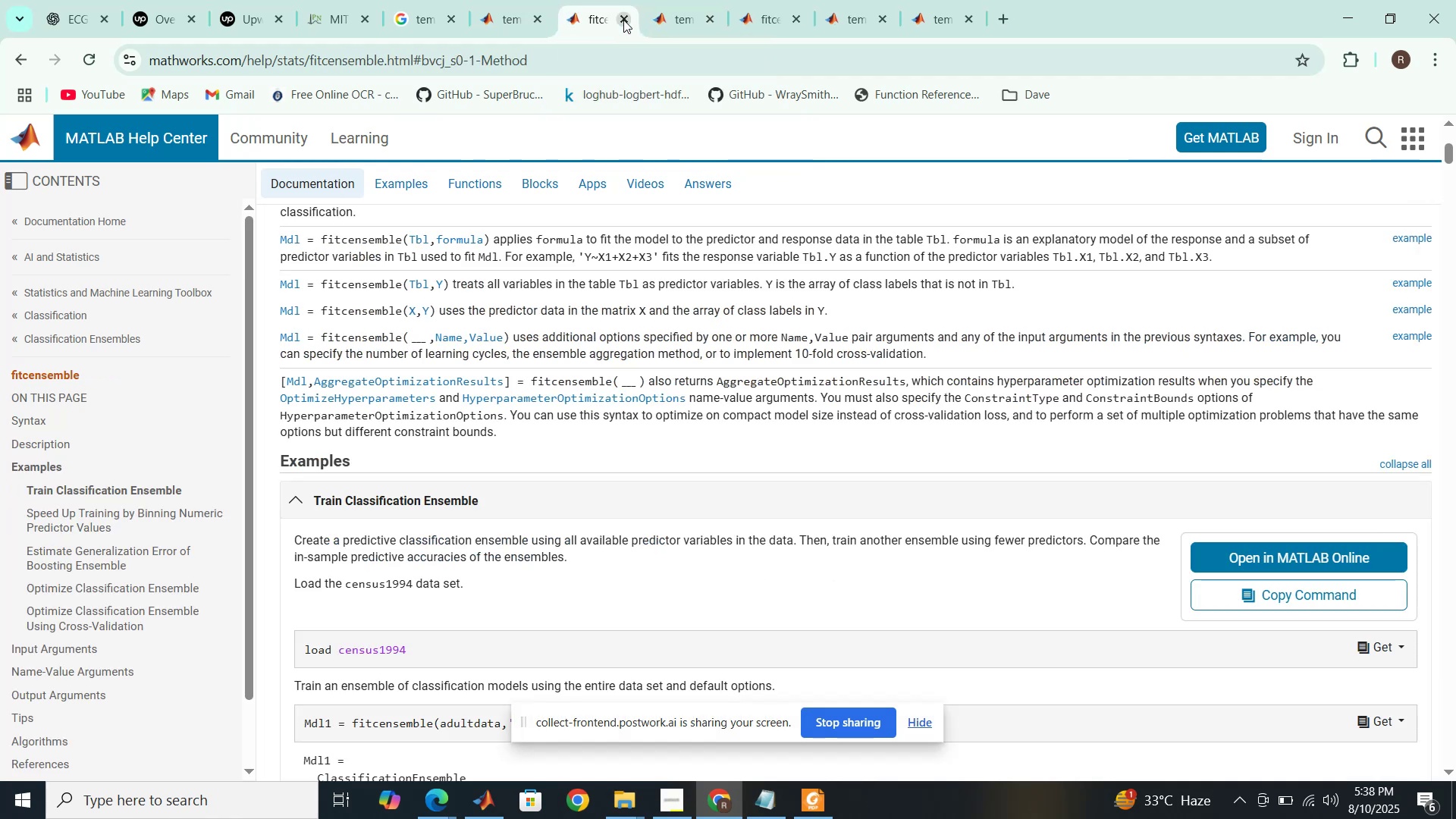 
left_click([623, 20])
 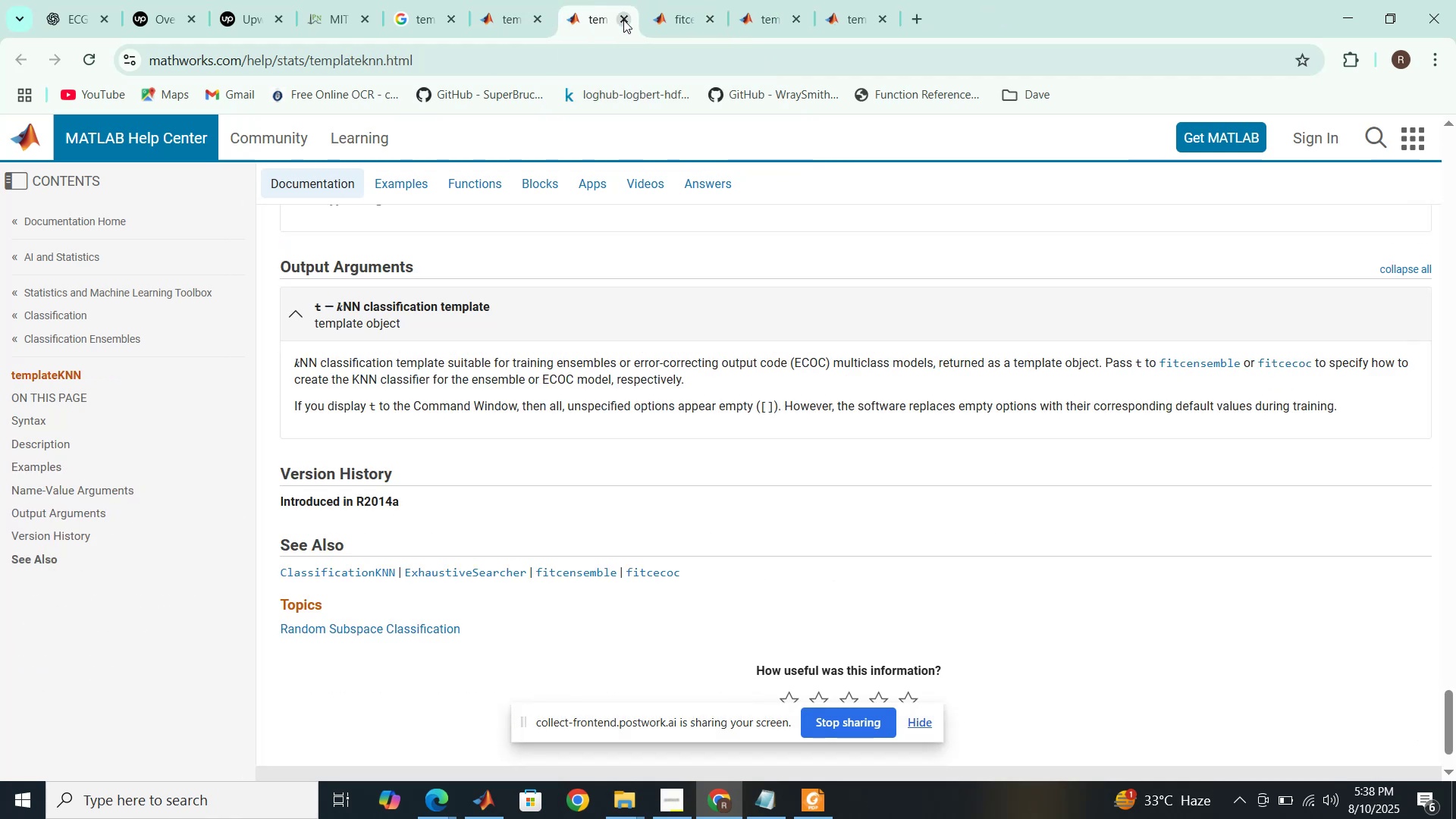 
left_click([623, 20])
 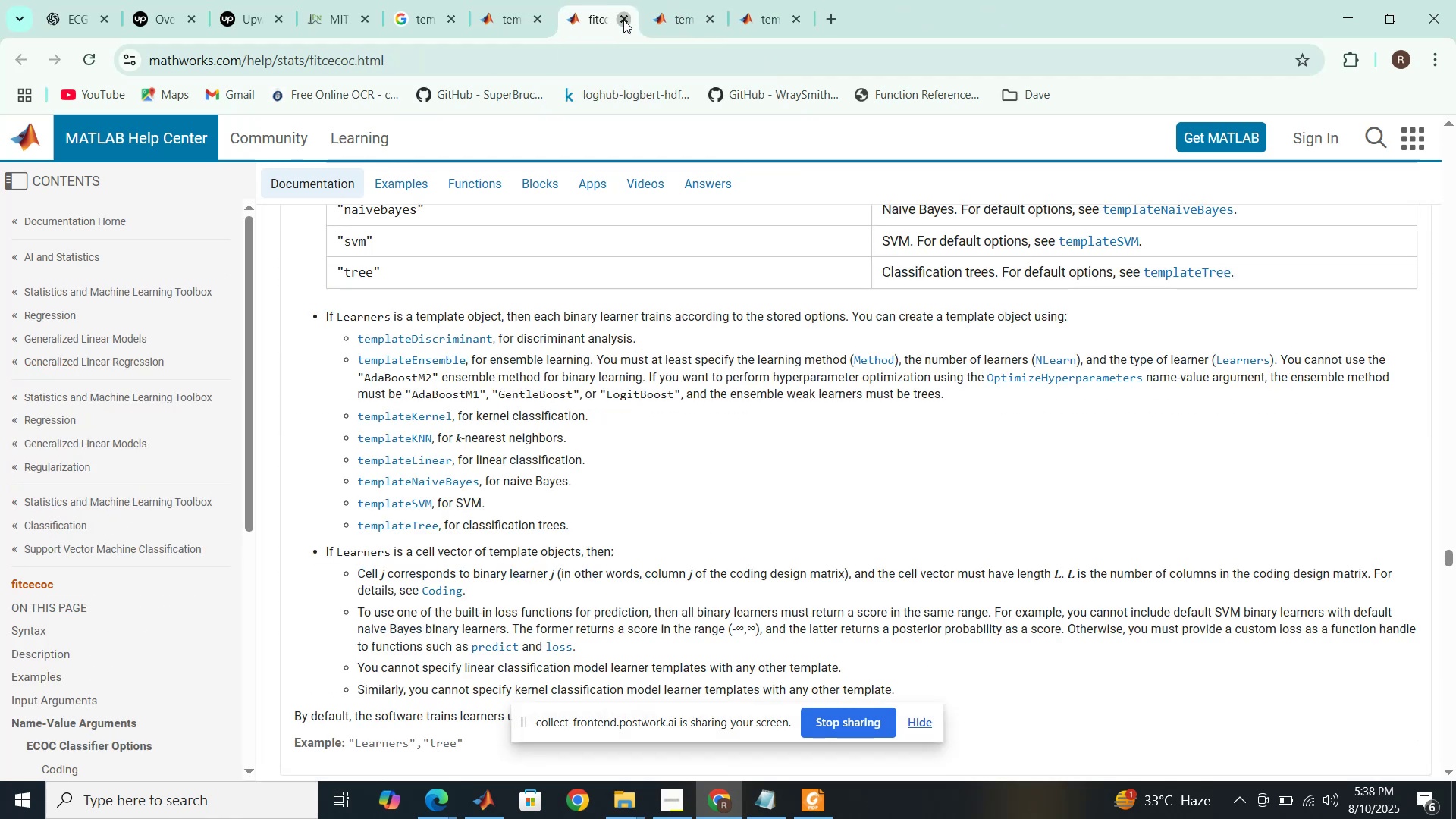 
left_click([623, 20])
 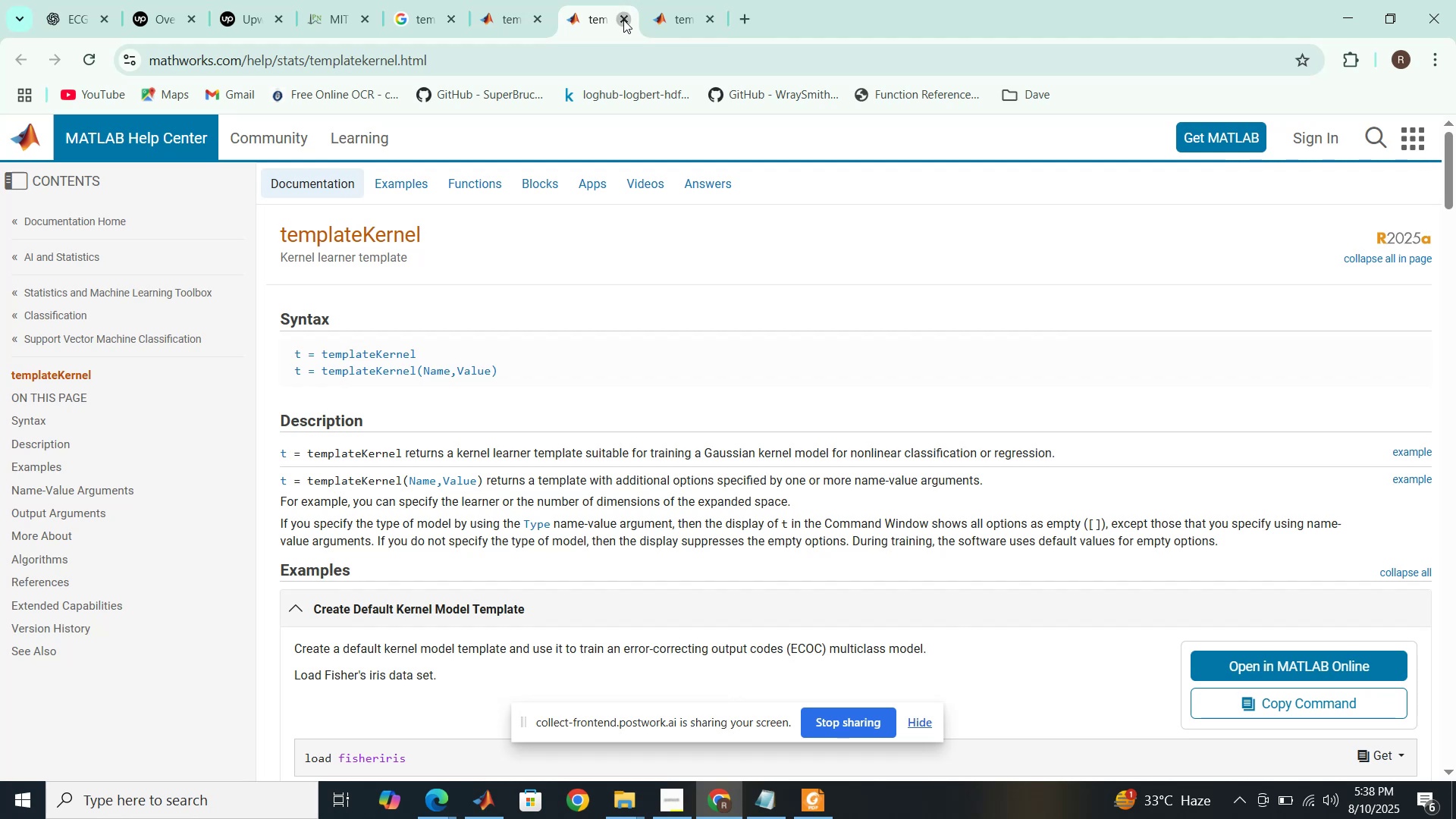 
left_click([623, 20])
 